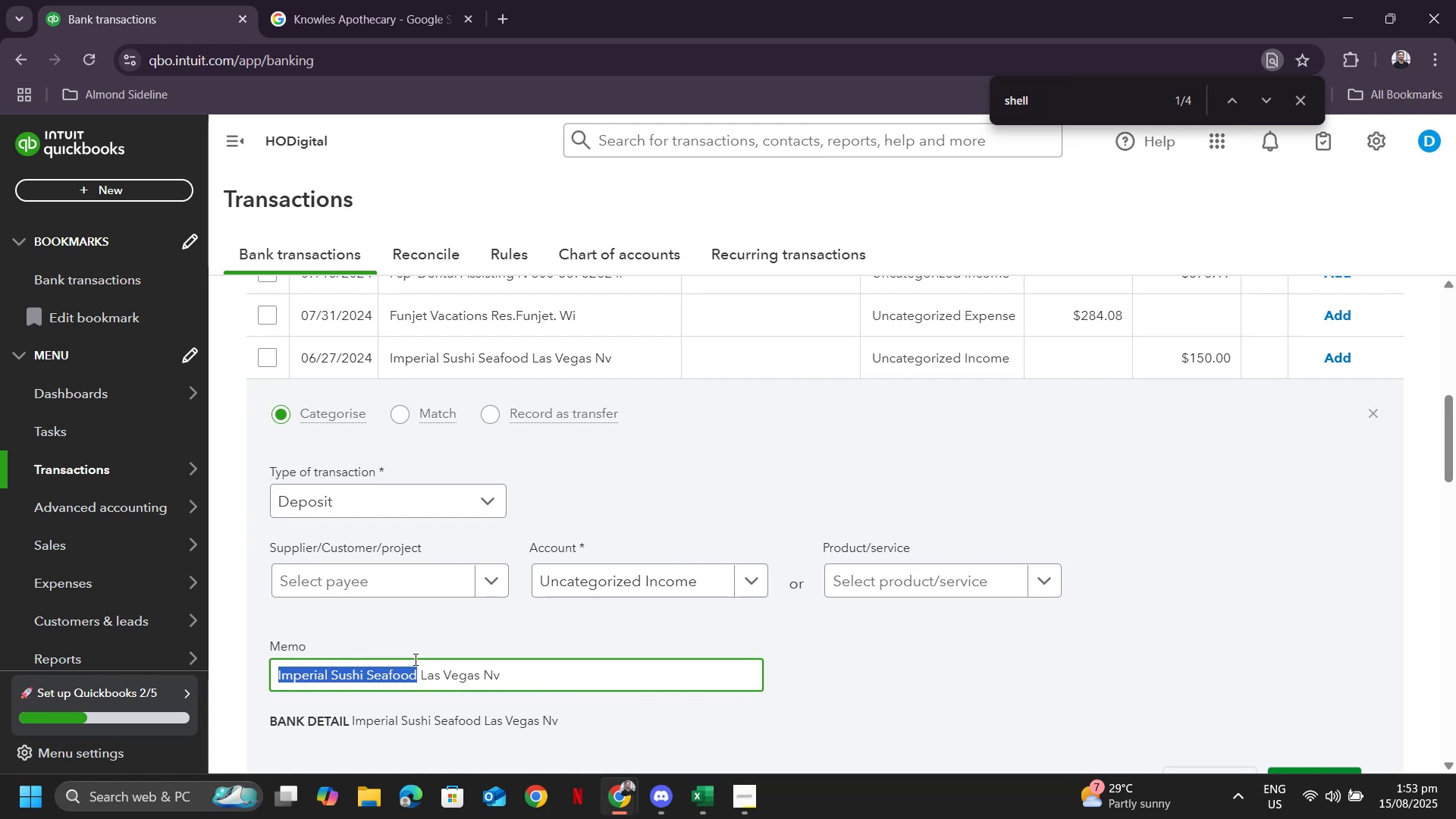 
key(Control+C)
 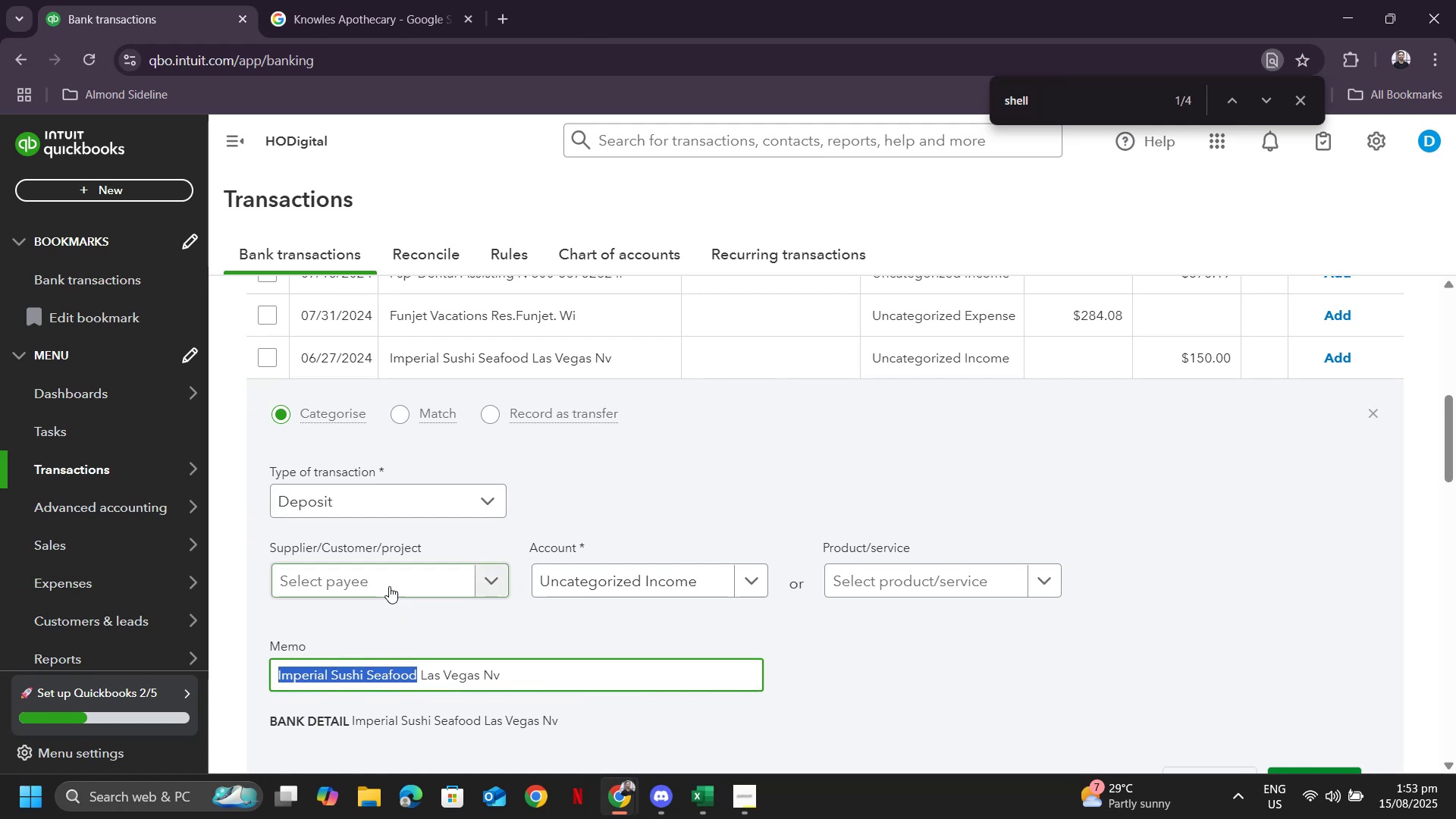 
key(Control+ControlLeft)
 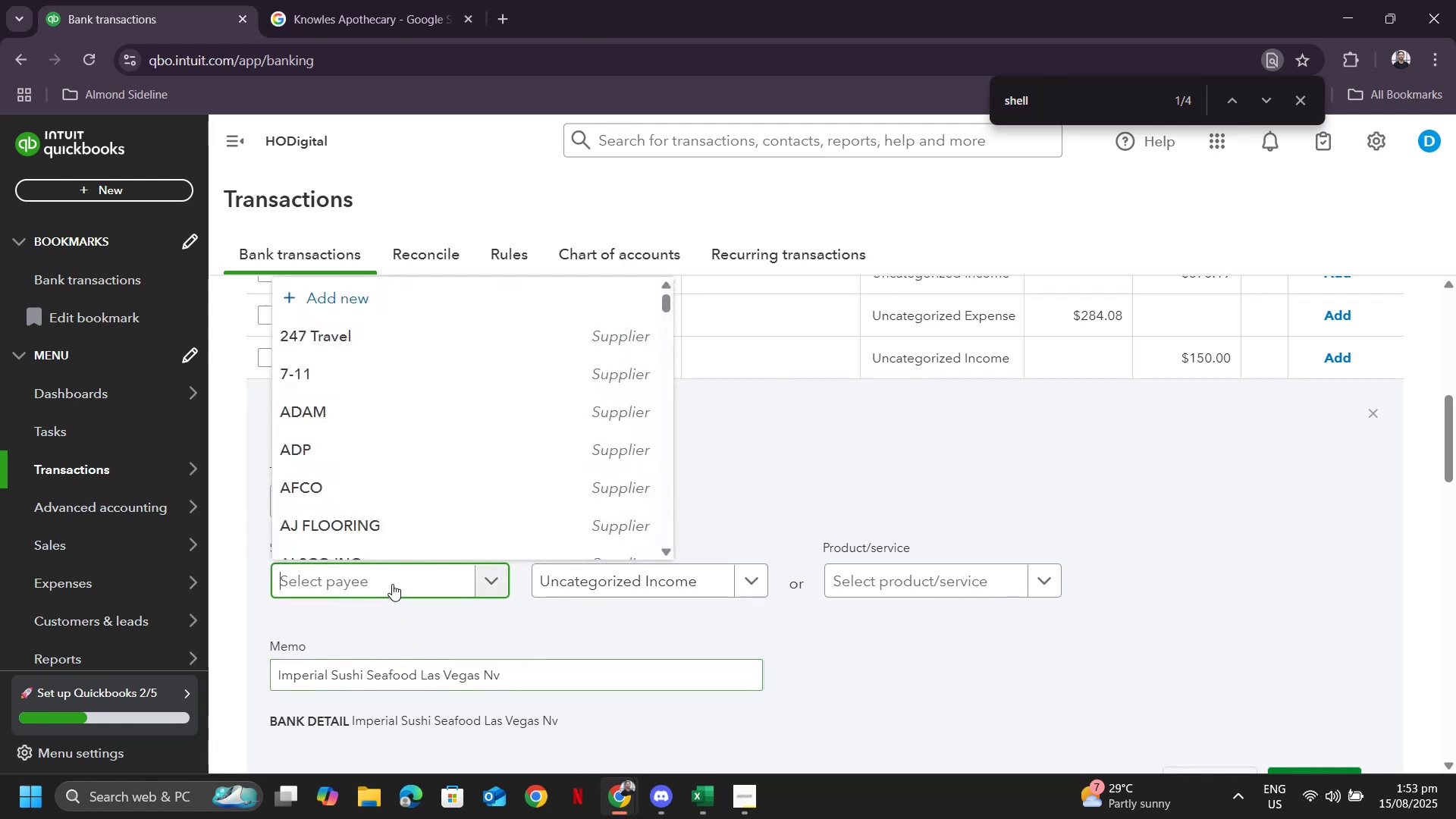 
key(Control+V)
 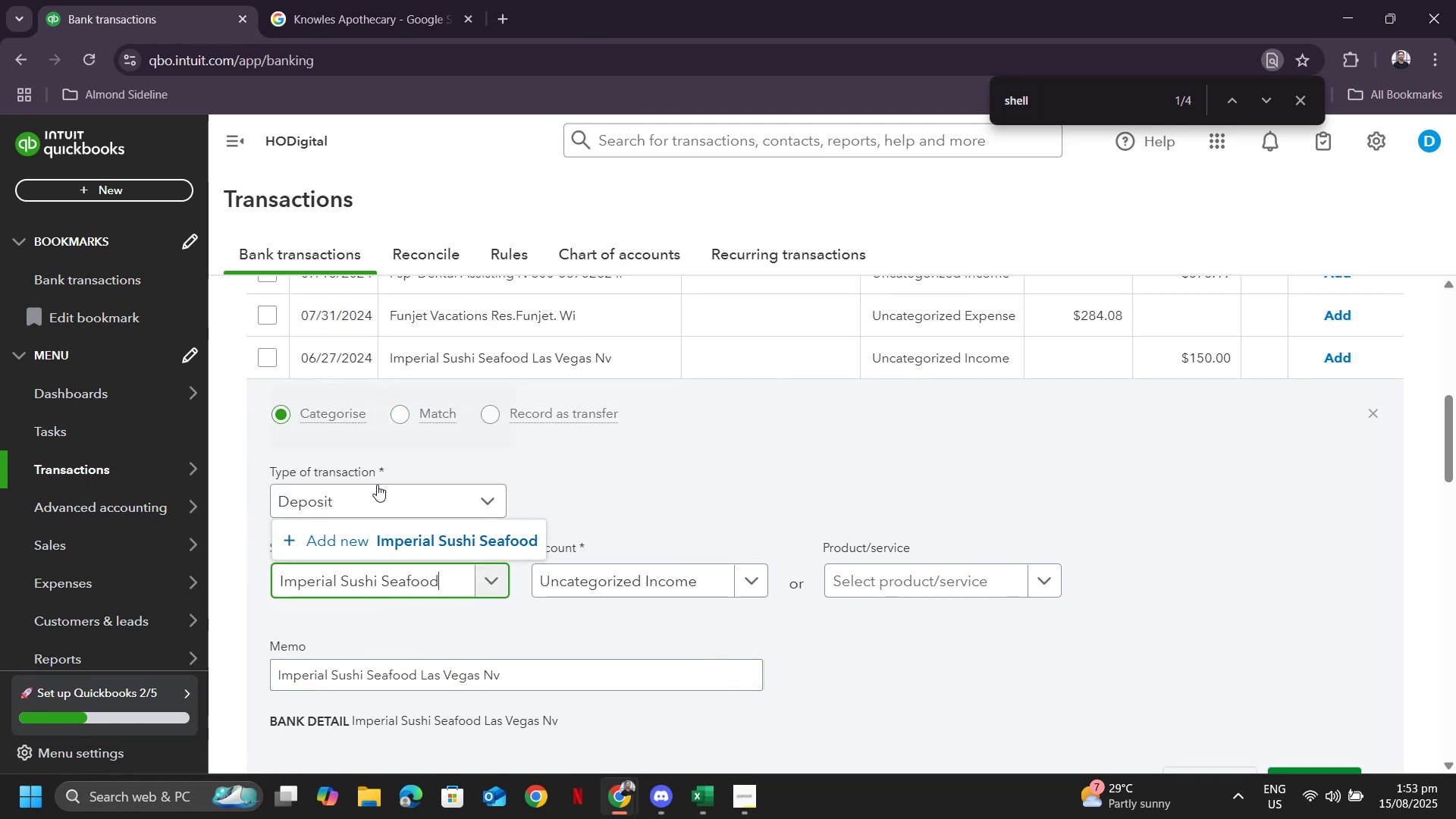 
left_click([369, 534])
 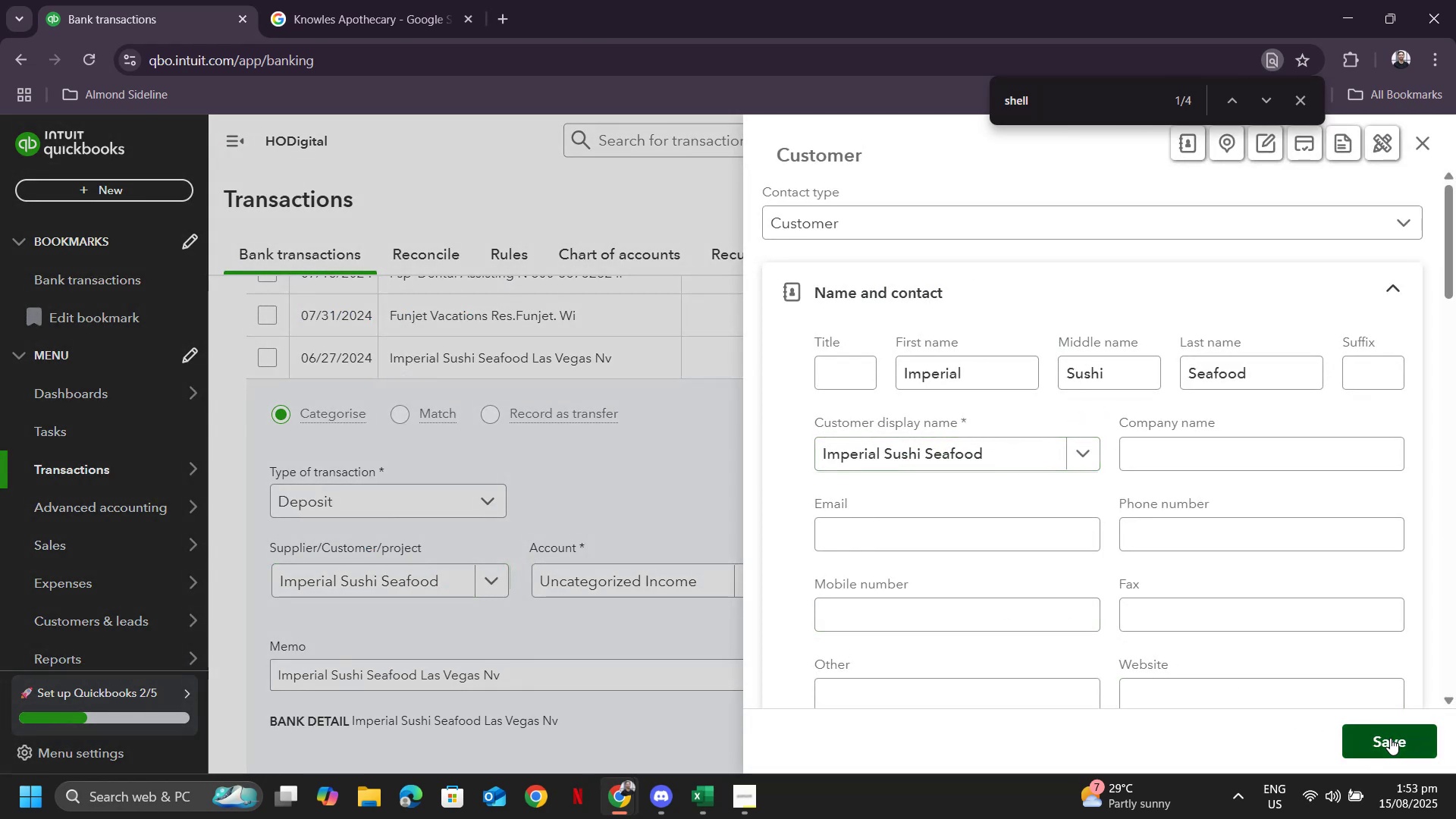 
left_click([1390, 738])
 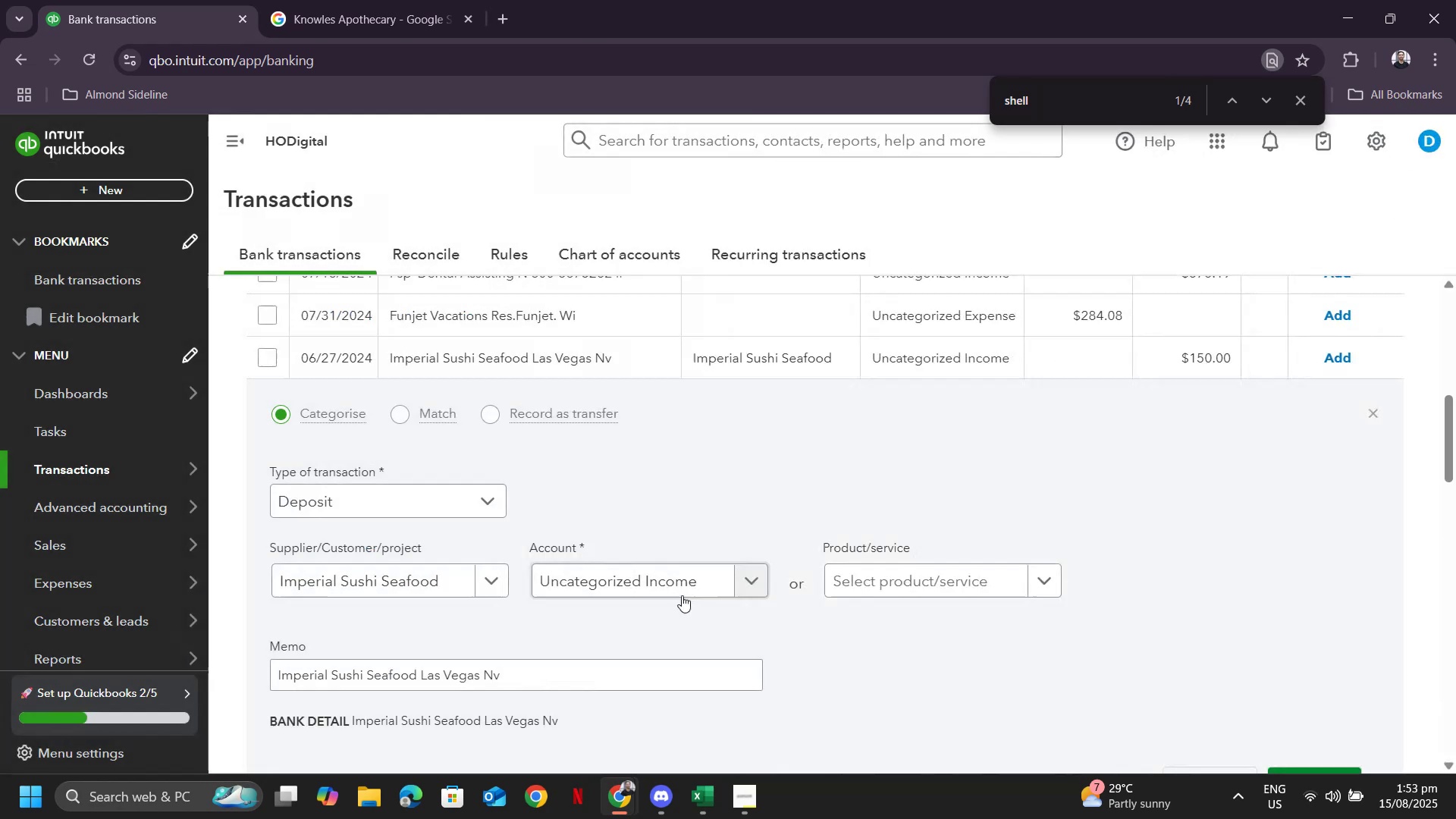 
left_click([679, 577])
 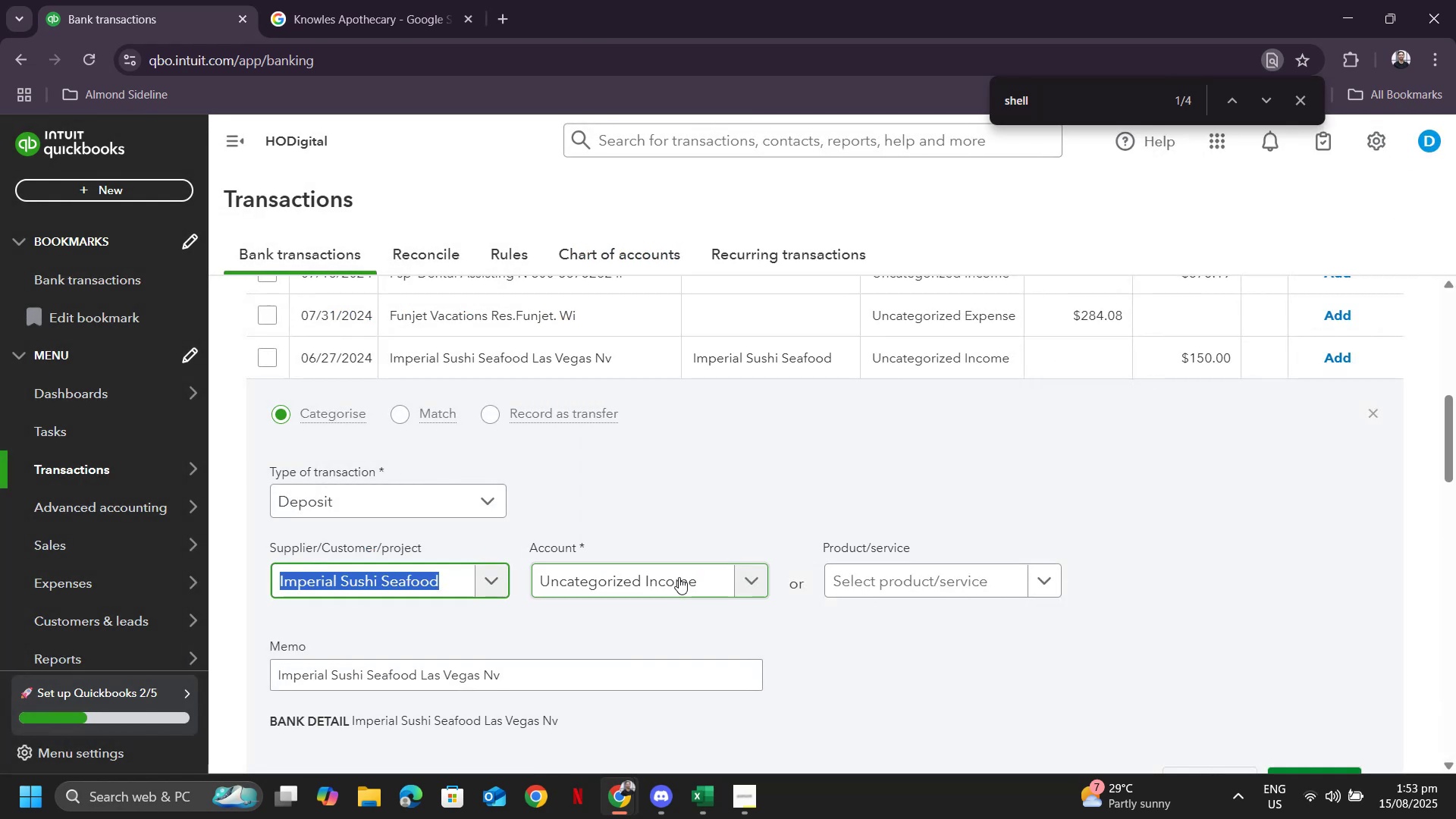 
left_click([679, 577])
 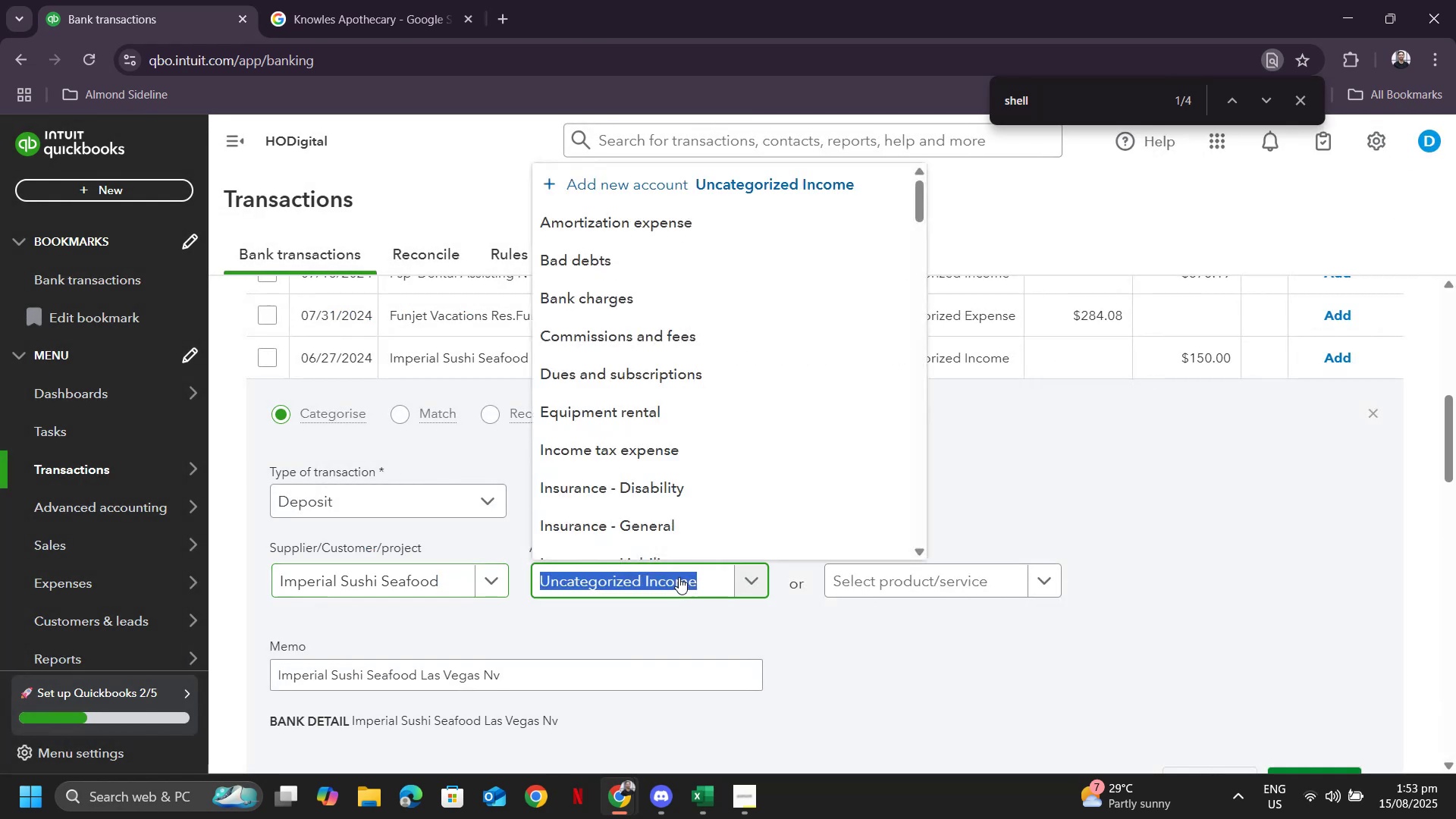 
type(sales)
 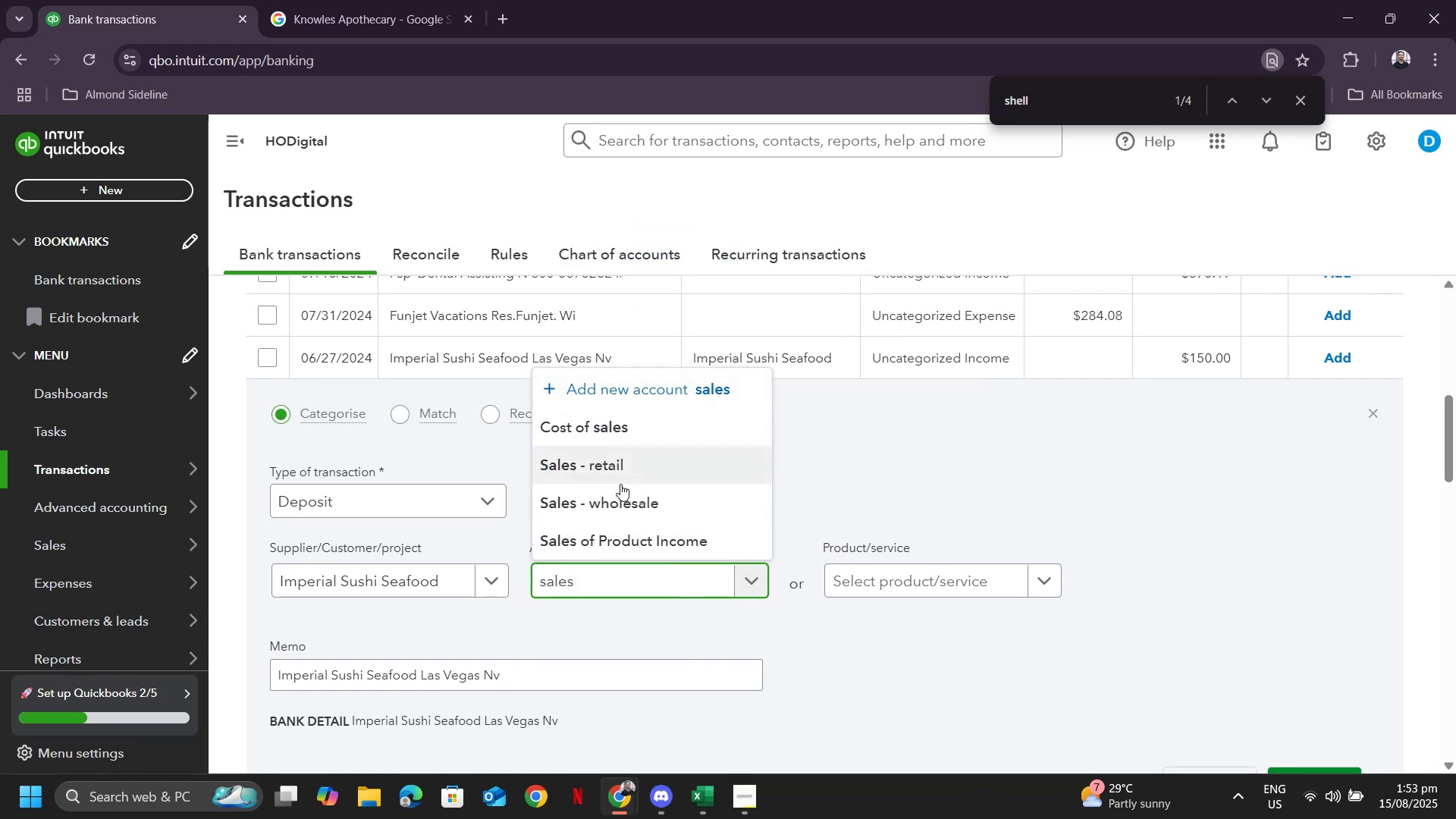 
left_click([611, 463])
 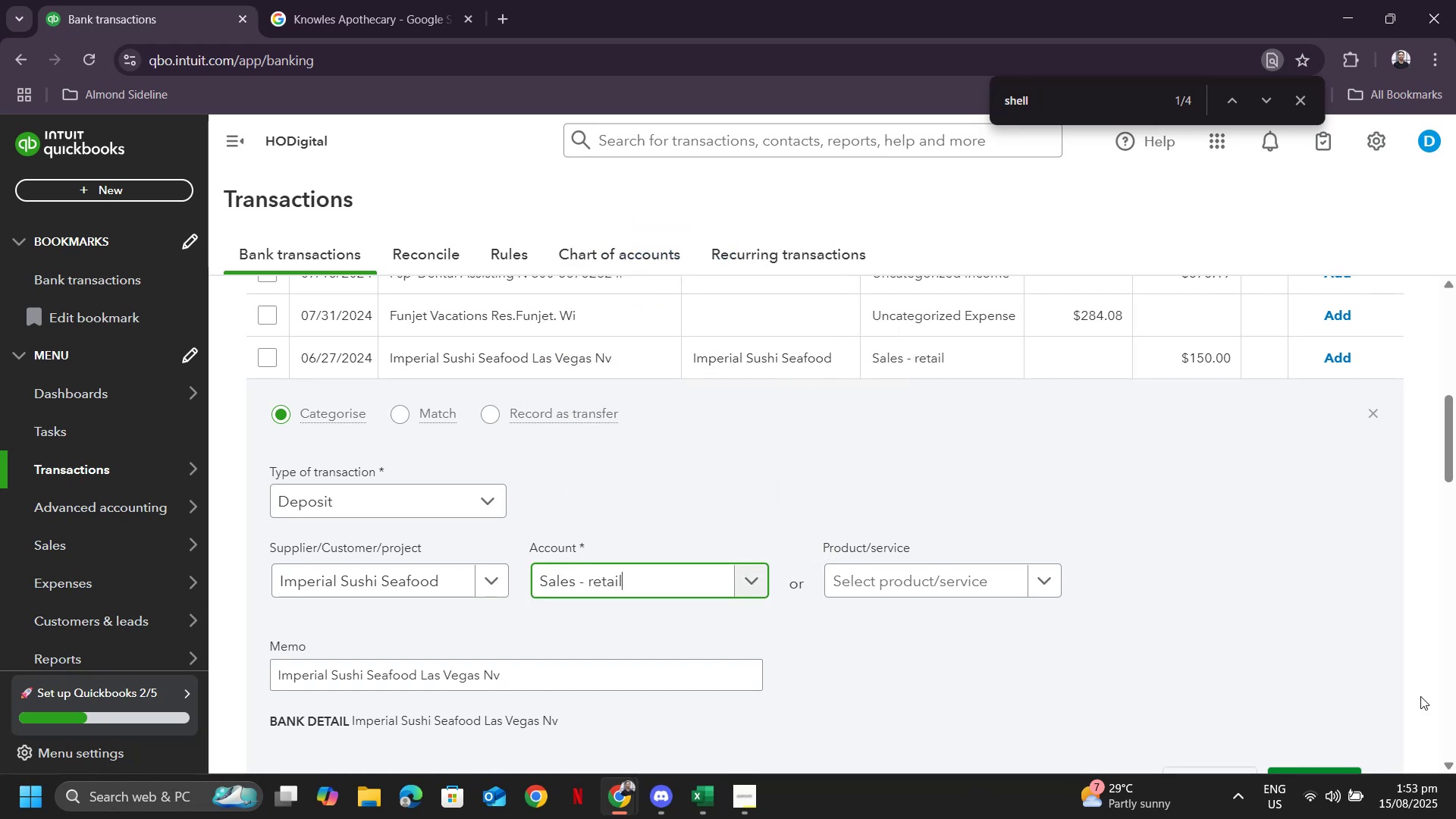 
scroll: coordinate [1332, 711], scroll_direction: down, amount: 2.0
 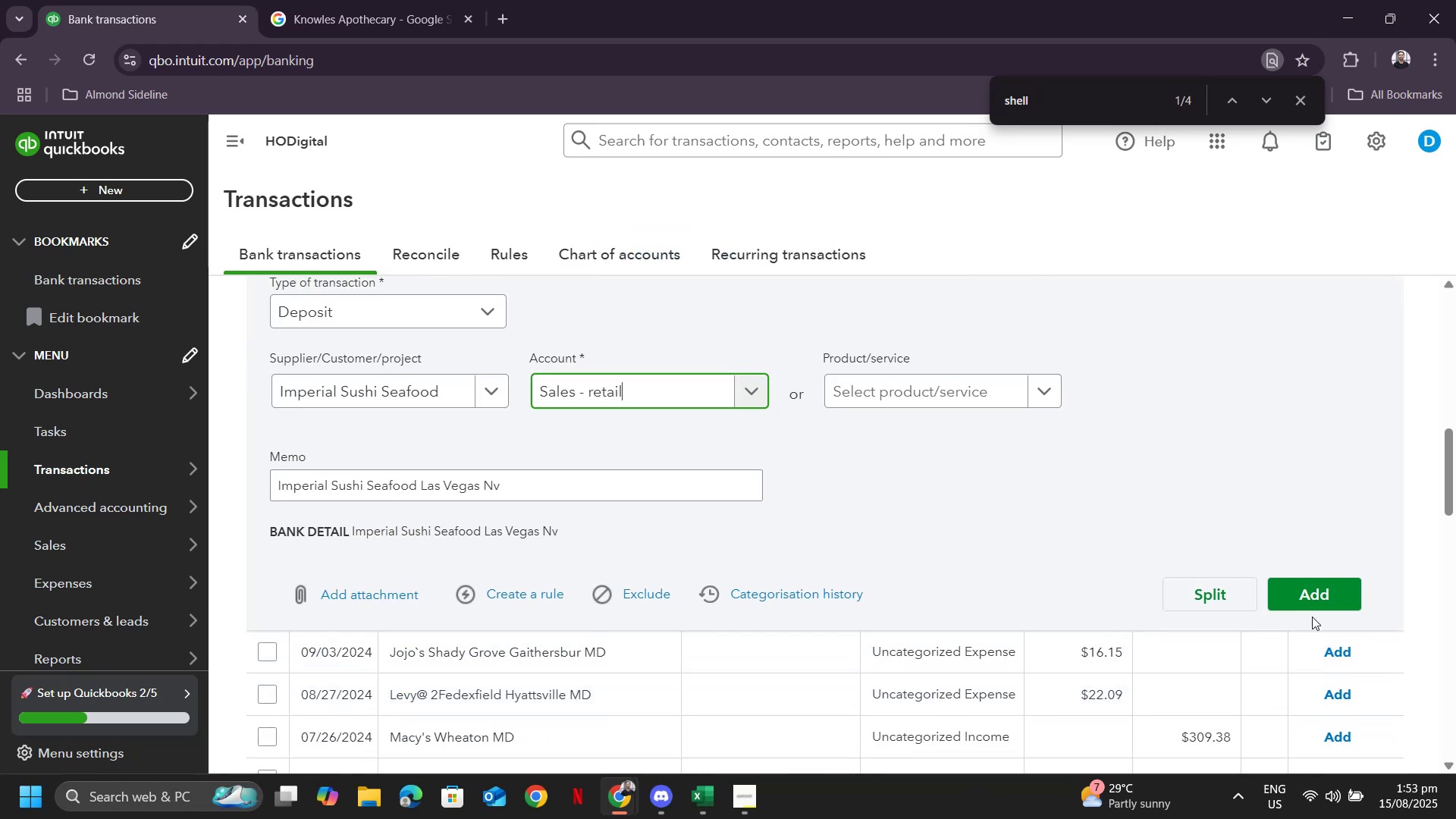 
left_click([1310, 607])
 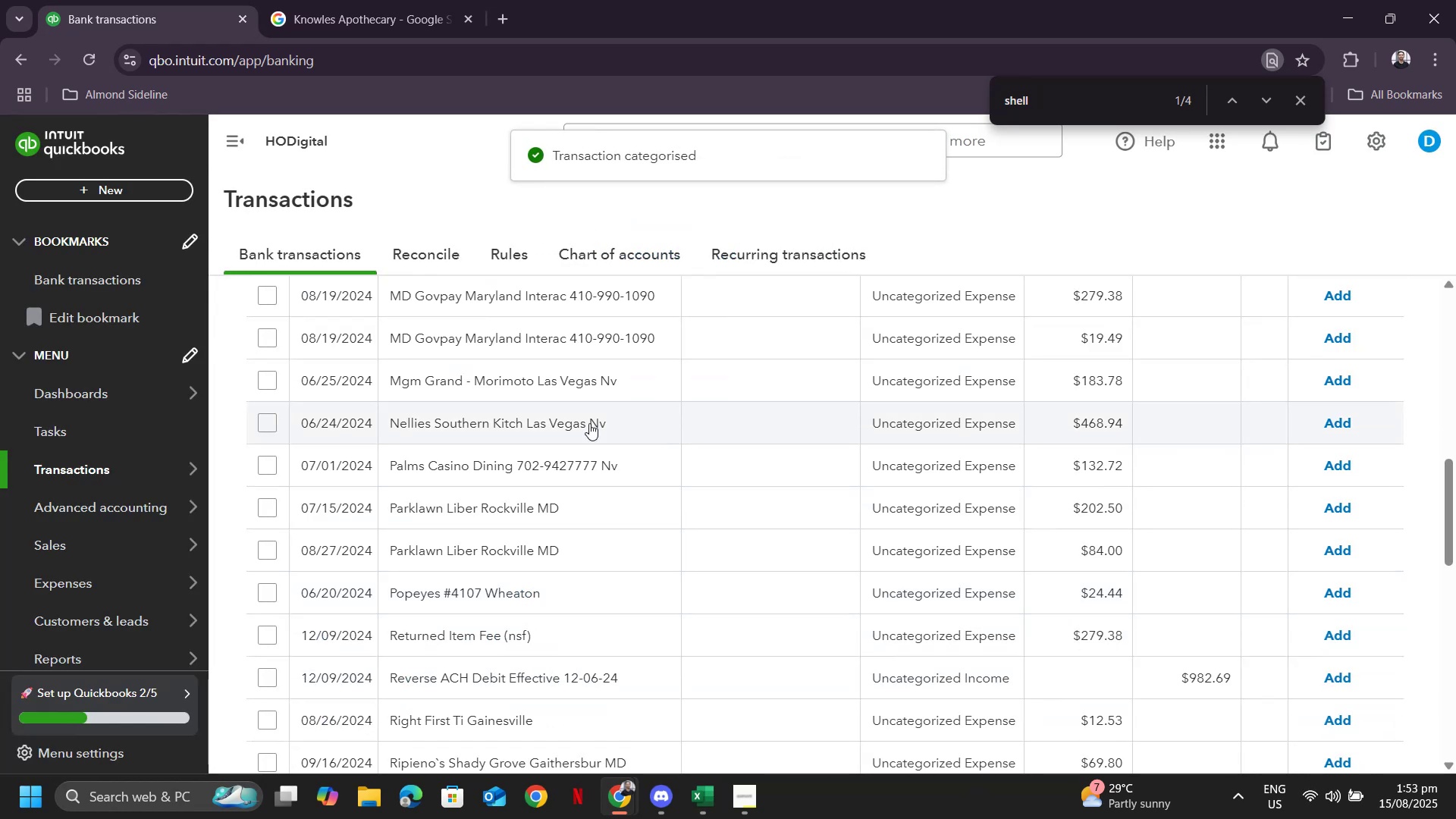 
scroll: coordinate [510, 460], scroll_direction: up, amount: 2.0
 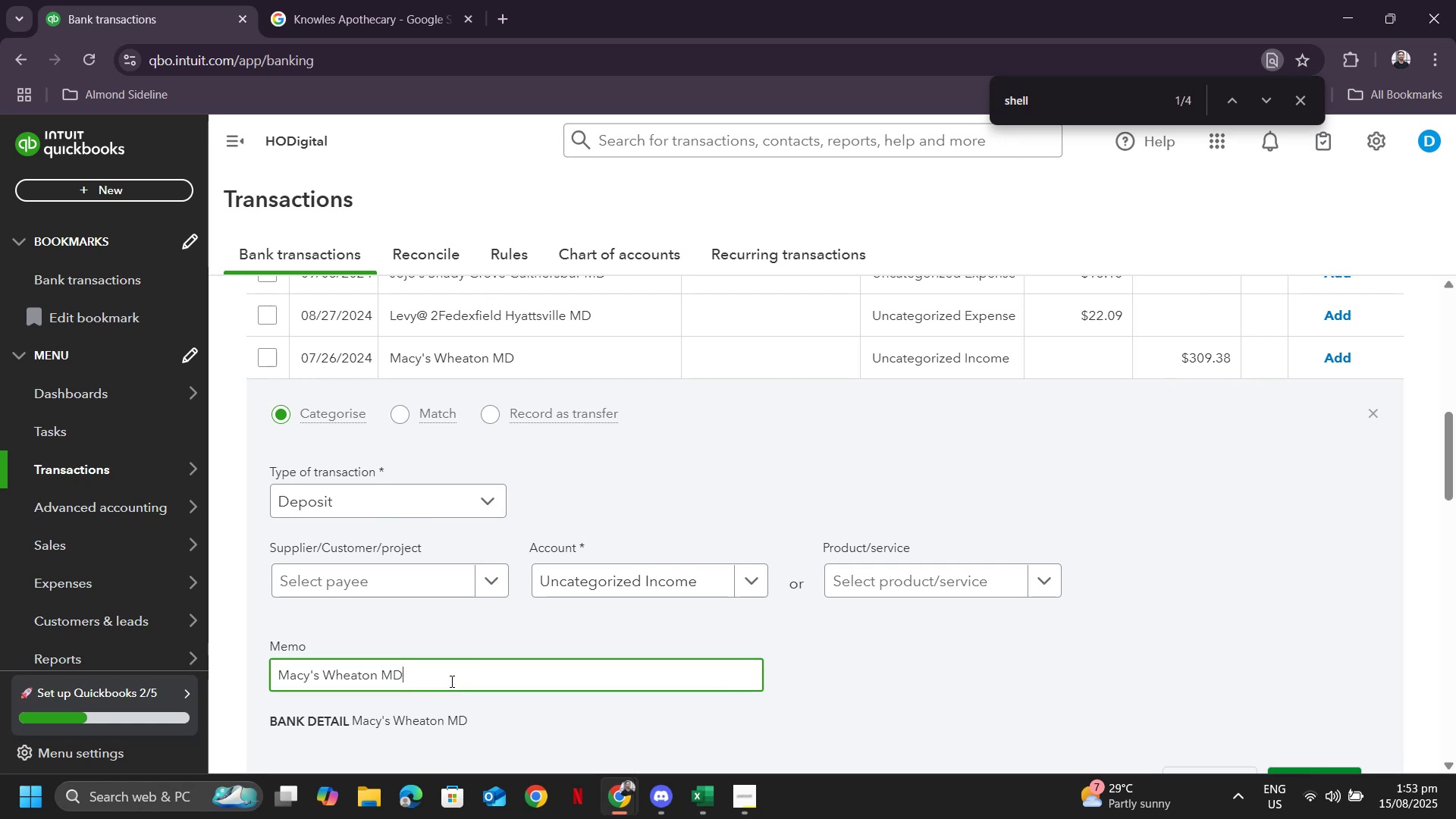 
wait(5.56)
 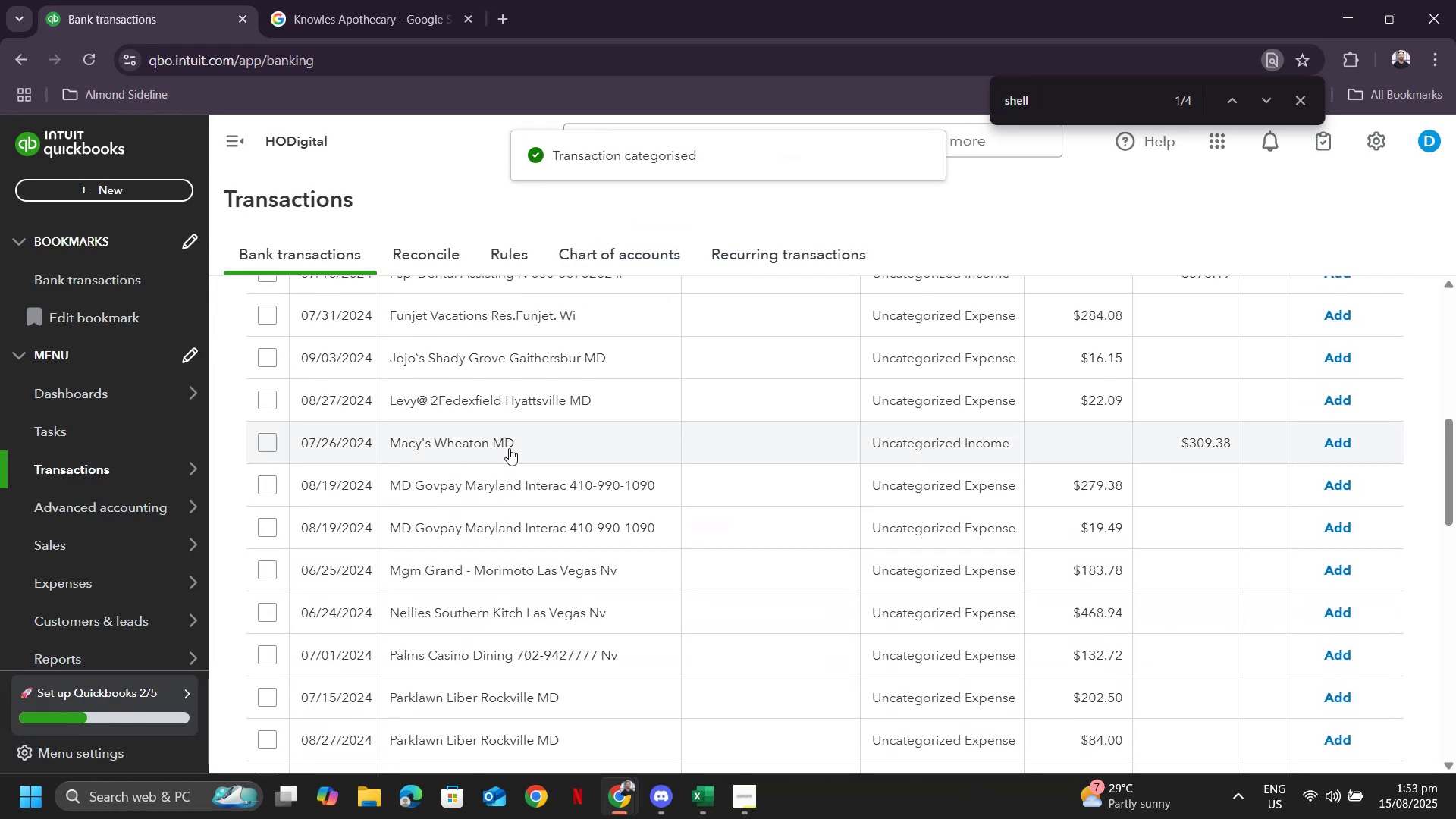 
left_click_drag(start_coordinate=[321, 673], to_coordinate=[260, 673])
 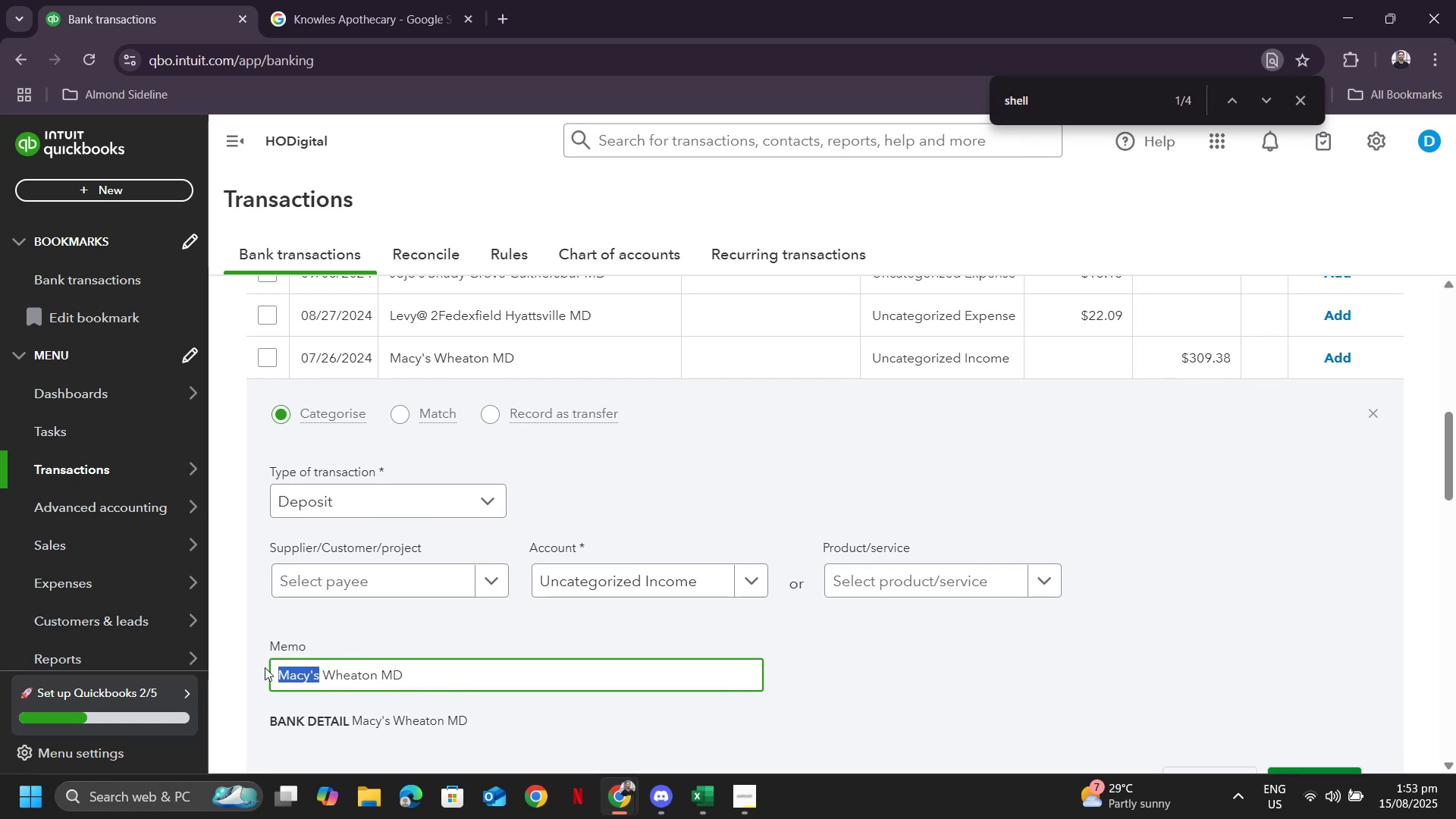 
key(Control+ControlLeft)
 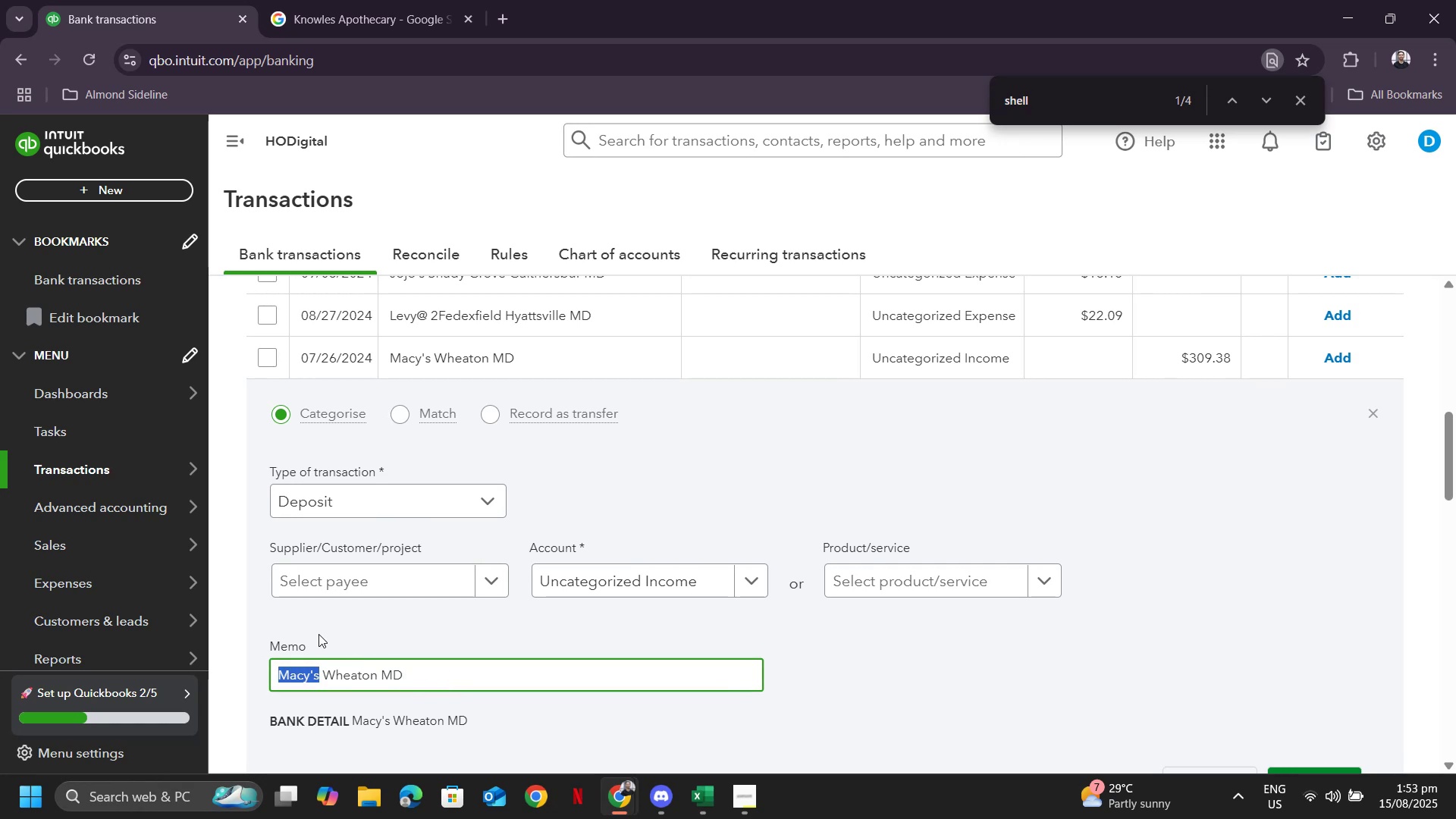 
key(Control+C)
 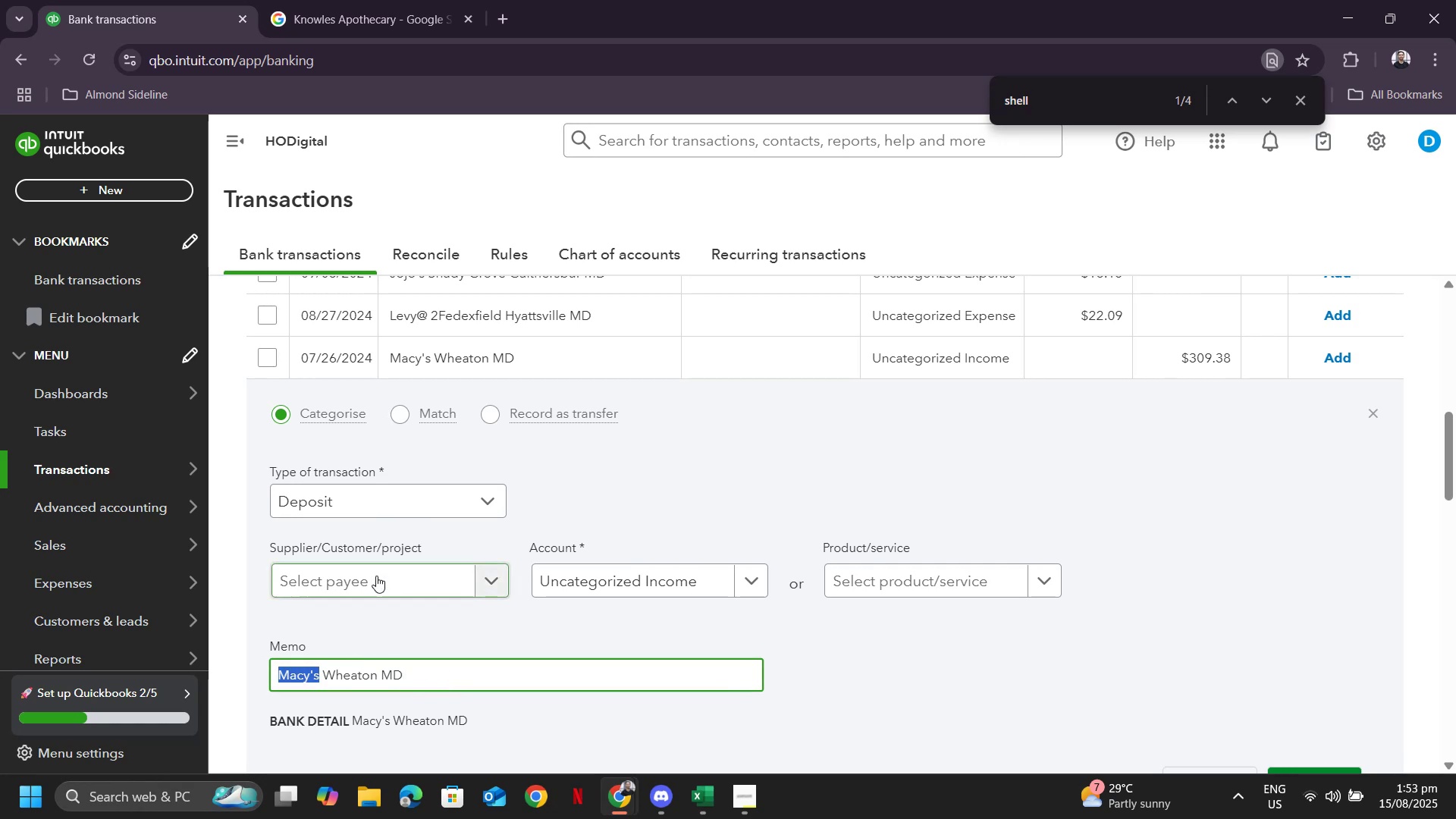 
left_click([376, 576])
 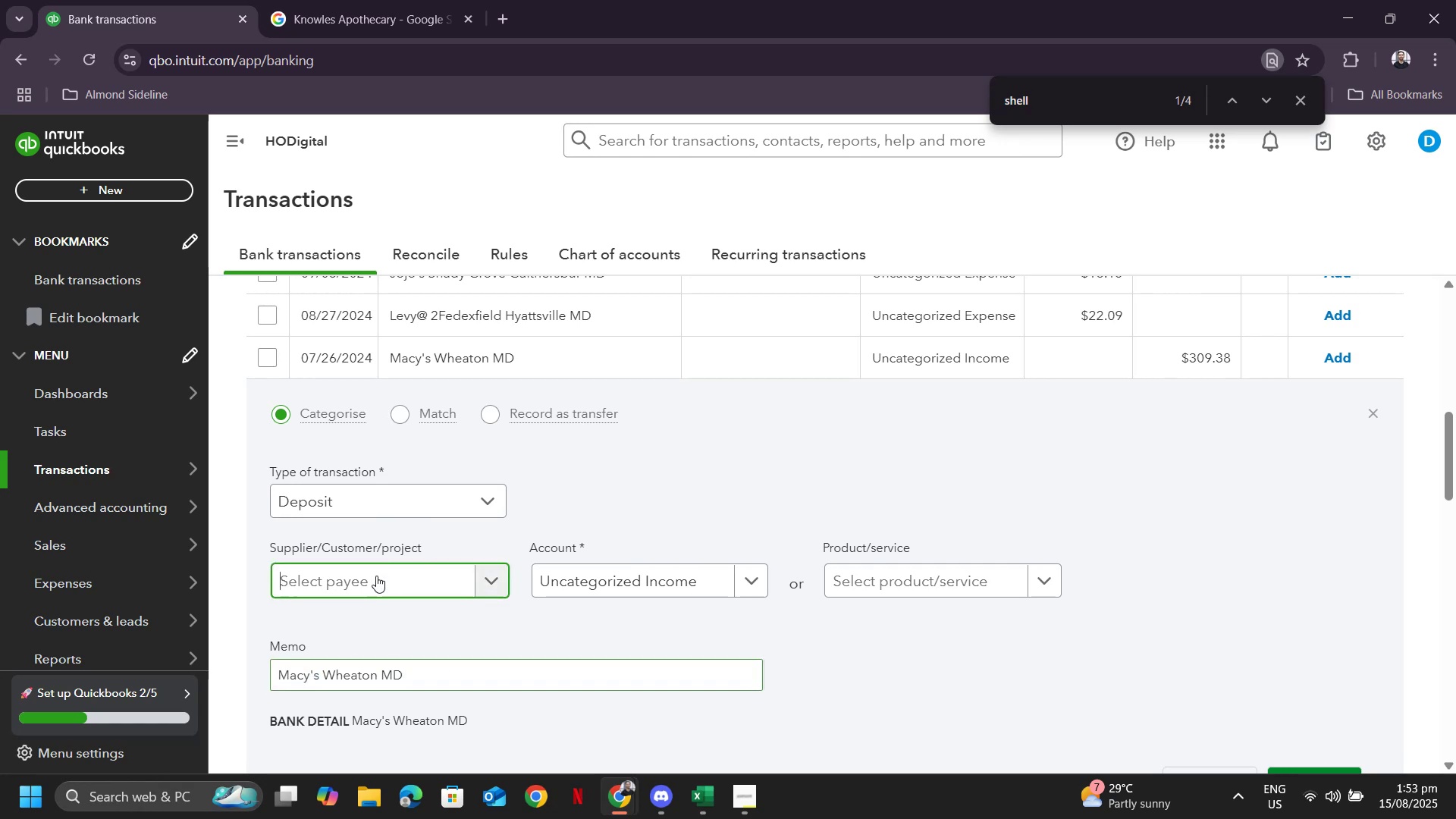 
key(Control+ControlLeft)
 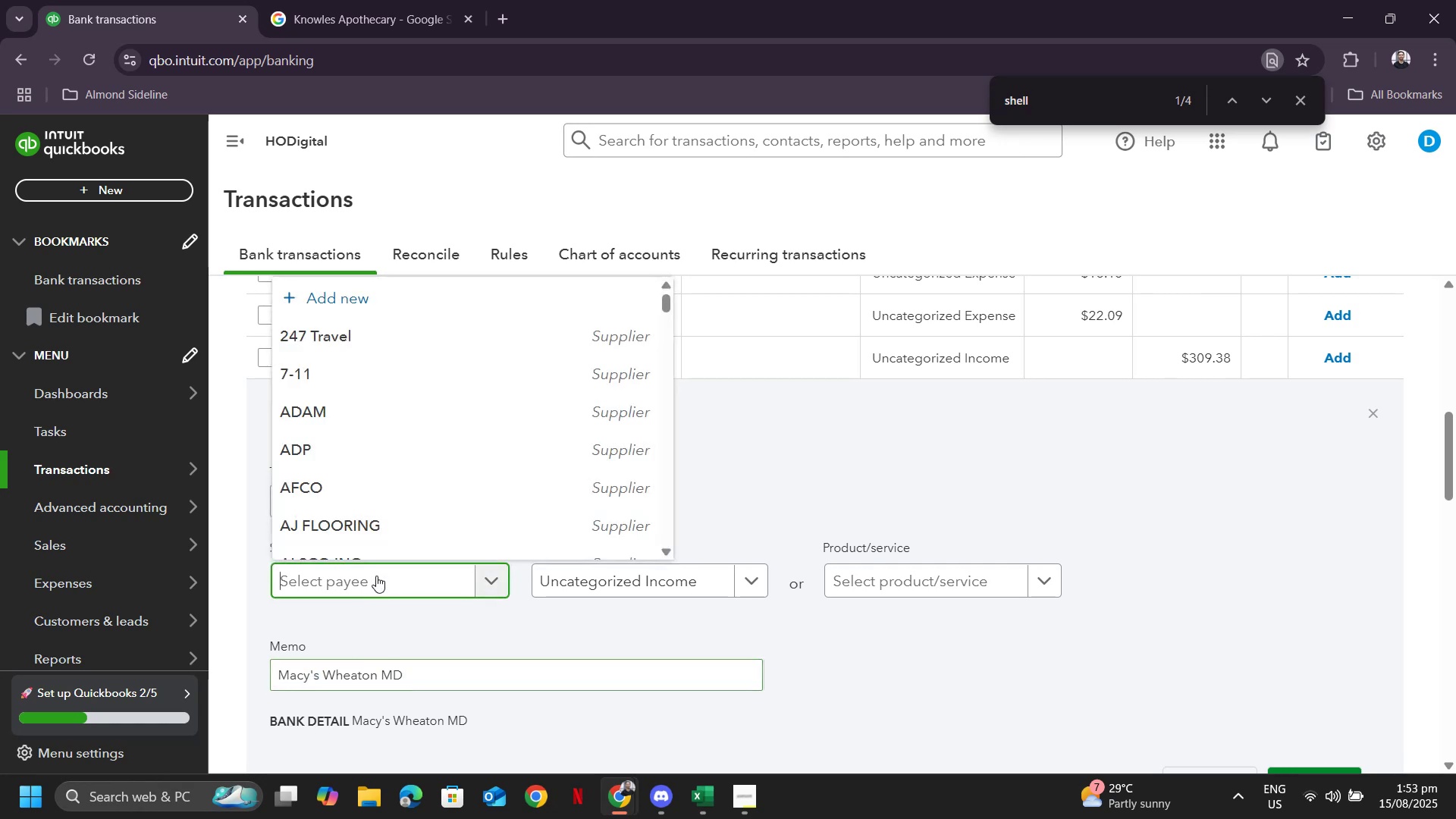 
key(Control+V)
 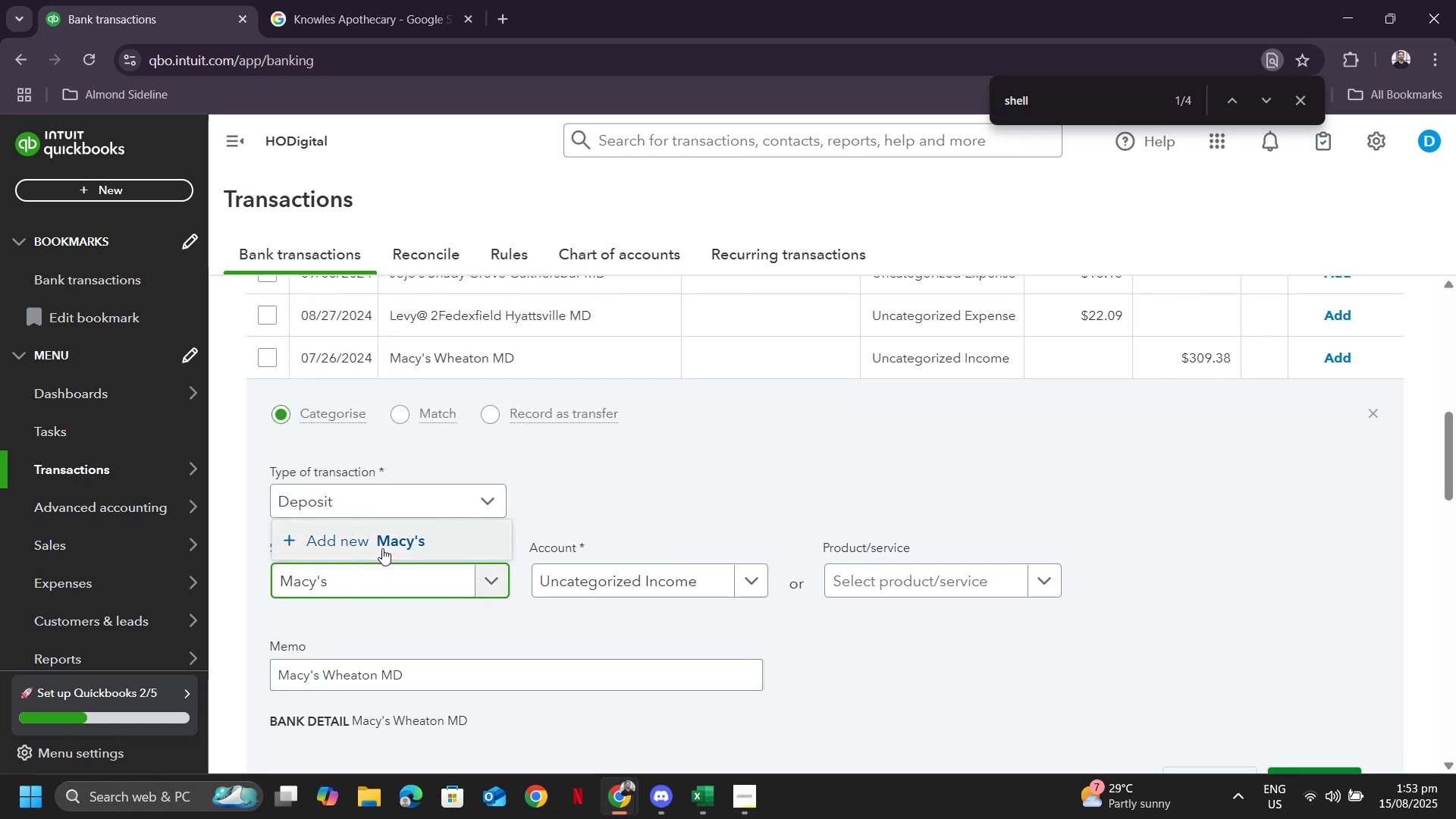 
left_click([381, 549])
 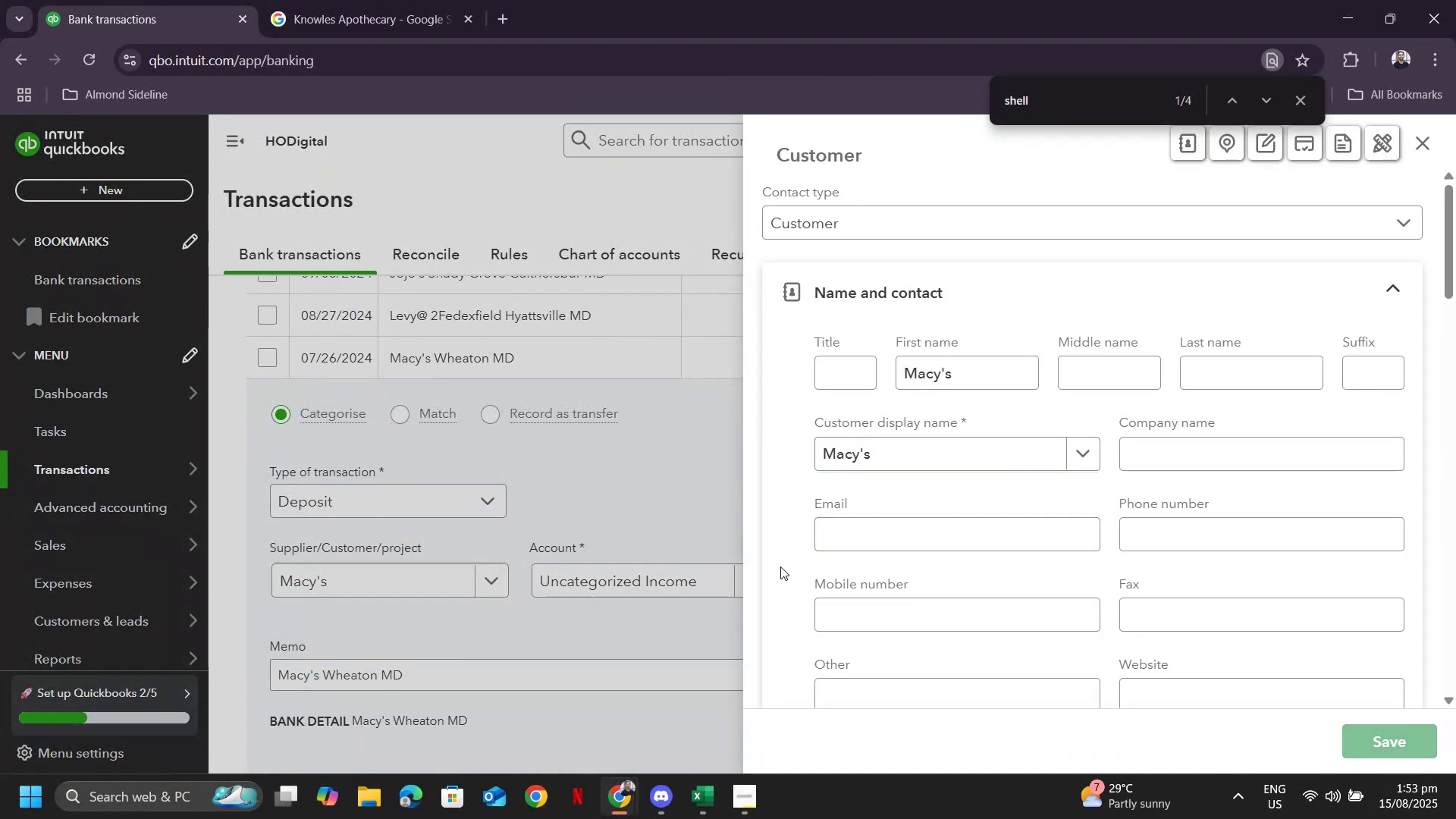 
left_click([637, 579])
 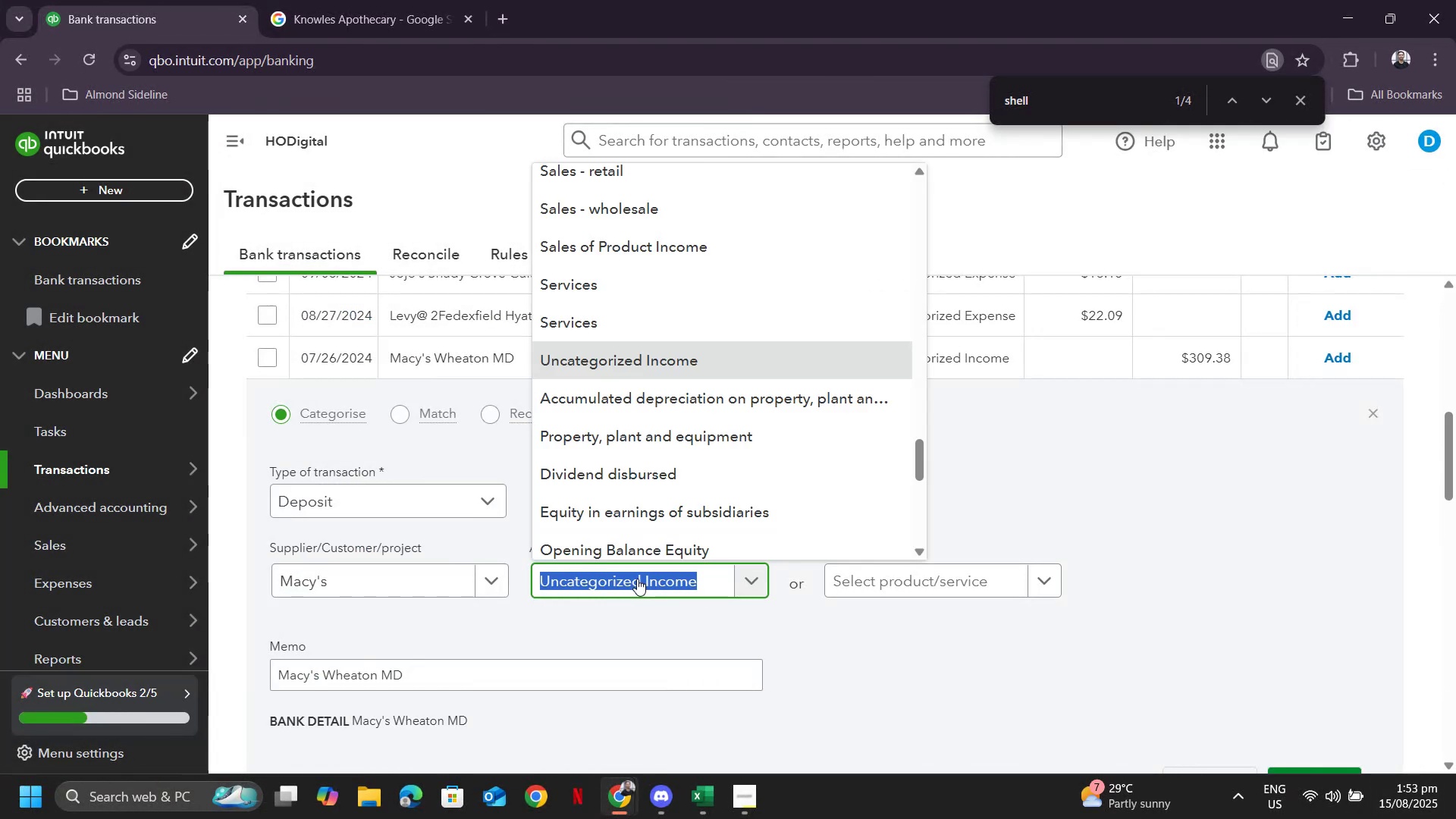 
type(sal)
 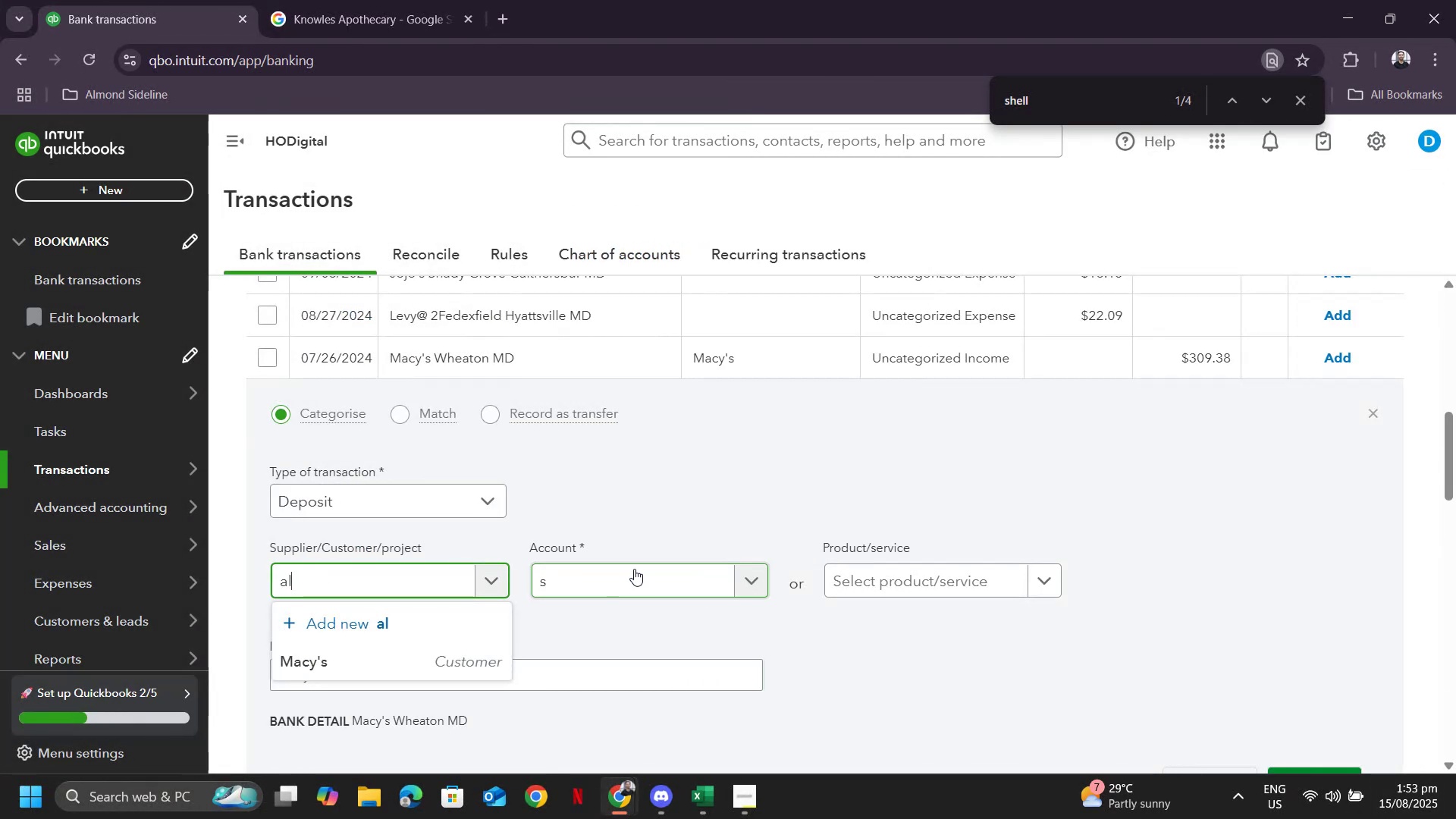 
key(Control+Z)
 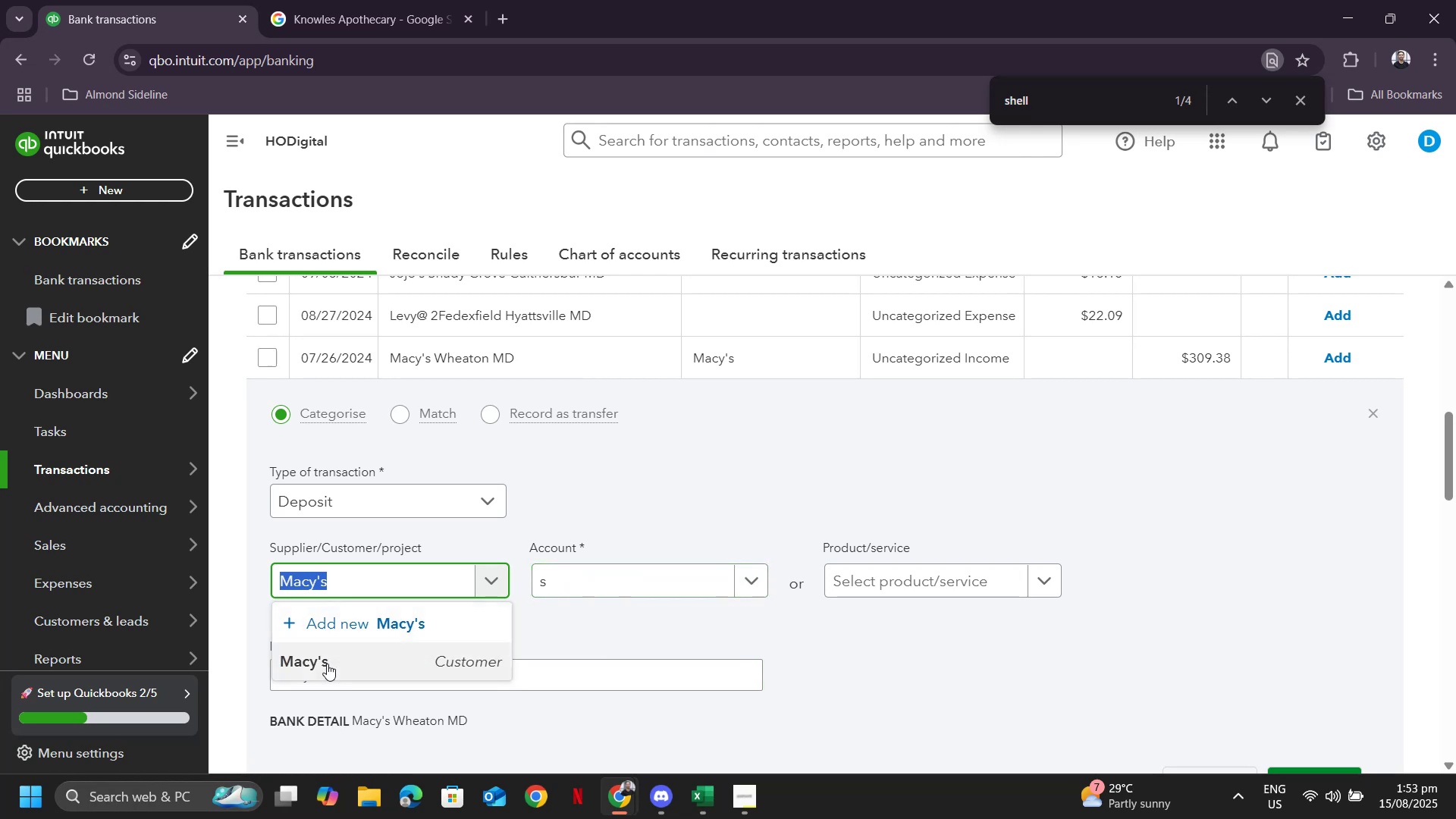 
double_click([602, 598])
 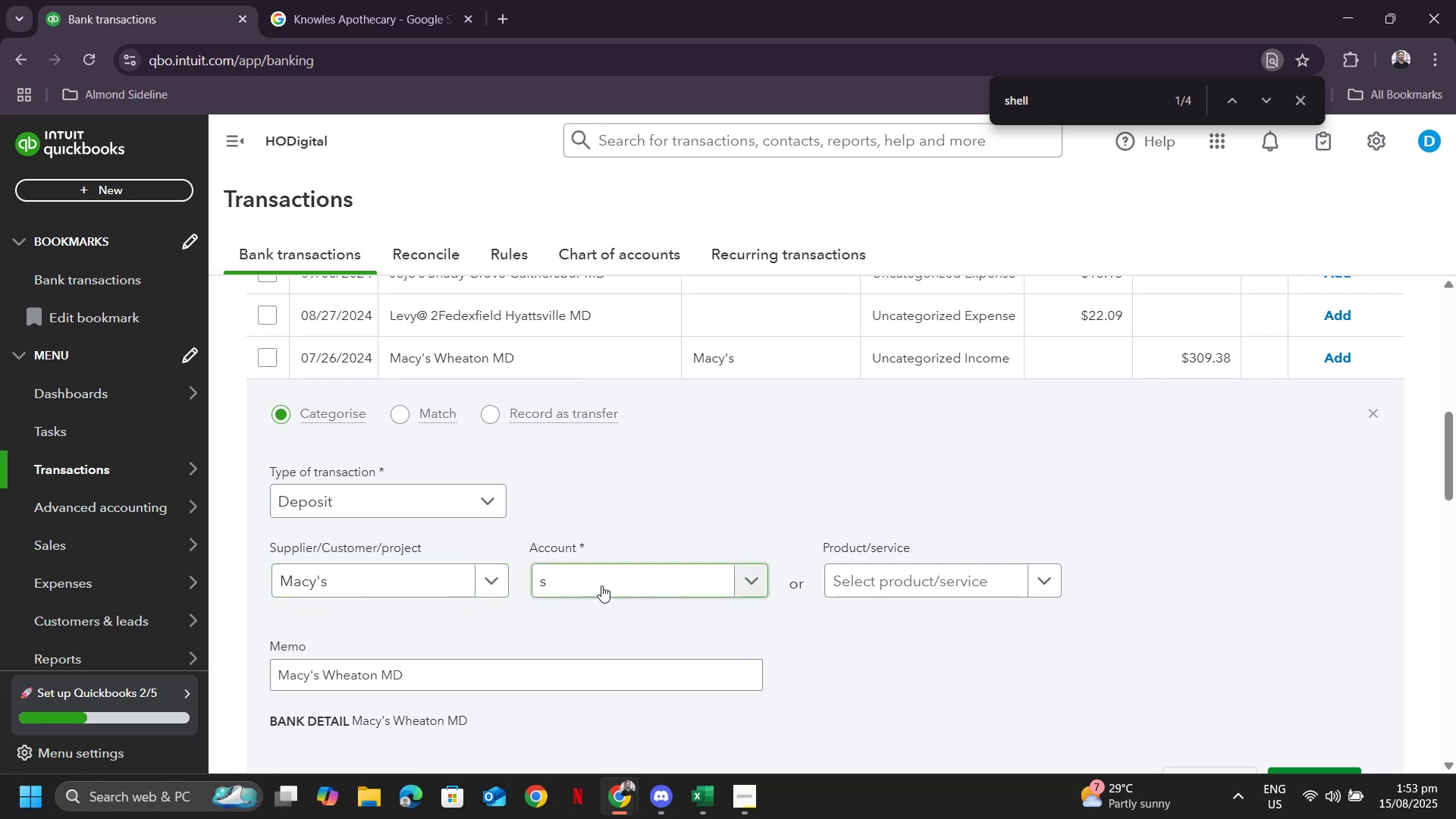 
triple_click([601, 585])
 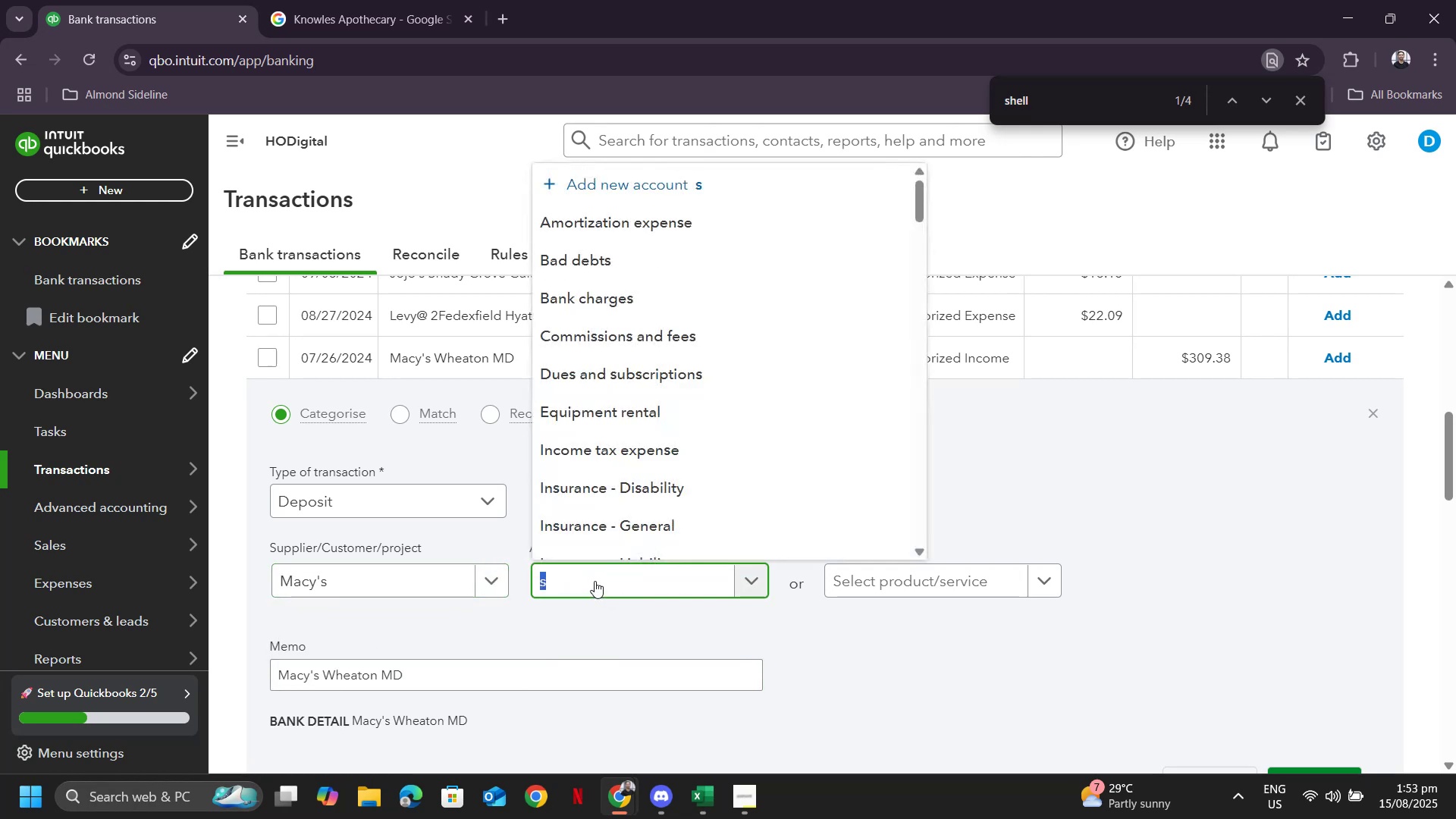 
type(sales)
 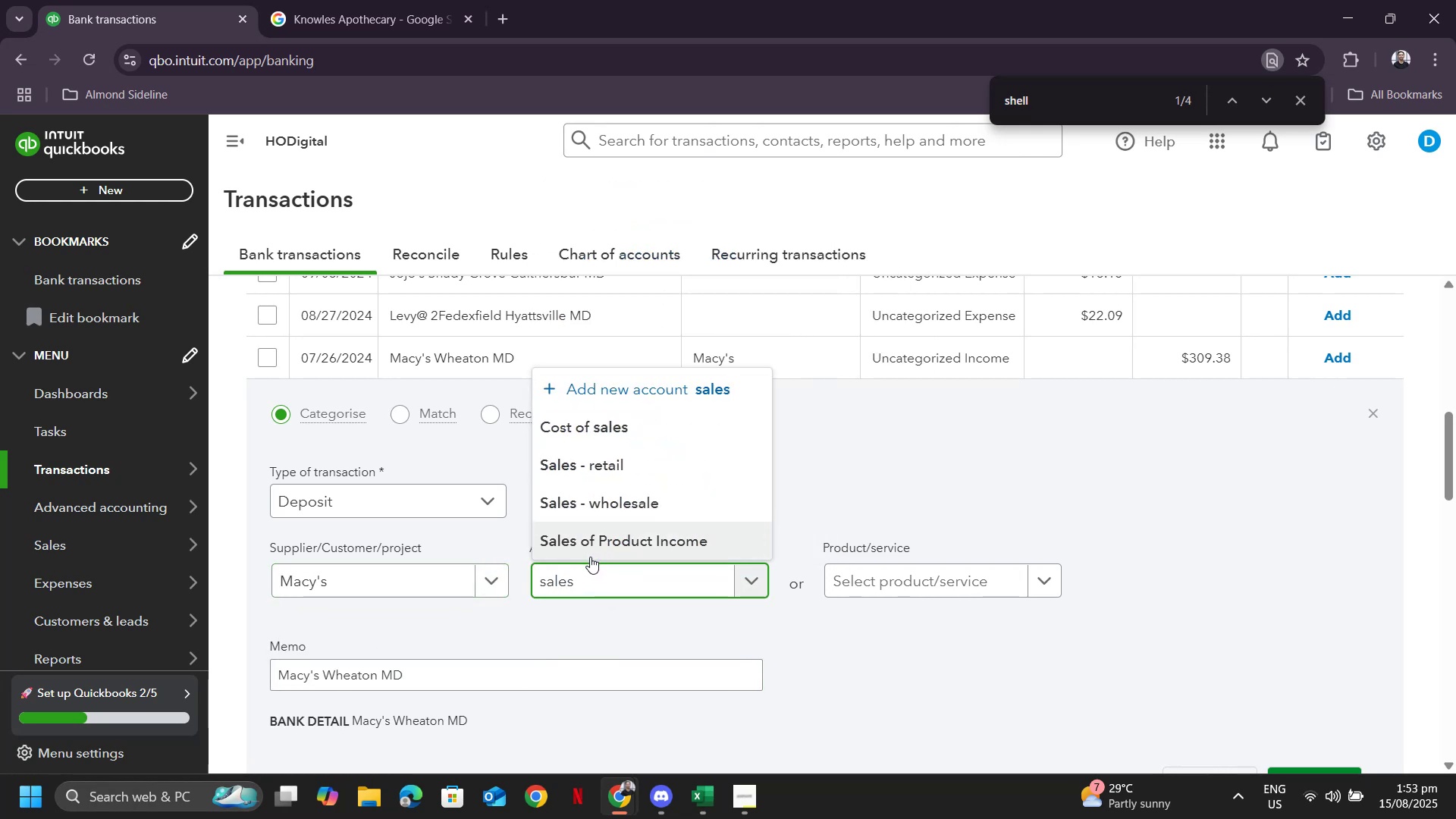 
wait(6.95)
 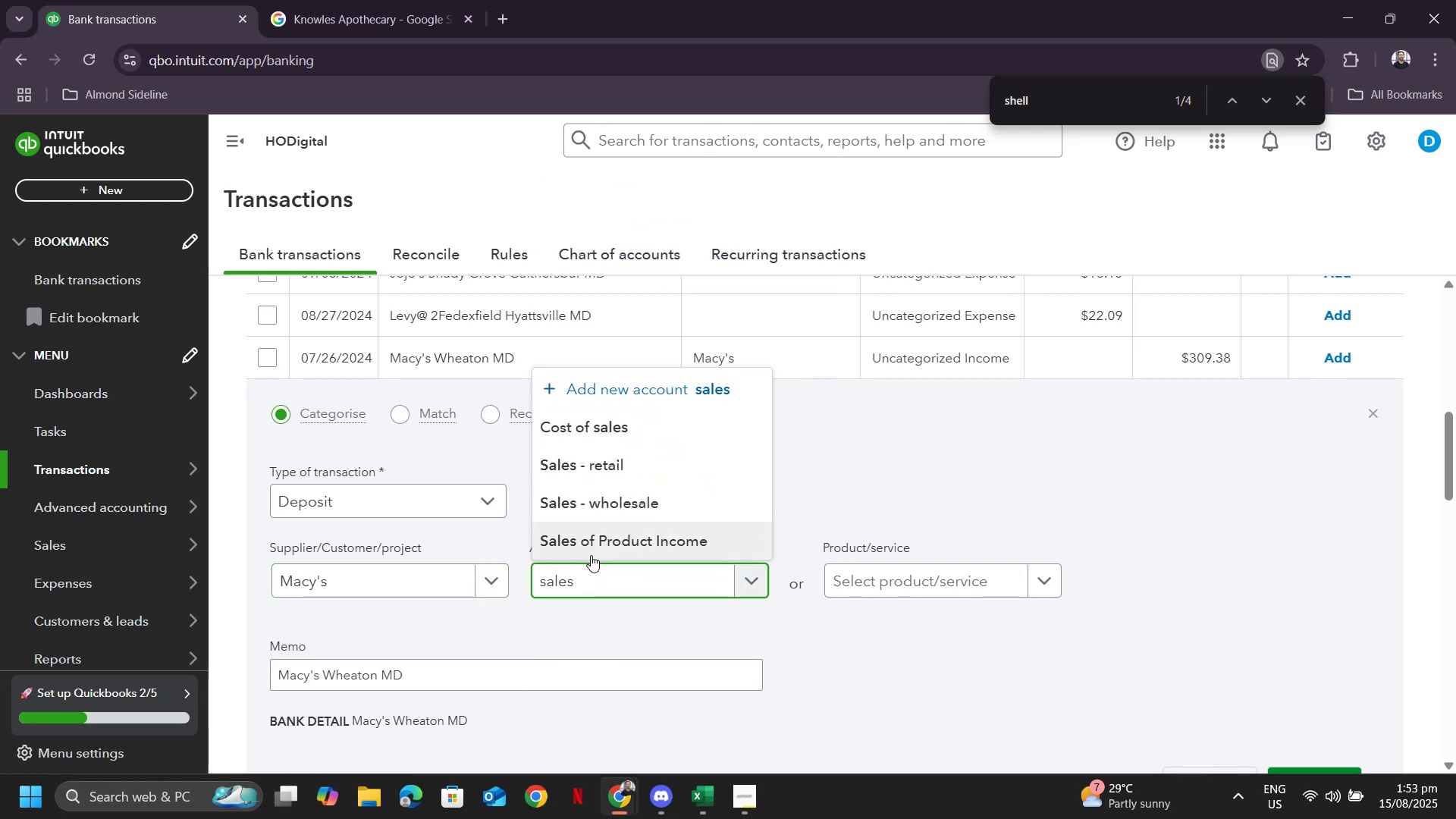 
left_click([594, 466])
 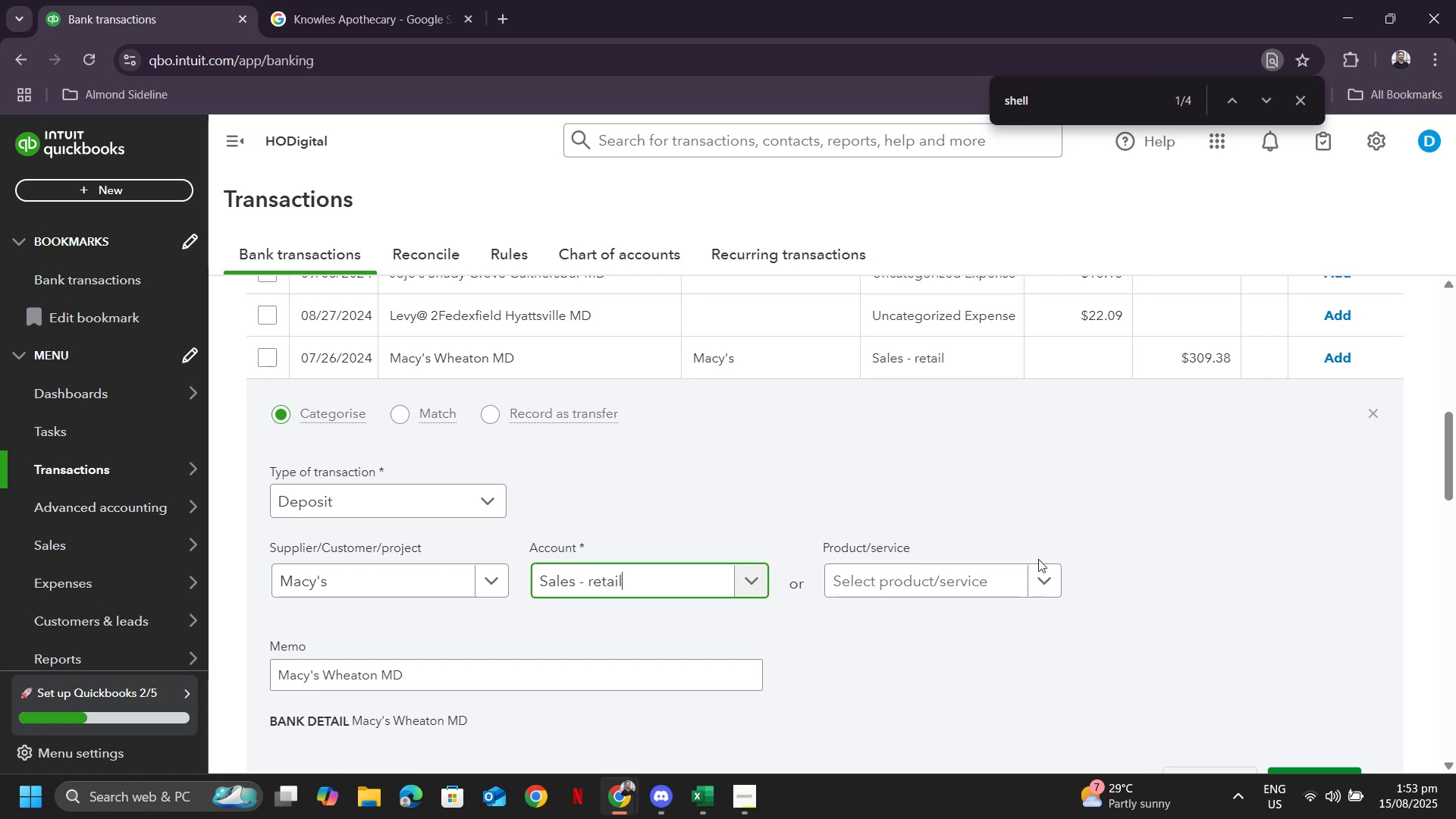 
scroll: coordinate [1146, 629], scroll_direction: down, amount: 1.0
 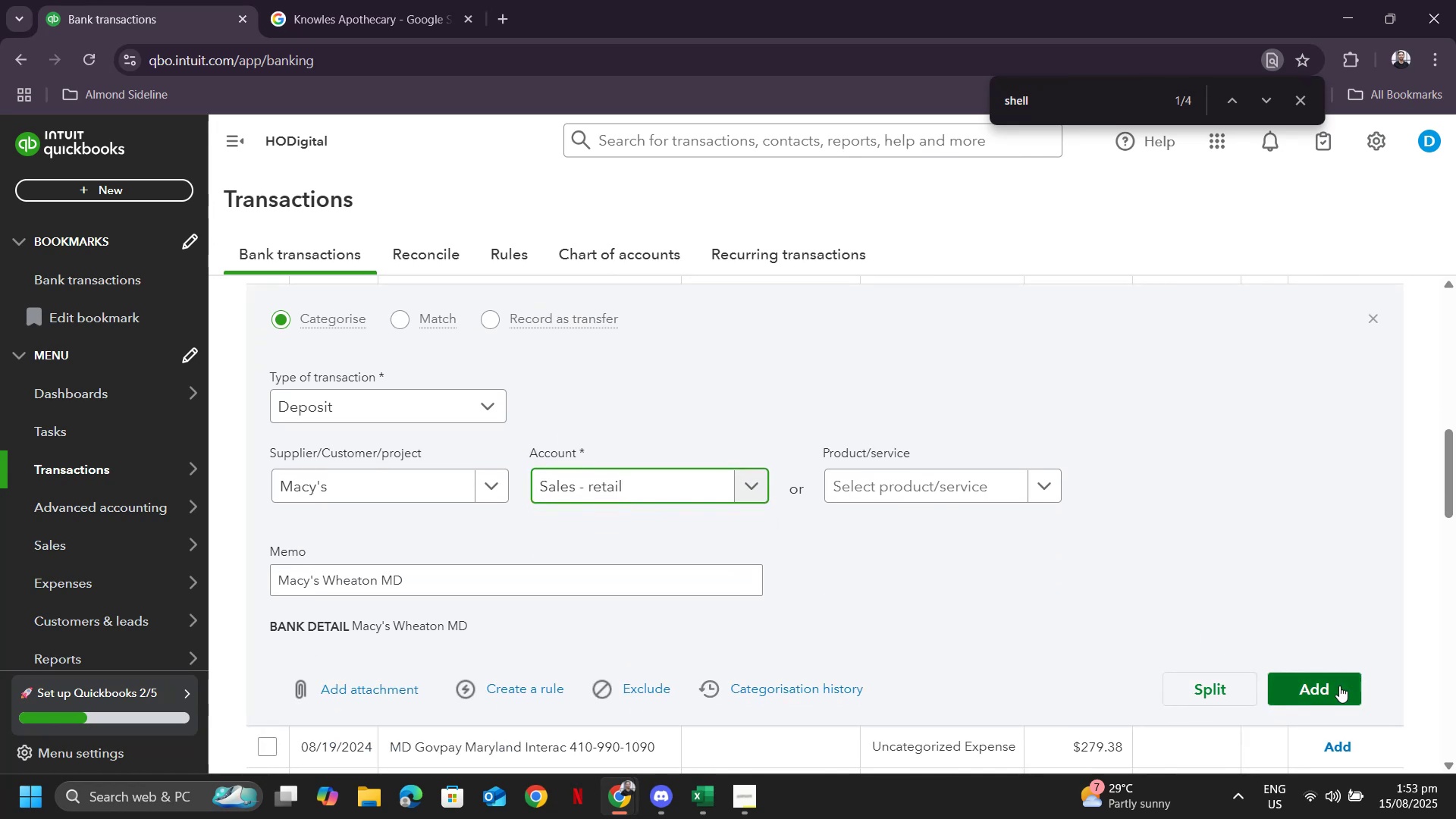 
left_click([1338, 689])
 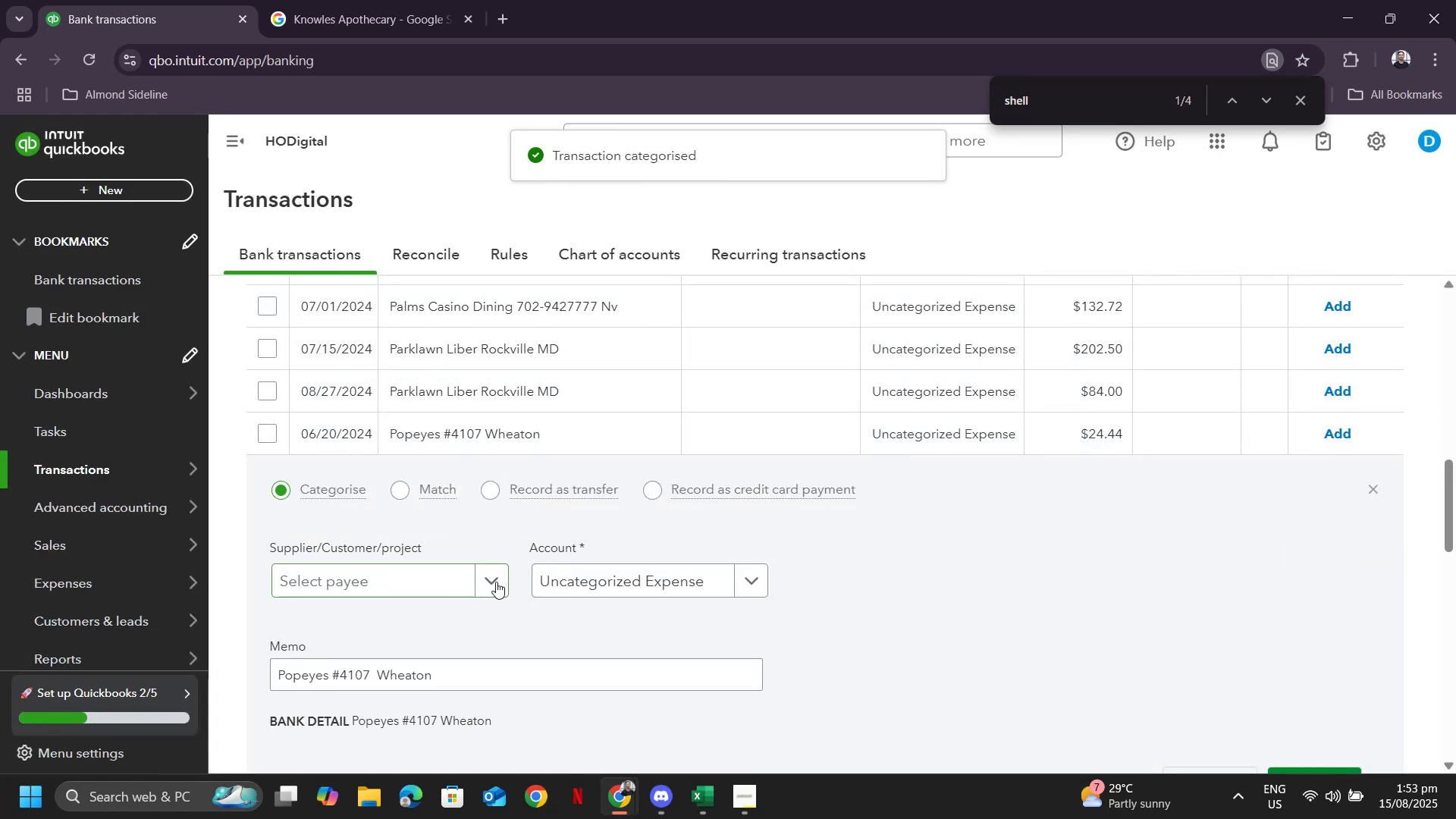 
wait(6.04)
 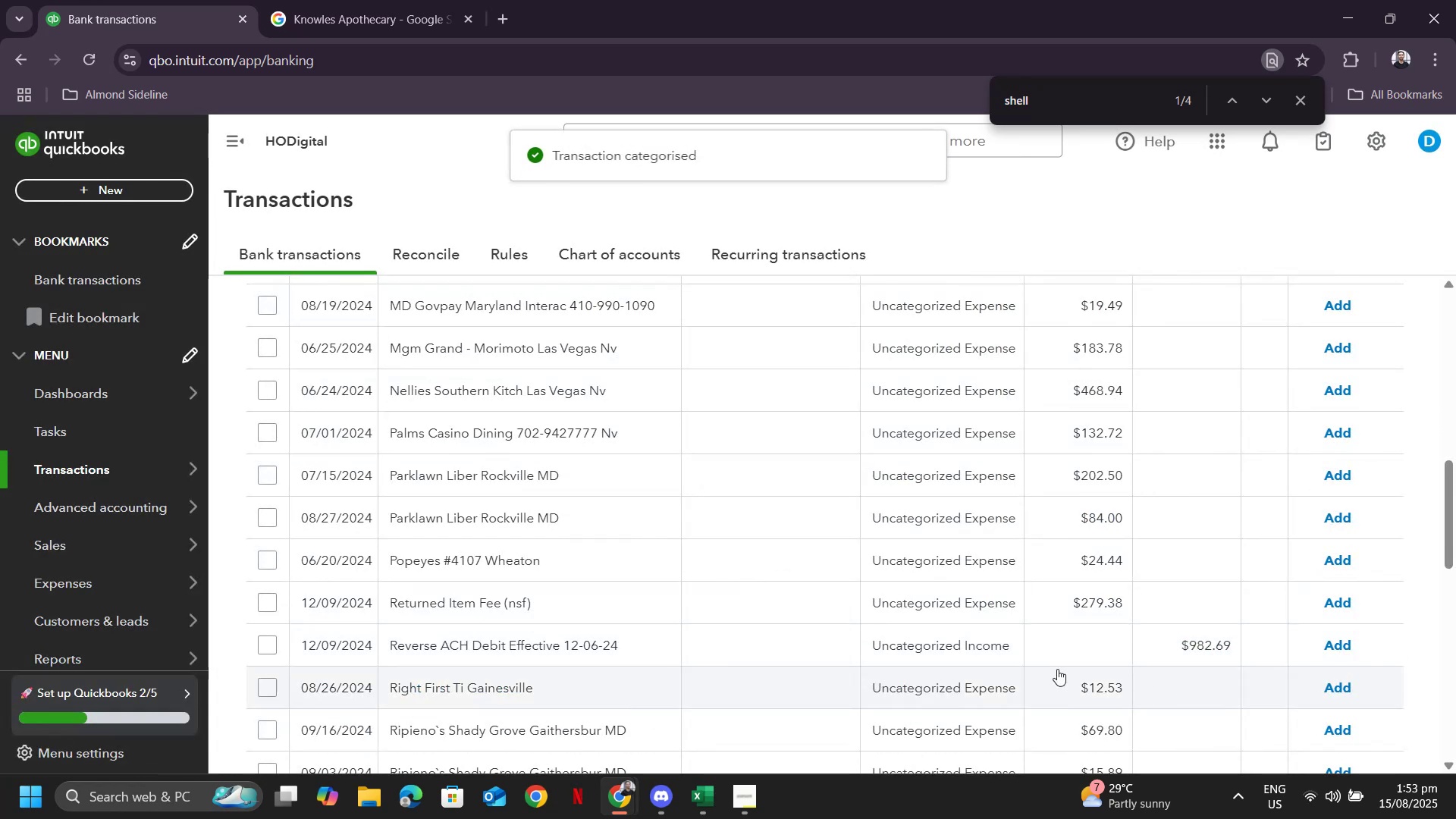 
left_click_drag(start_coordinate=[327, 675], to_coordinate=[271, 676])
 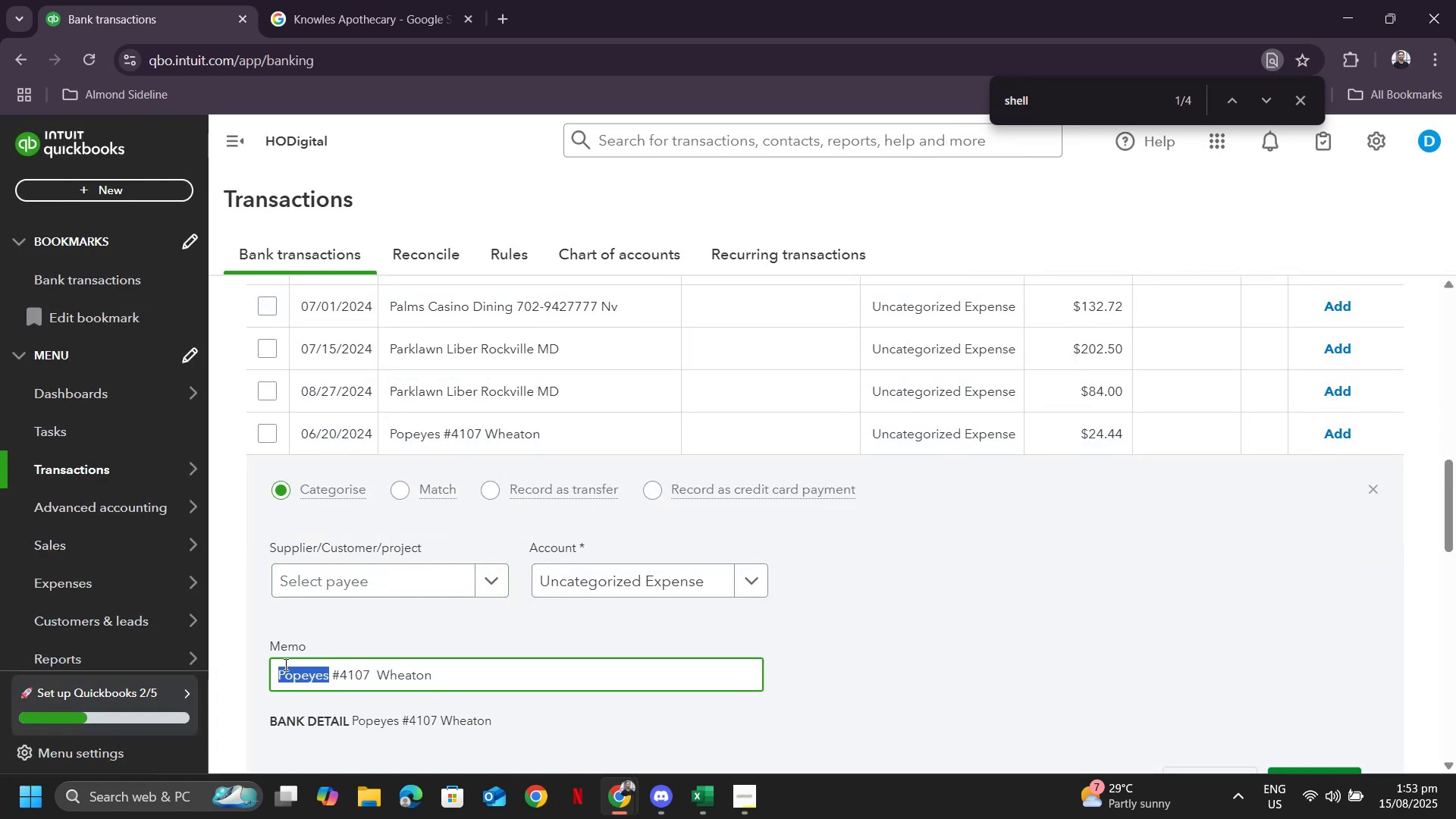 
key(Control+ControlLeft)
 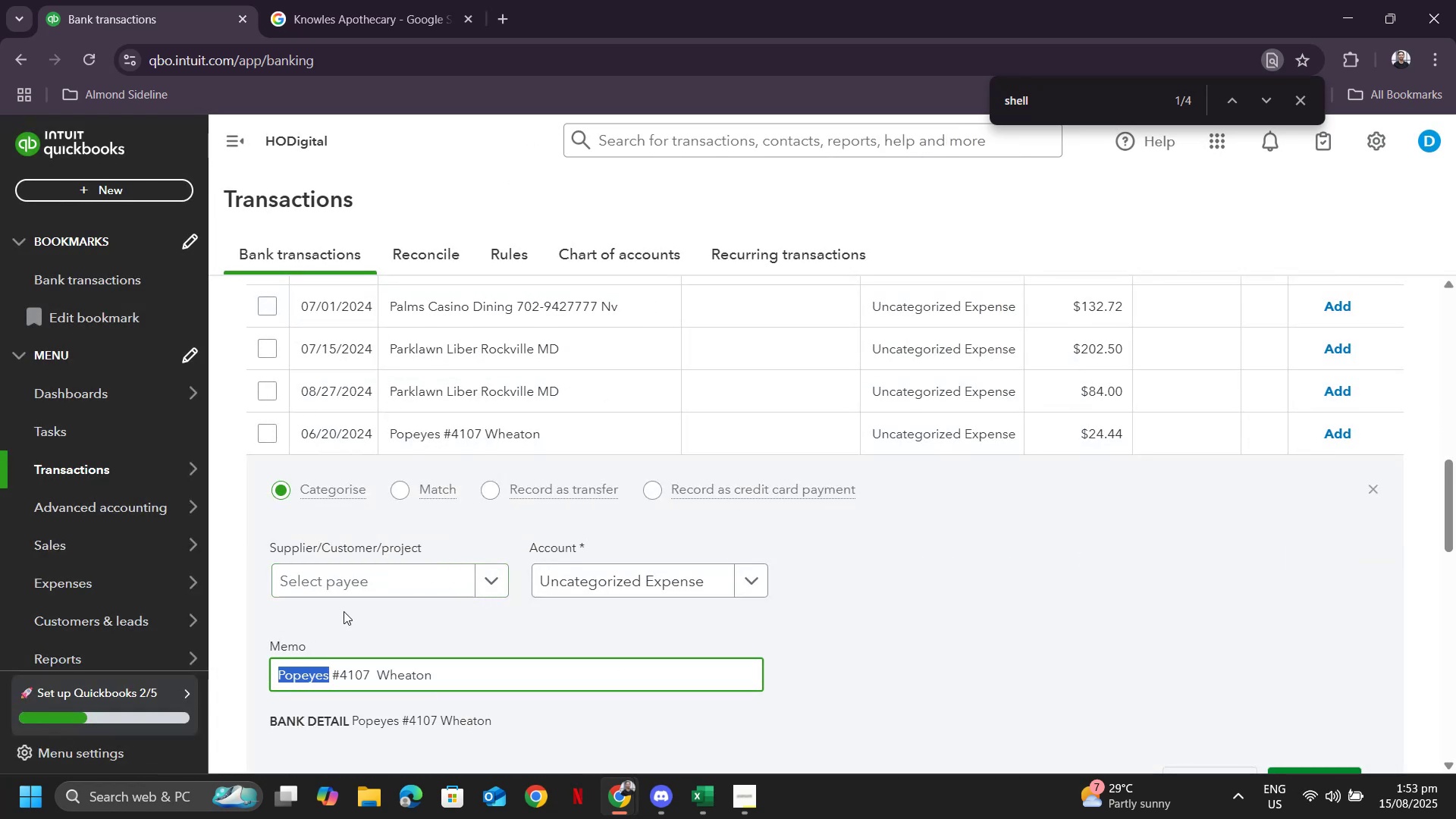 
key(Control+C)
 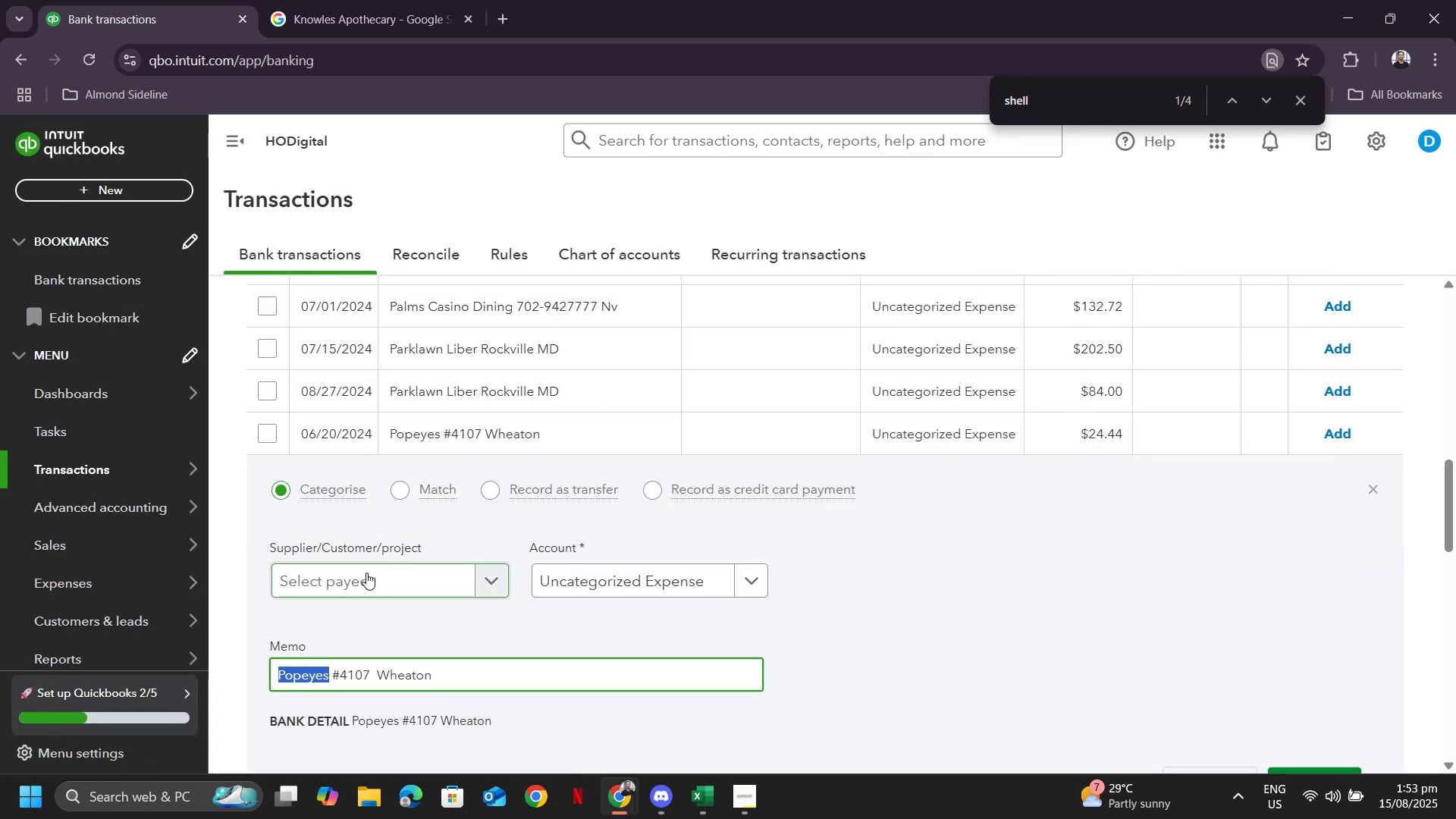 
left_click([366, 572])
 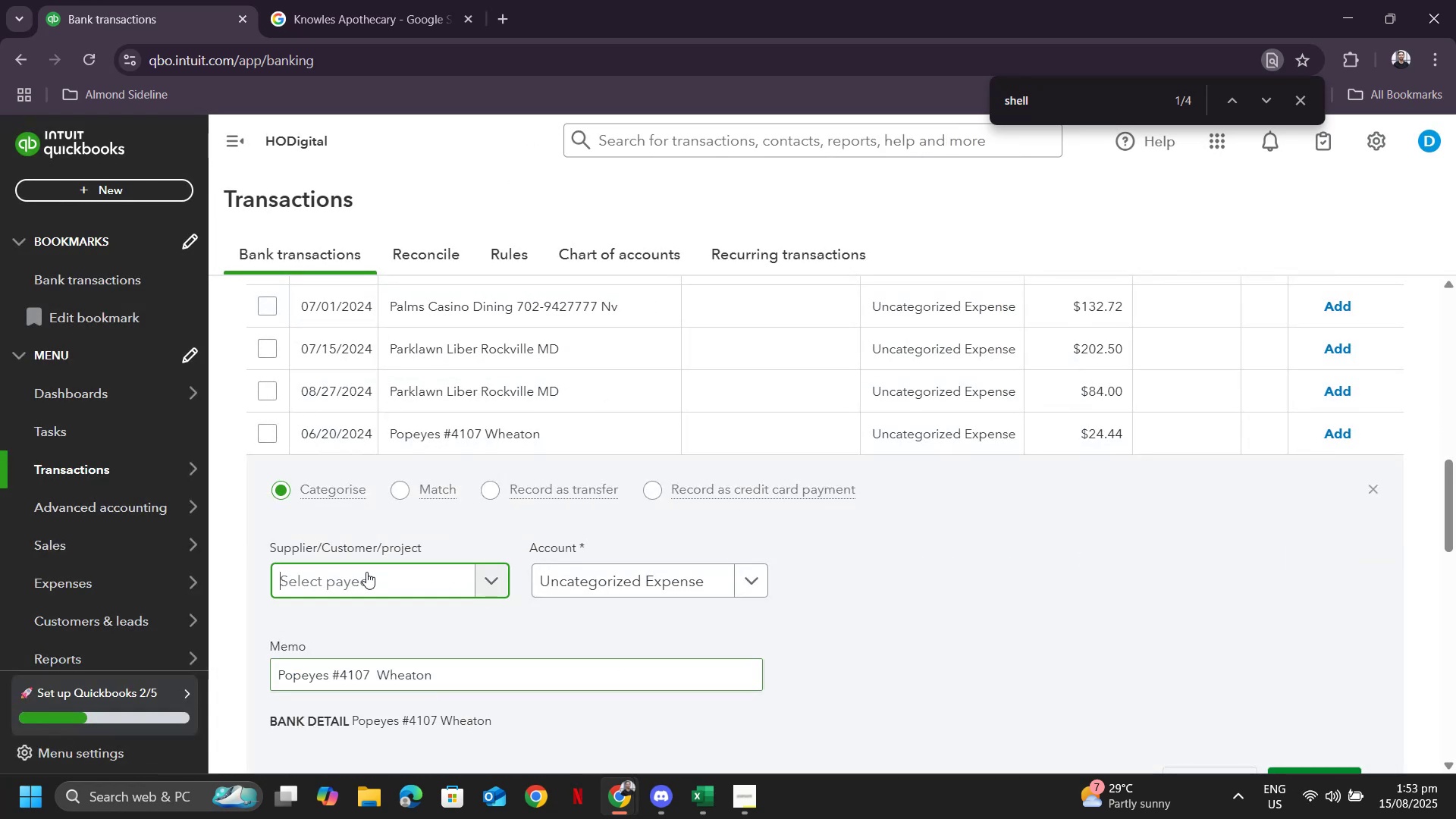 
key(Control+V)
 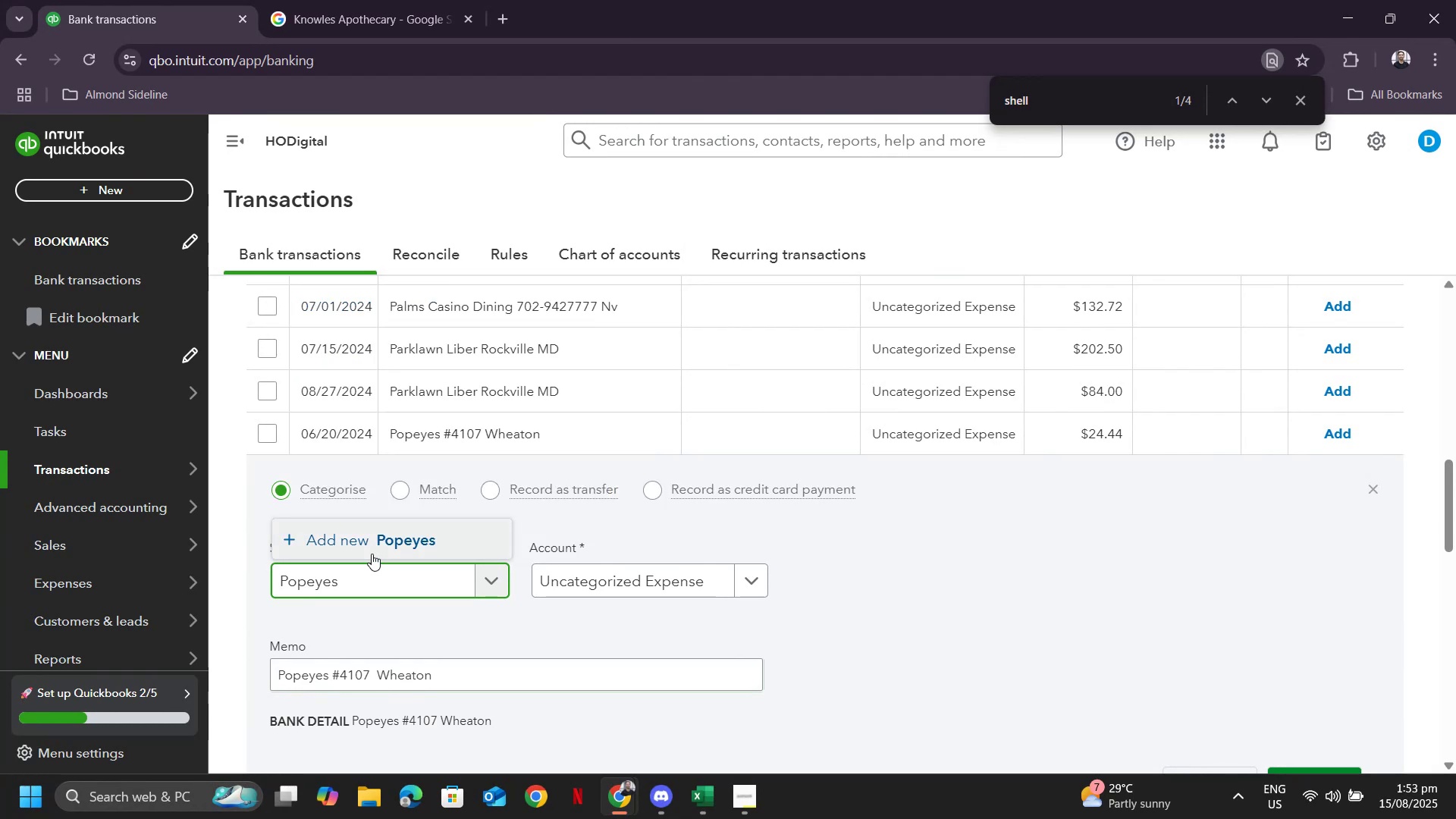 
left_click([372, 549])
 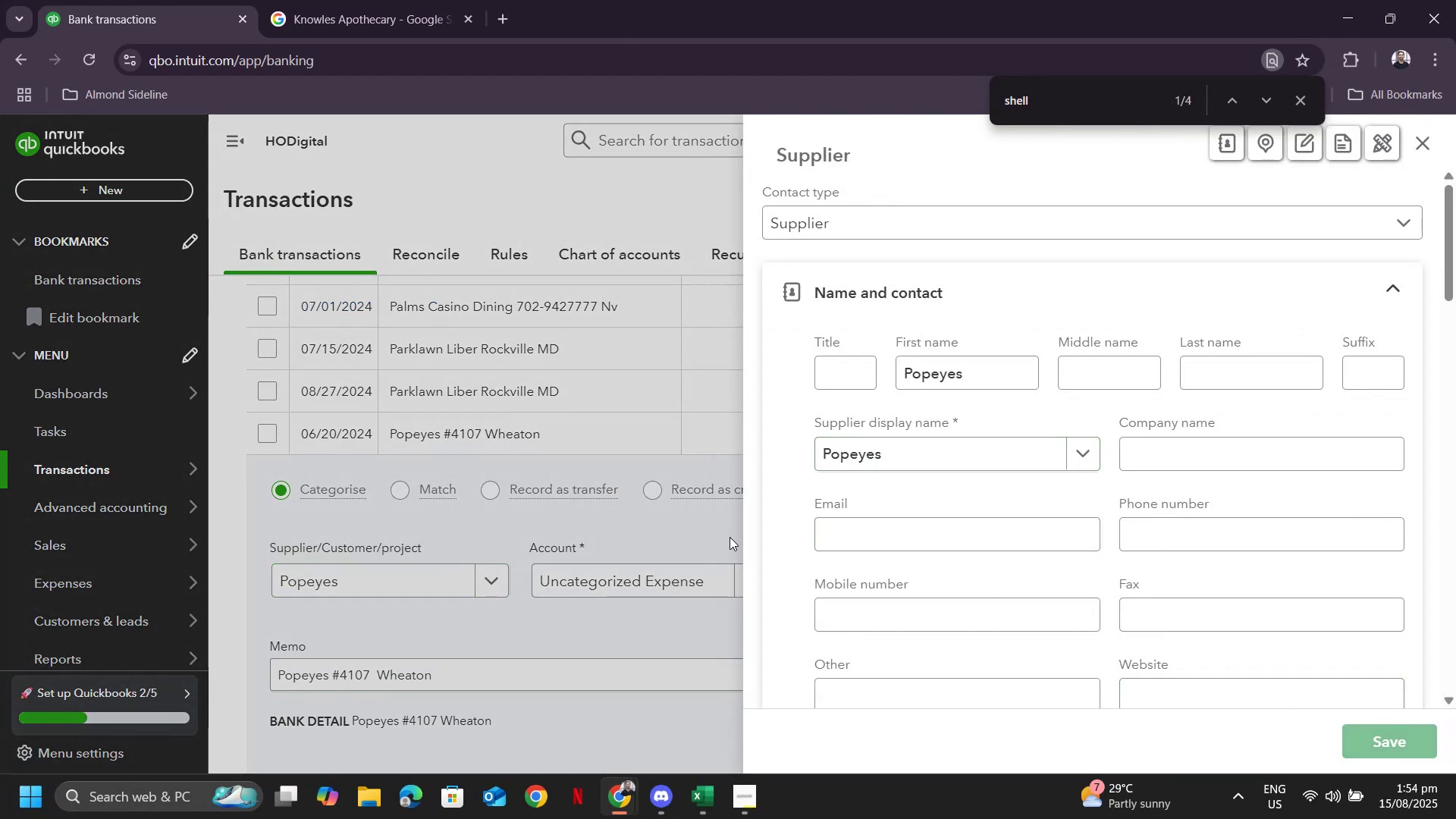 
left_click([648, 576])
 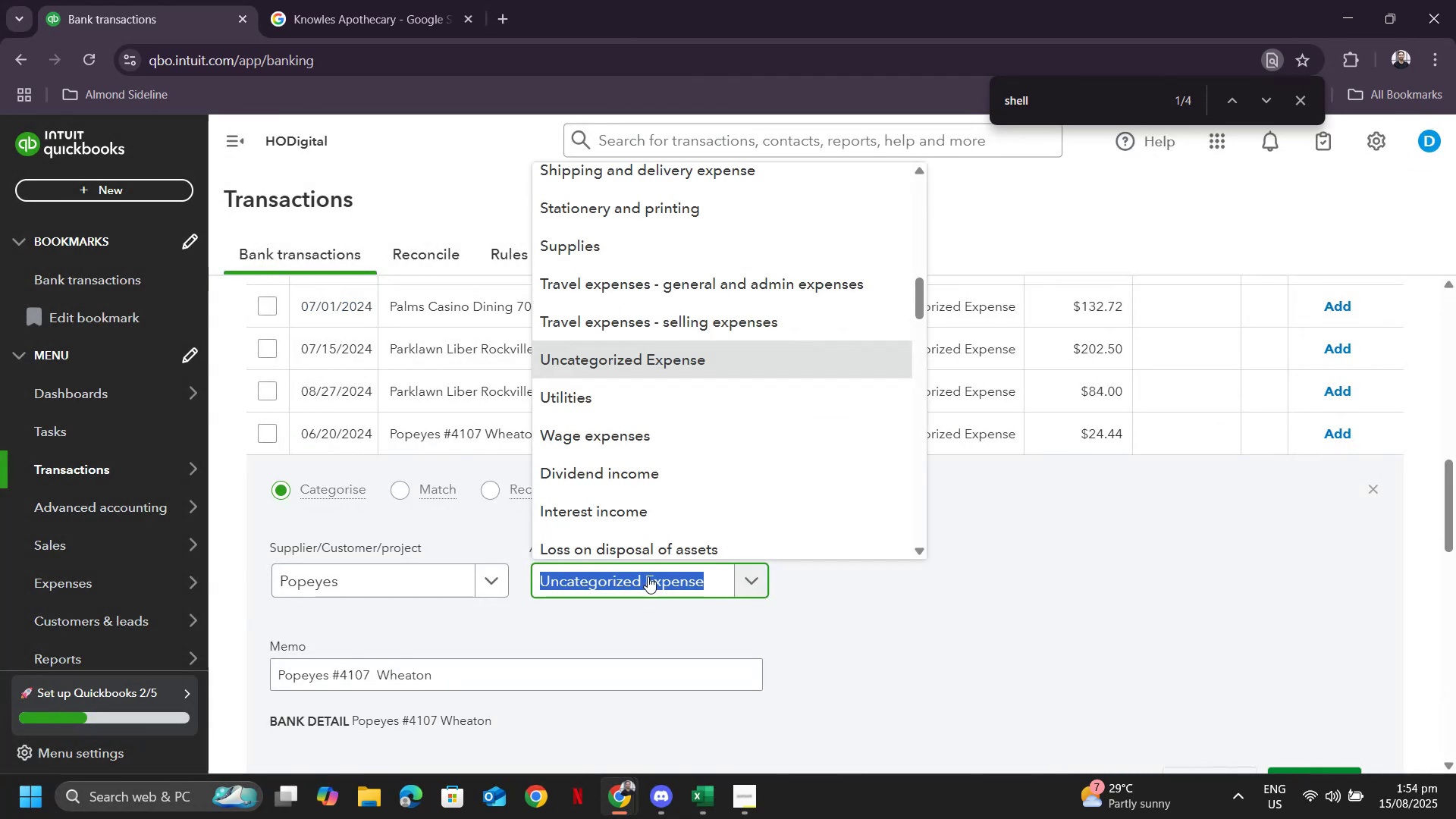 
key(M)
 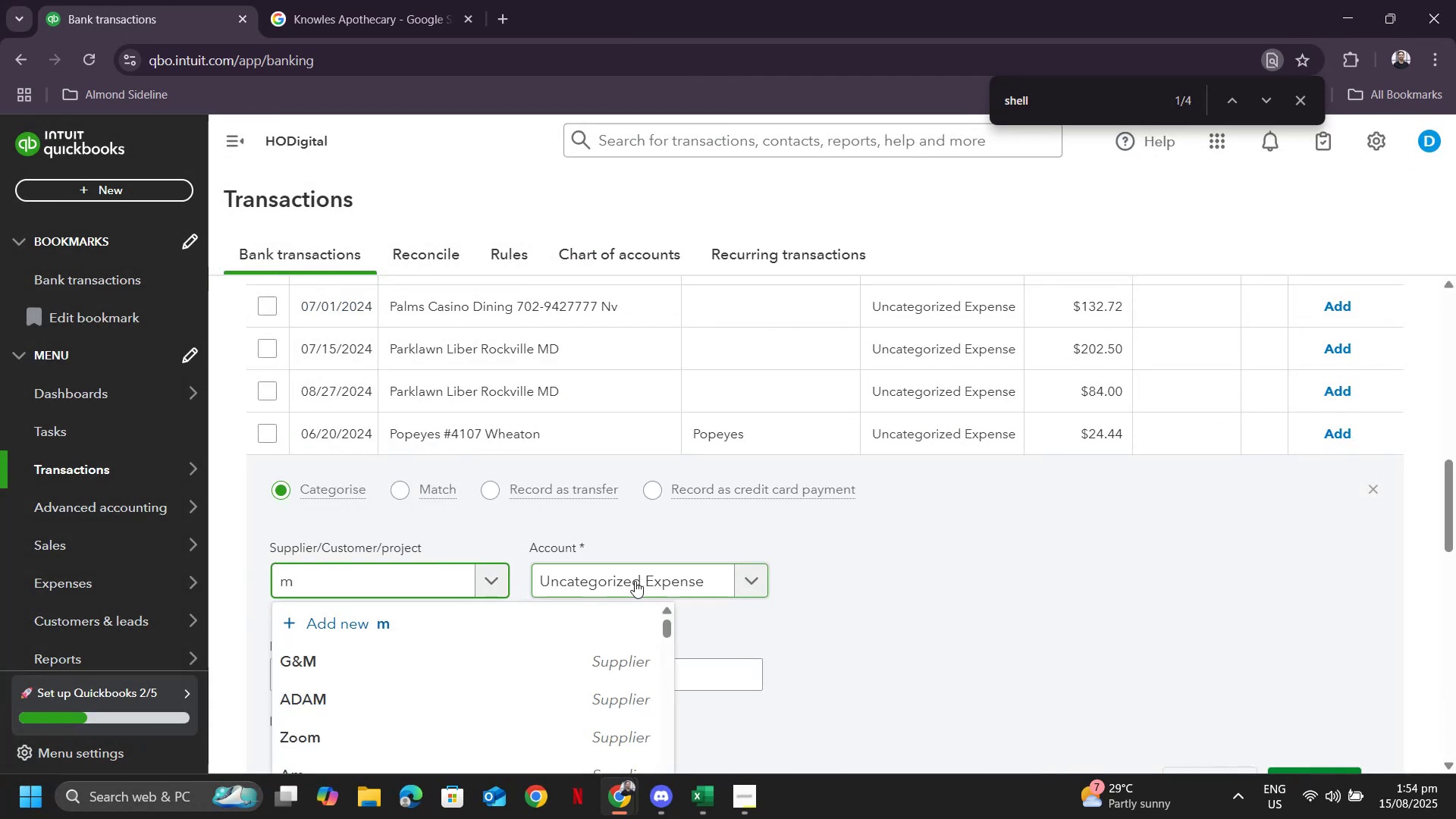 
key(Control+Z)
 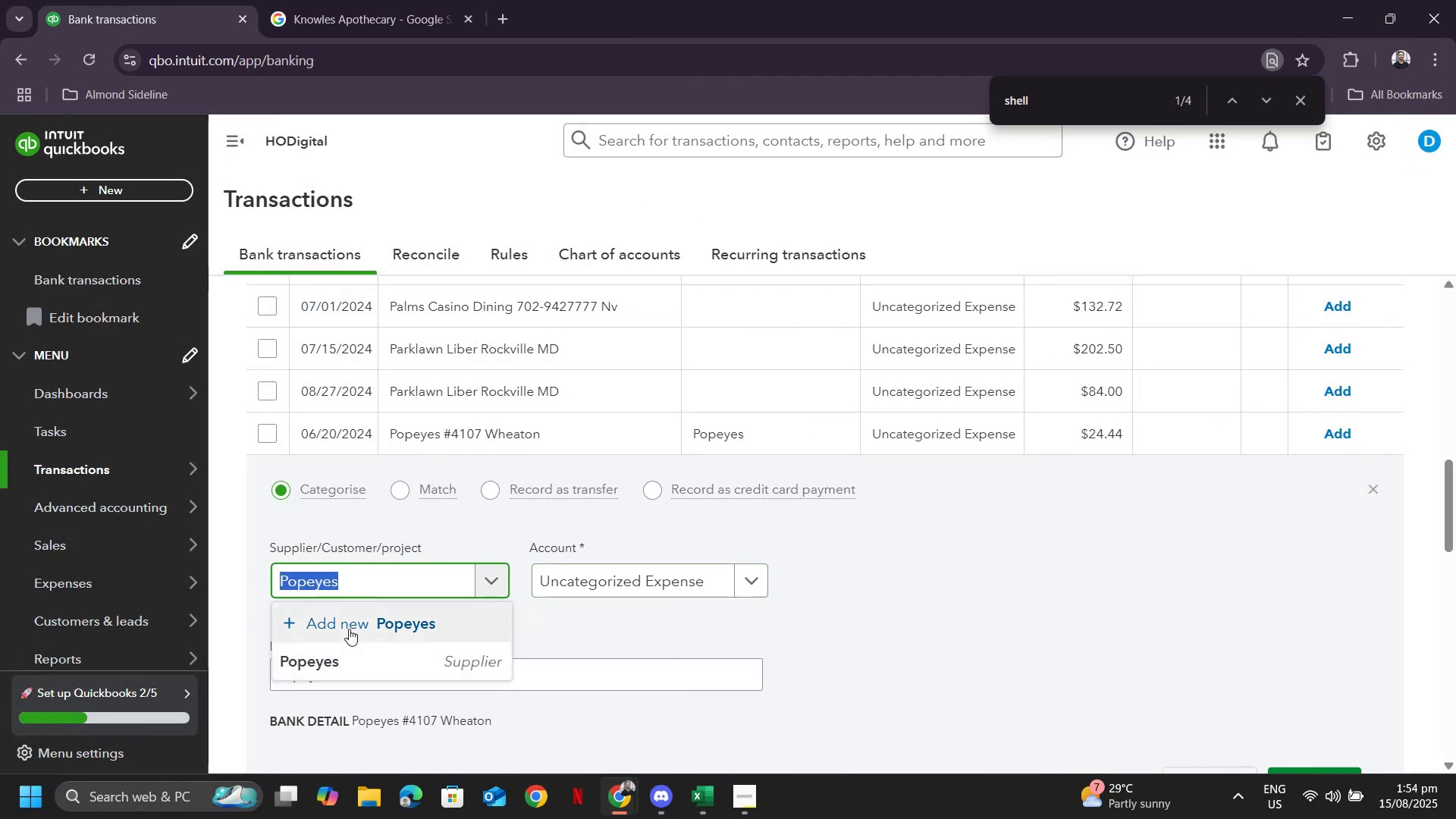 
left_click([337, 668])
 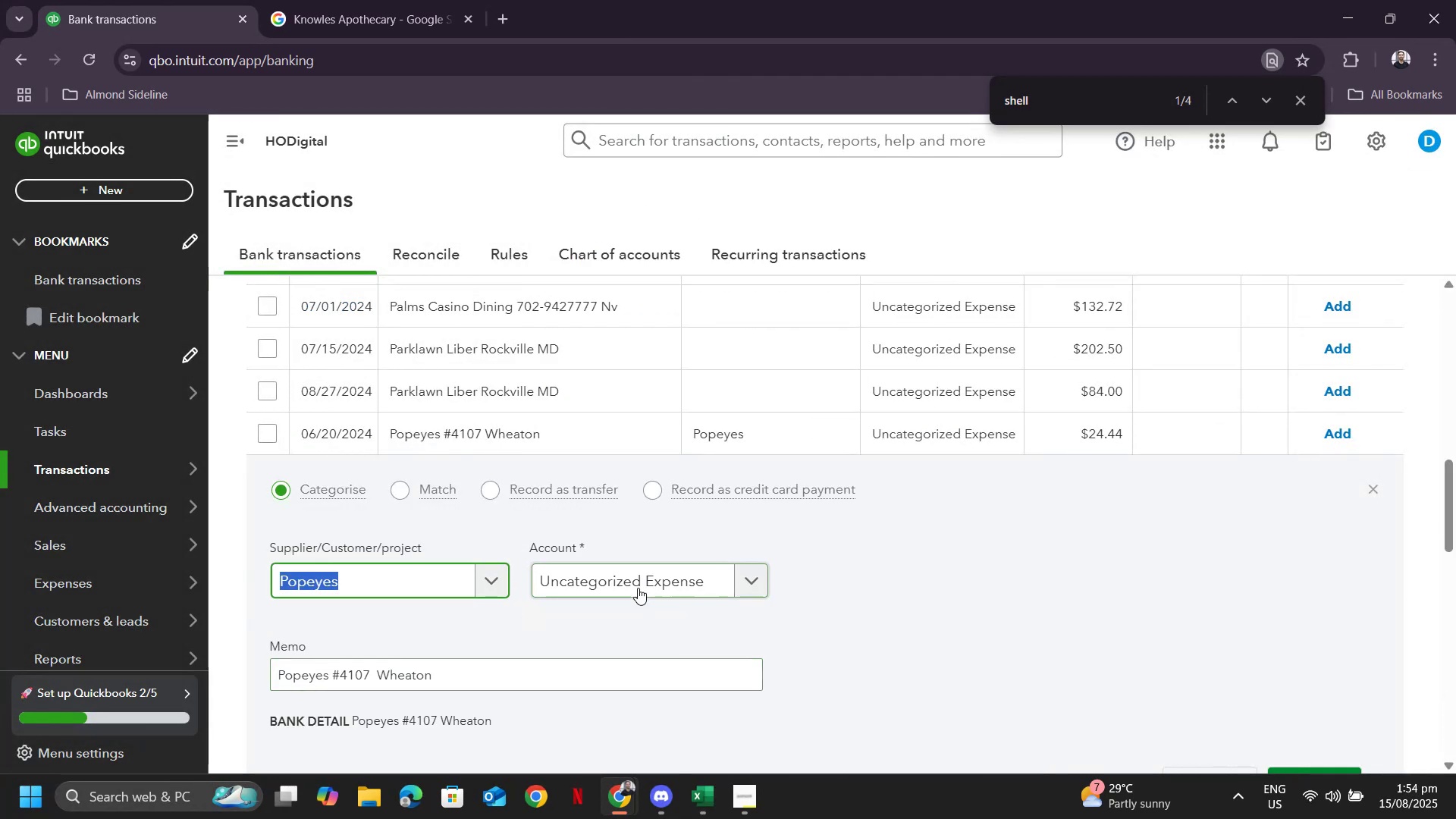 
left_click([638, 587])
 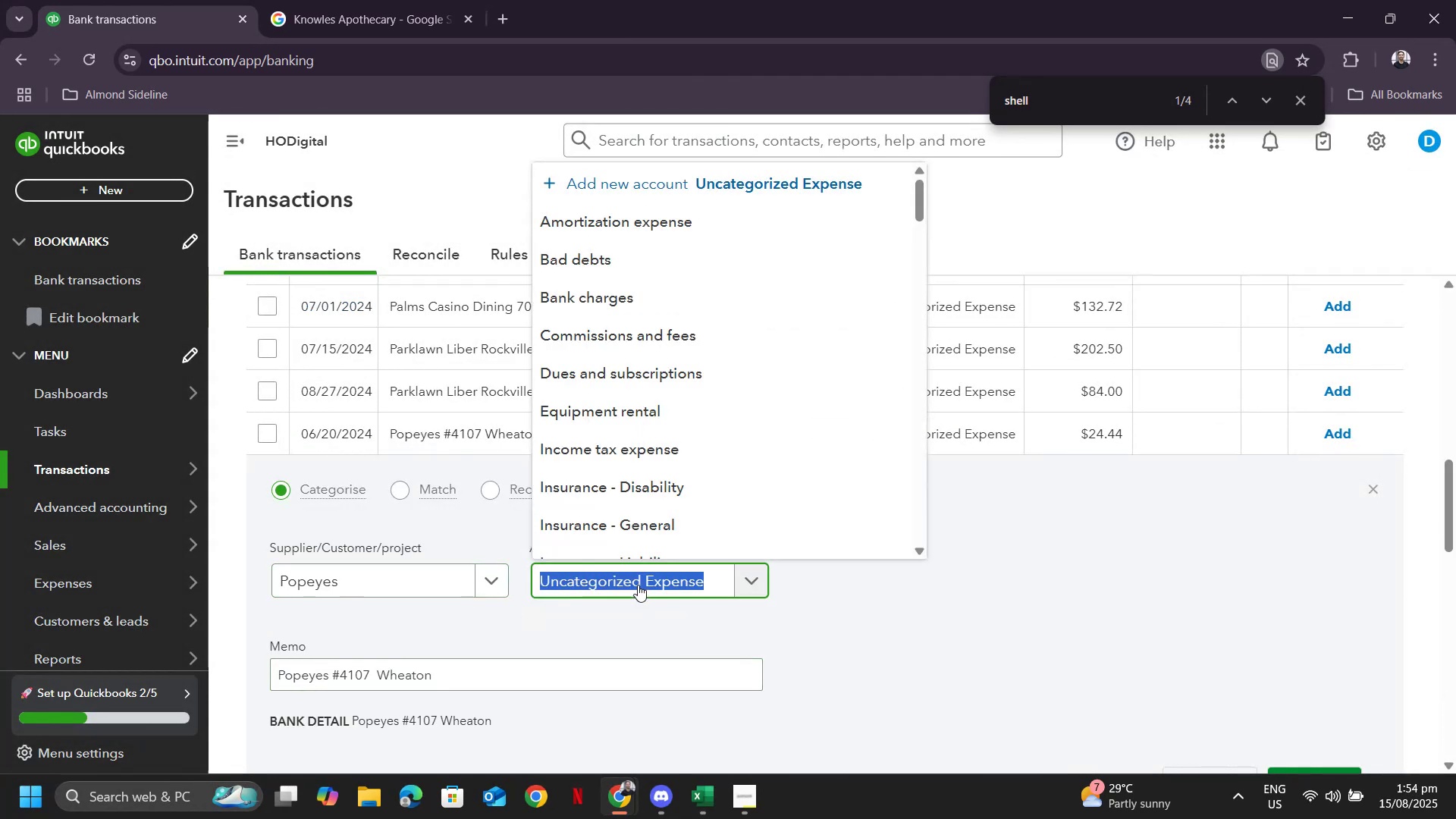 
type(mea)
 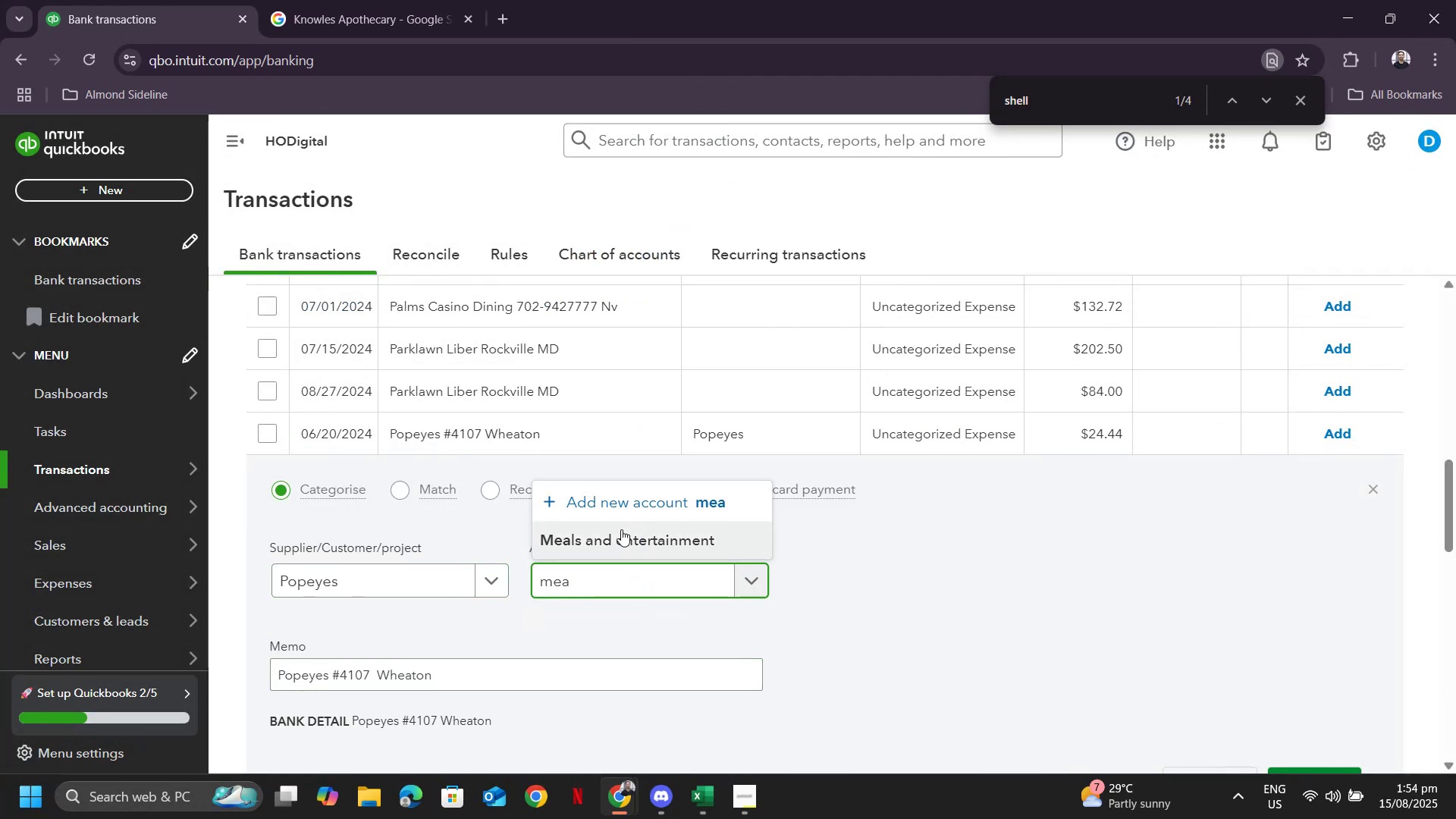 
left_click([605, 539])
 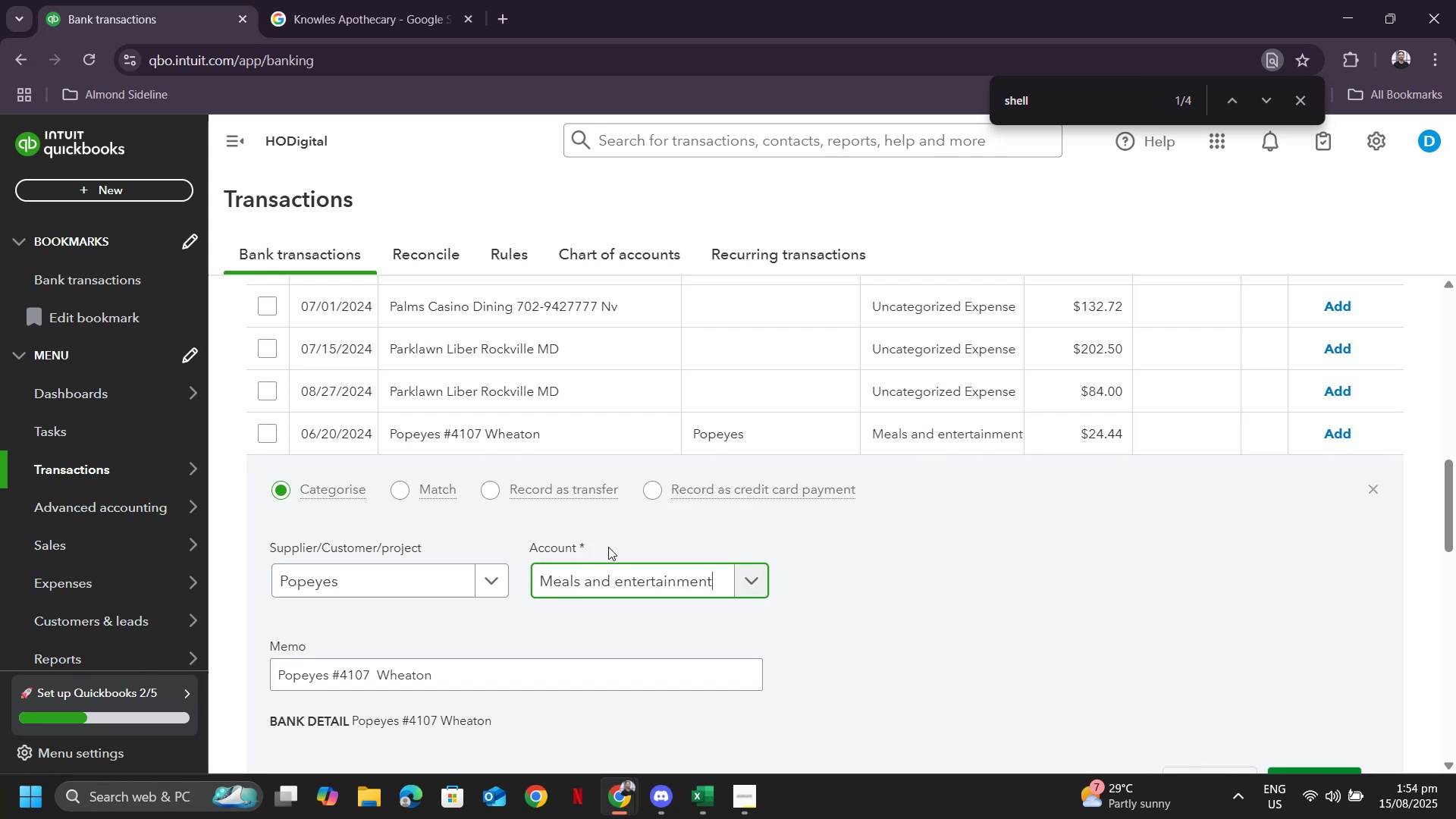 
wait(11.79)
 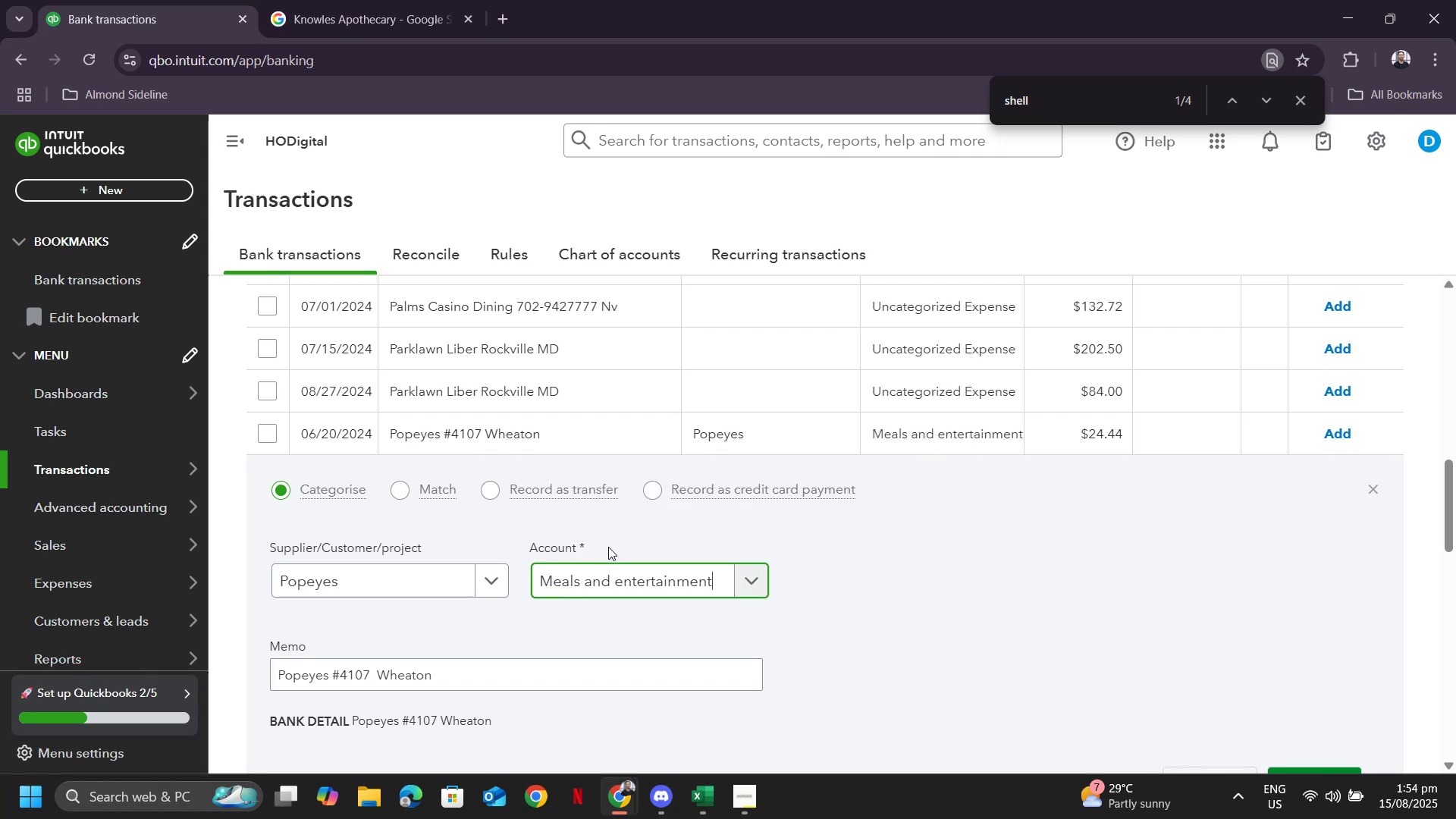 
scroll: coordinate [1082, 630], scroll_direction: down, amount: 2.0
 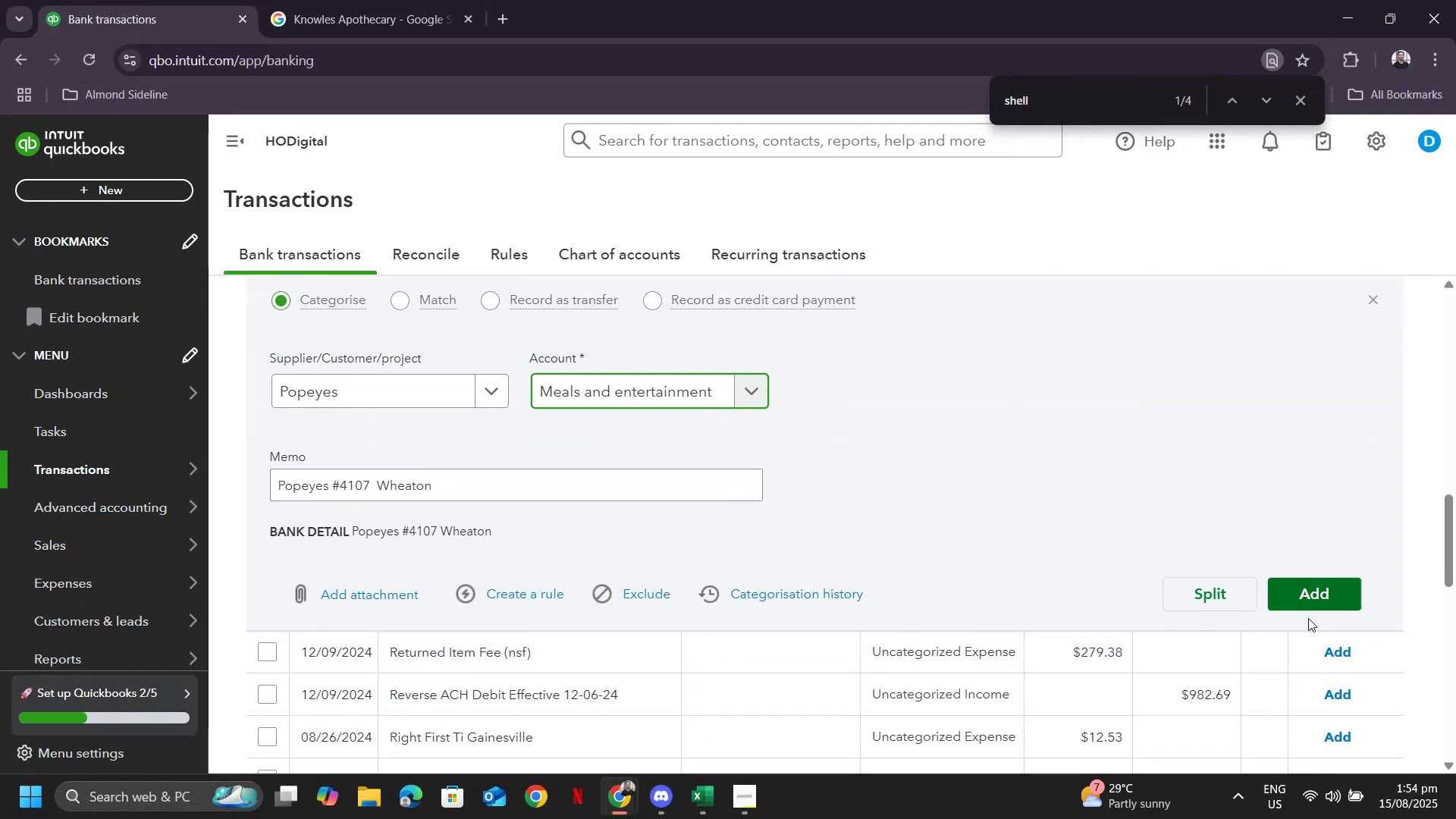 
left_click([1312, 586])
 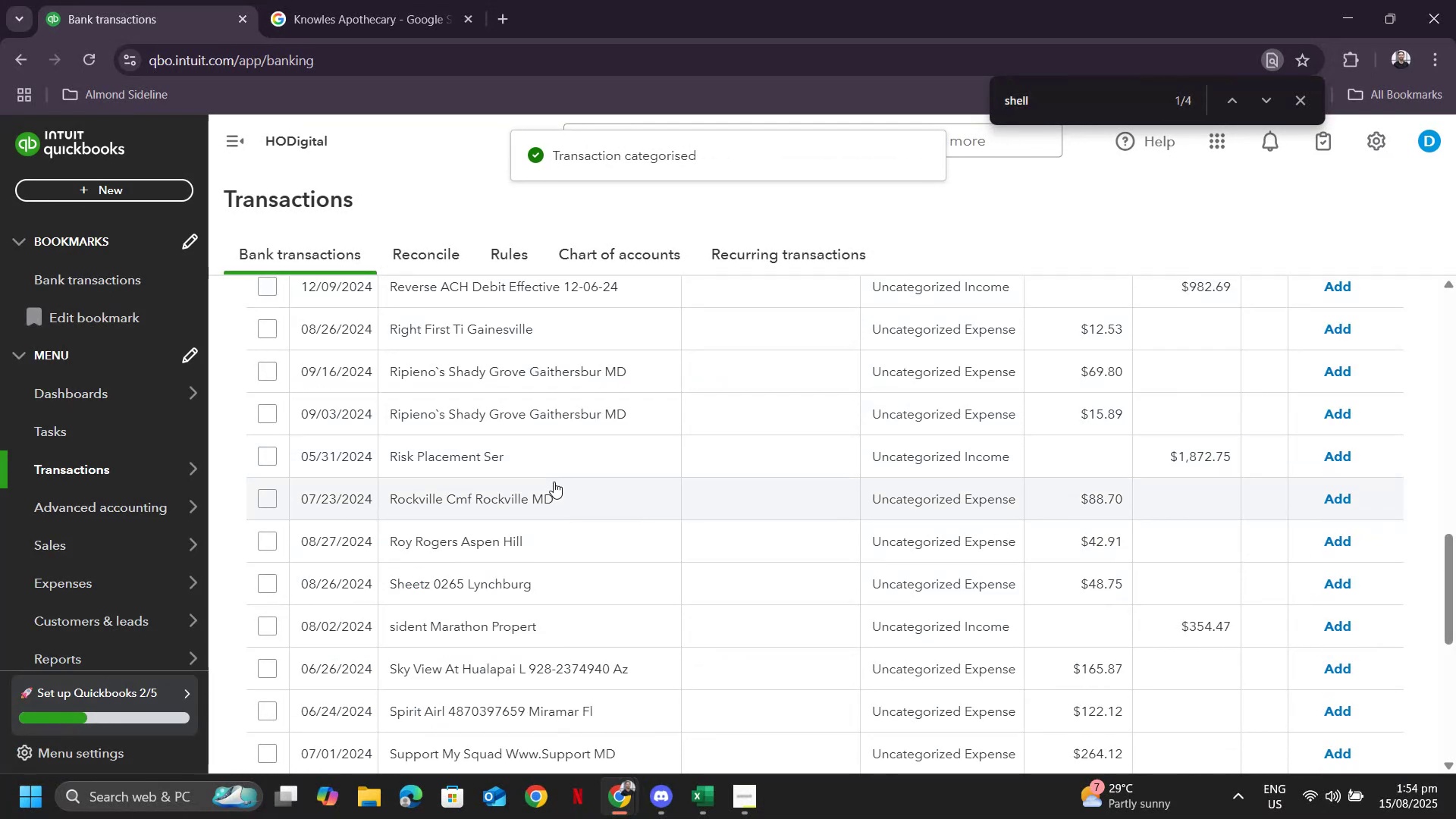 
scroll: coordinate [547, 496], scroll_direction: down, amount: 2.0
 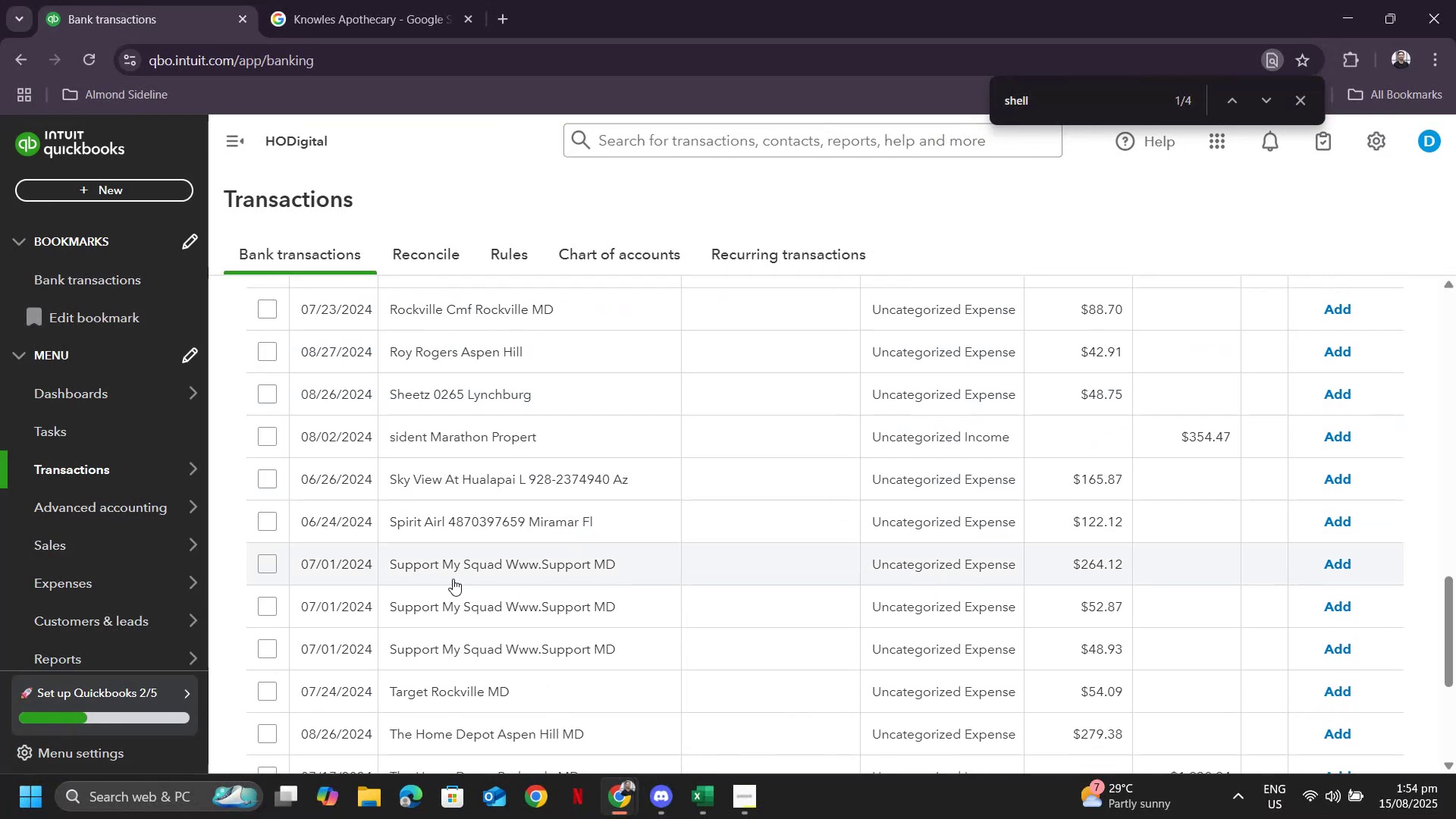 
left_click([268, 562])
 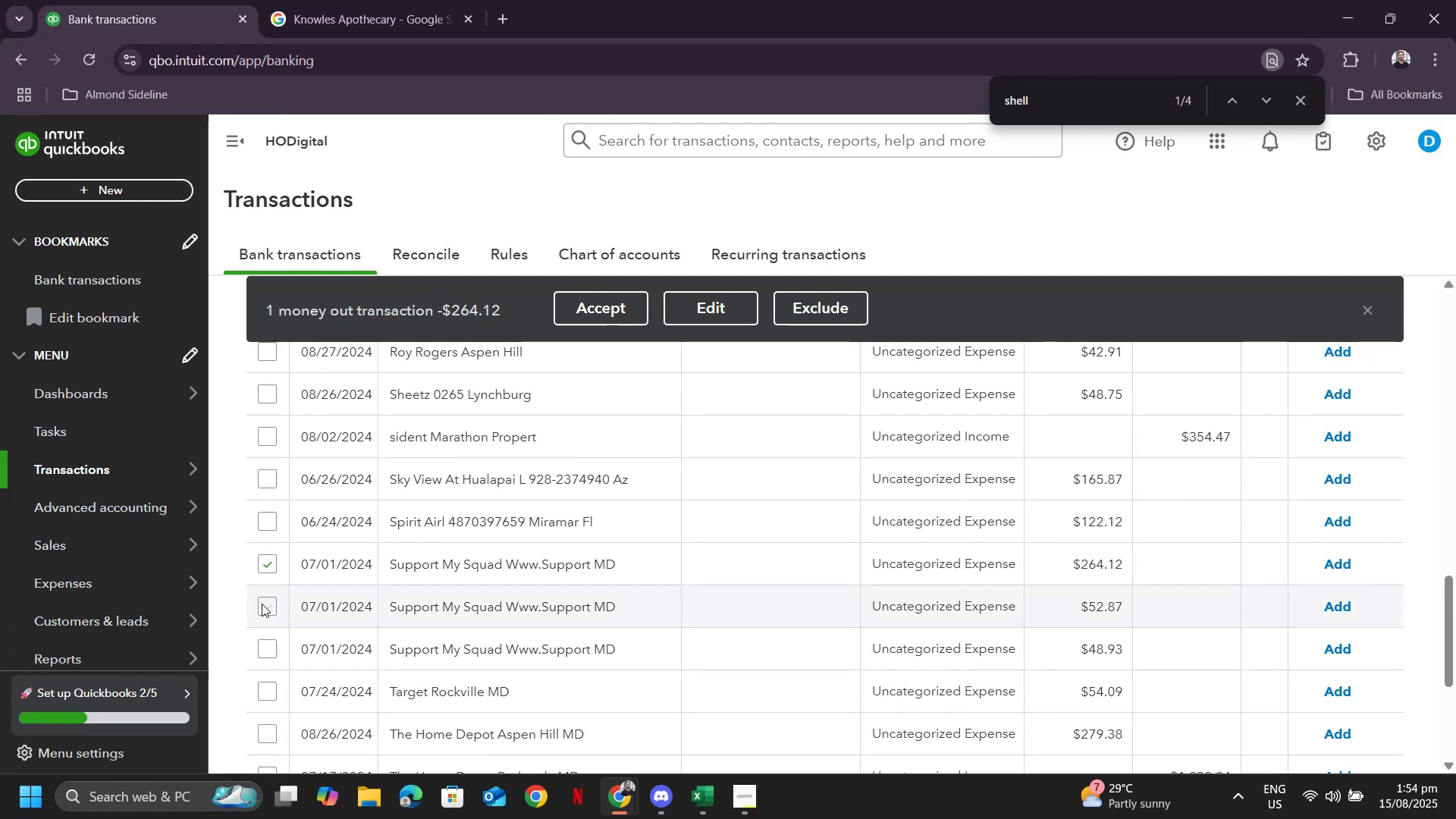 
left_click([262, 604])
 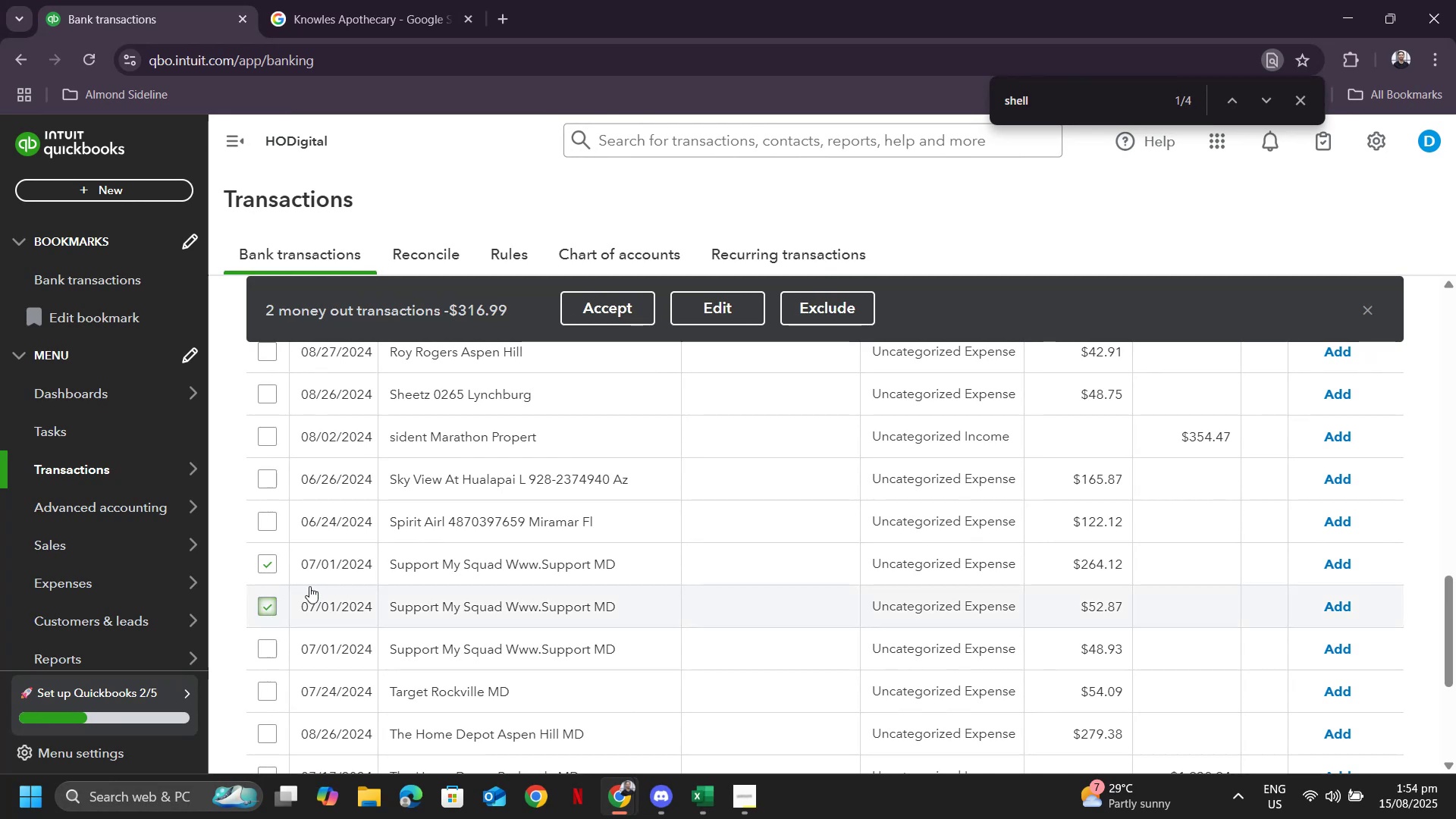 
scroll: coordinate [964, 583], scroll_direction: up, amount: 19.0
 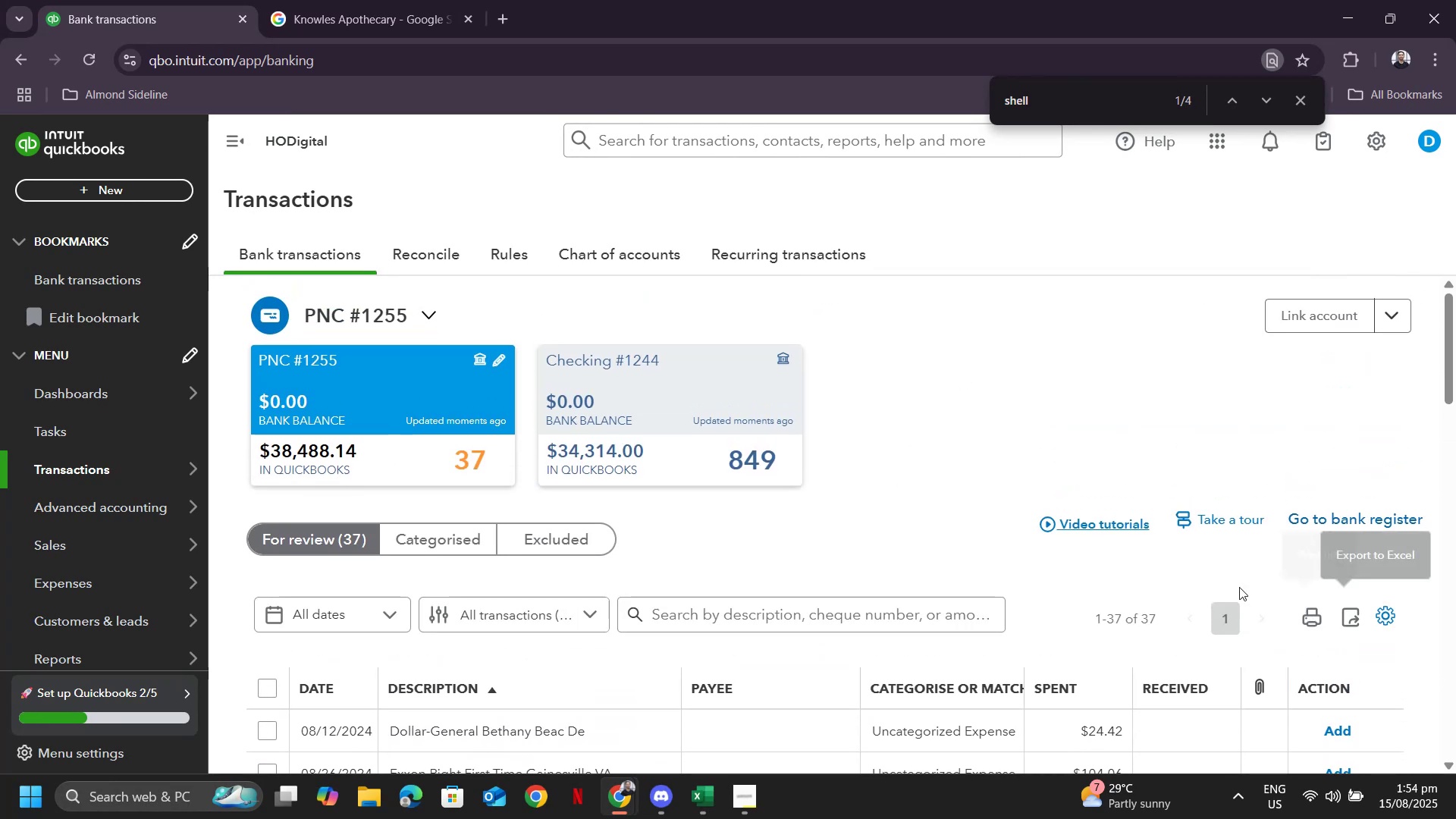 
left_click([863, 632])
 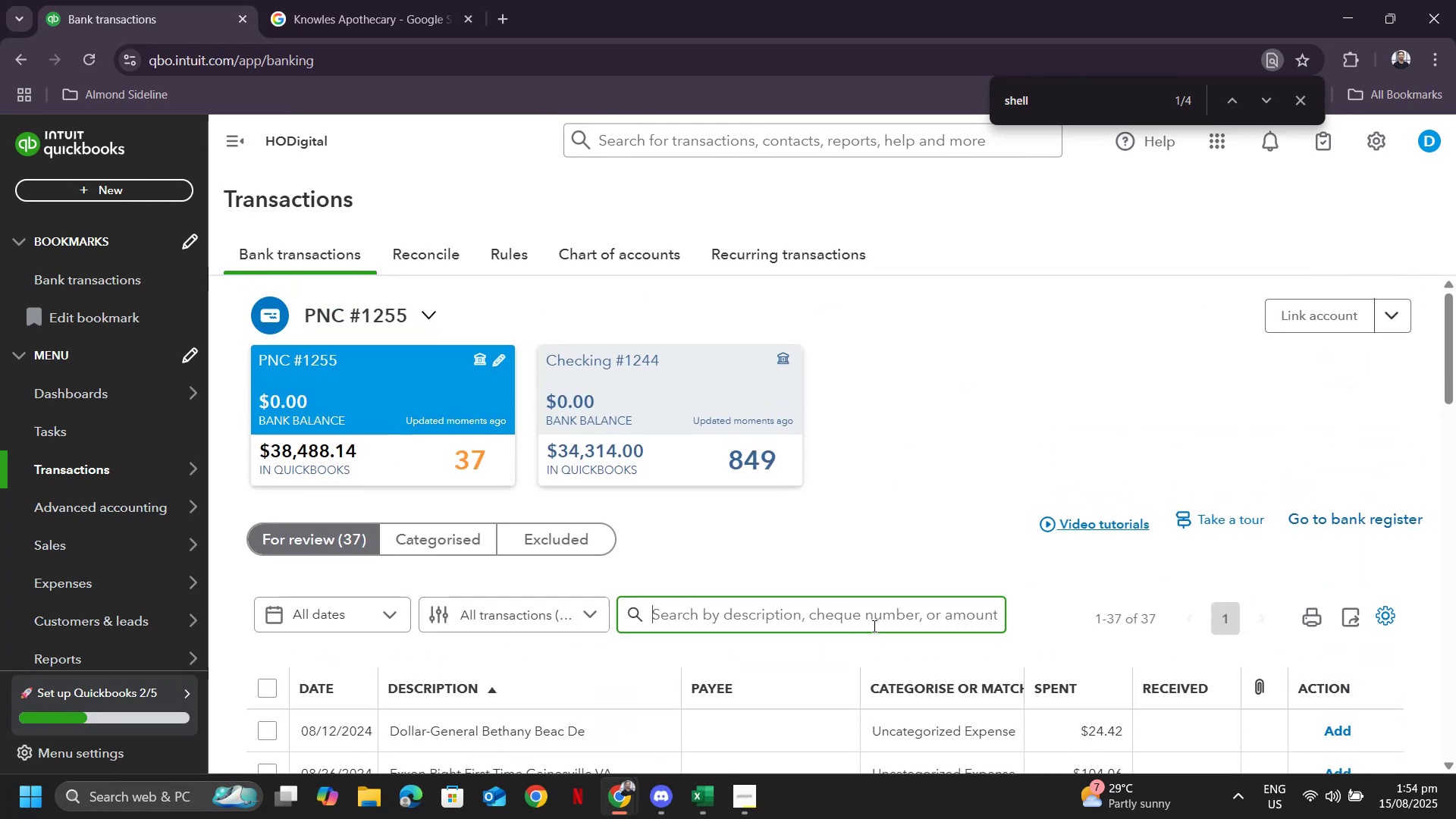 
type(squad)
 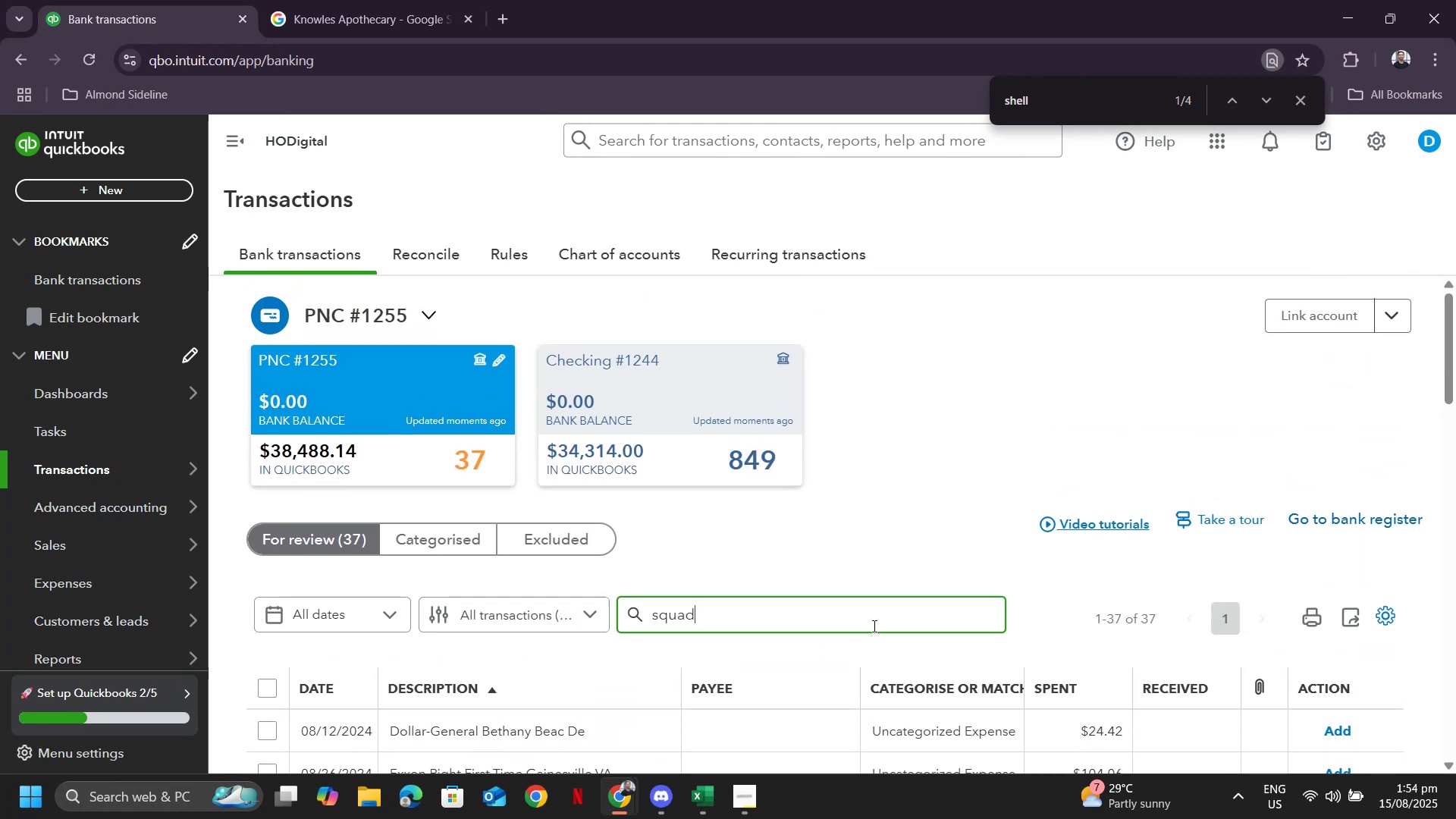 
key(Enter)
 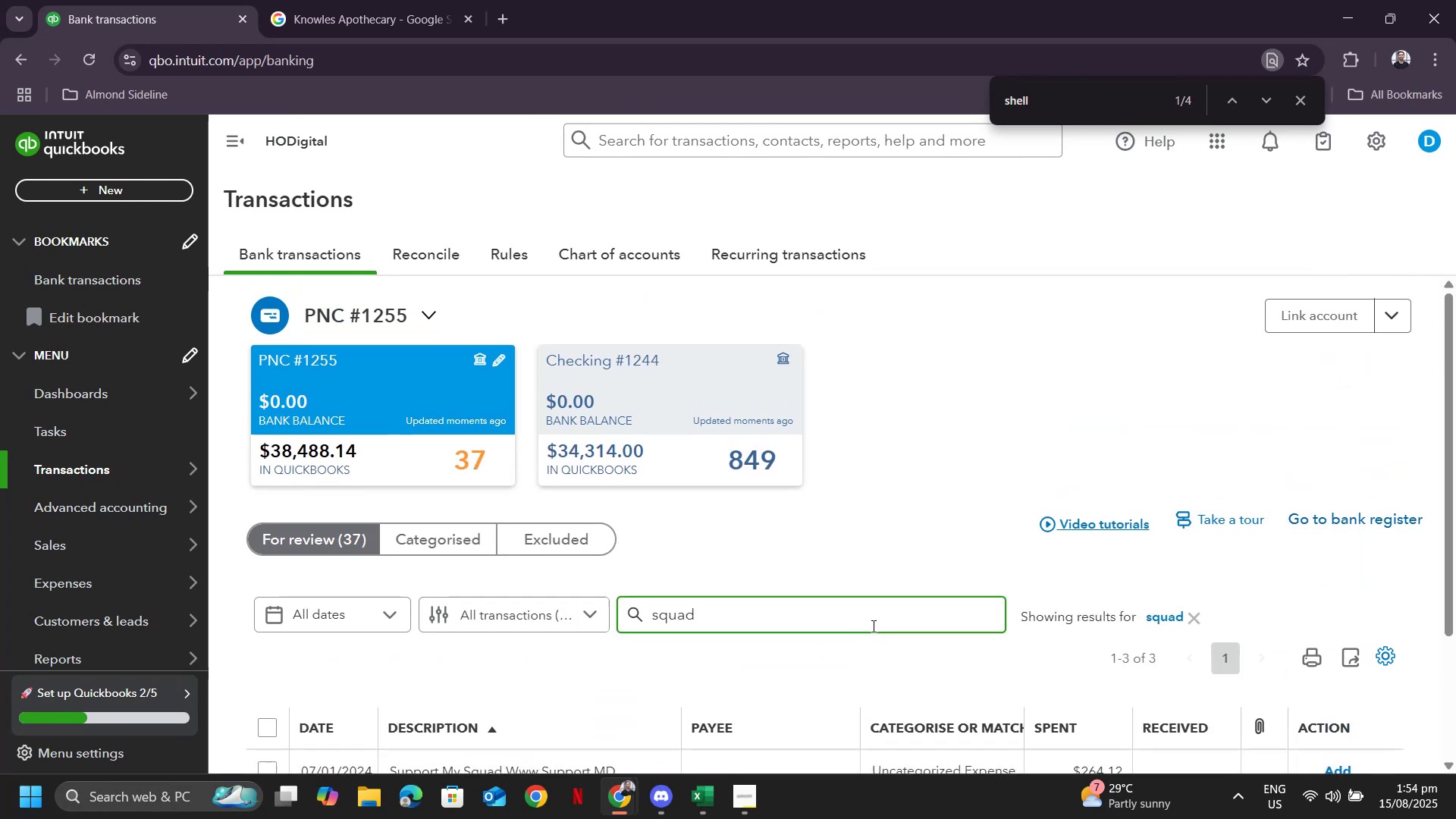 
scroll: coordinate [917, 564], scroll_direction: down, amount: 4.0
 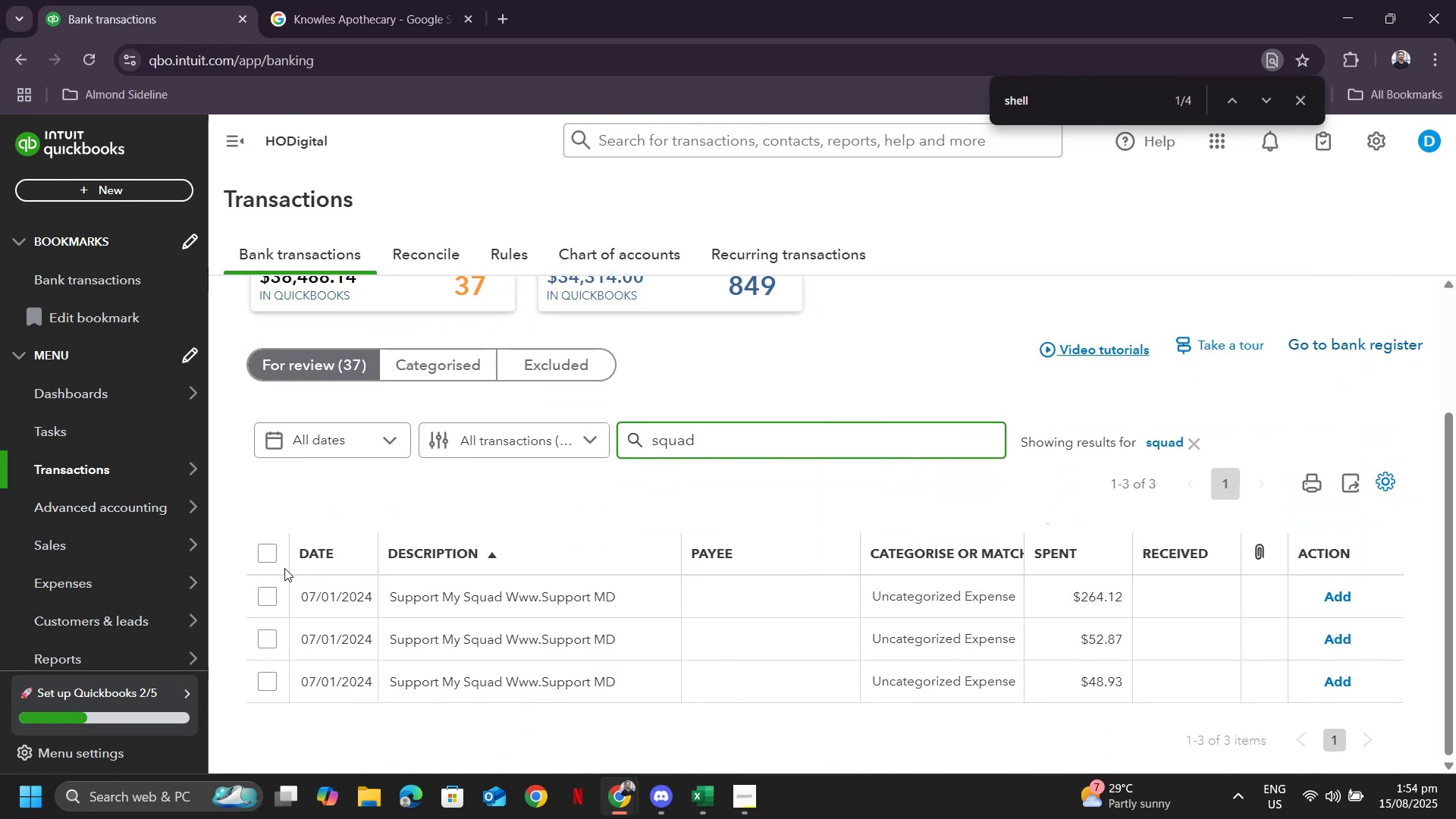 
left_click([268, 561])
 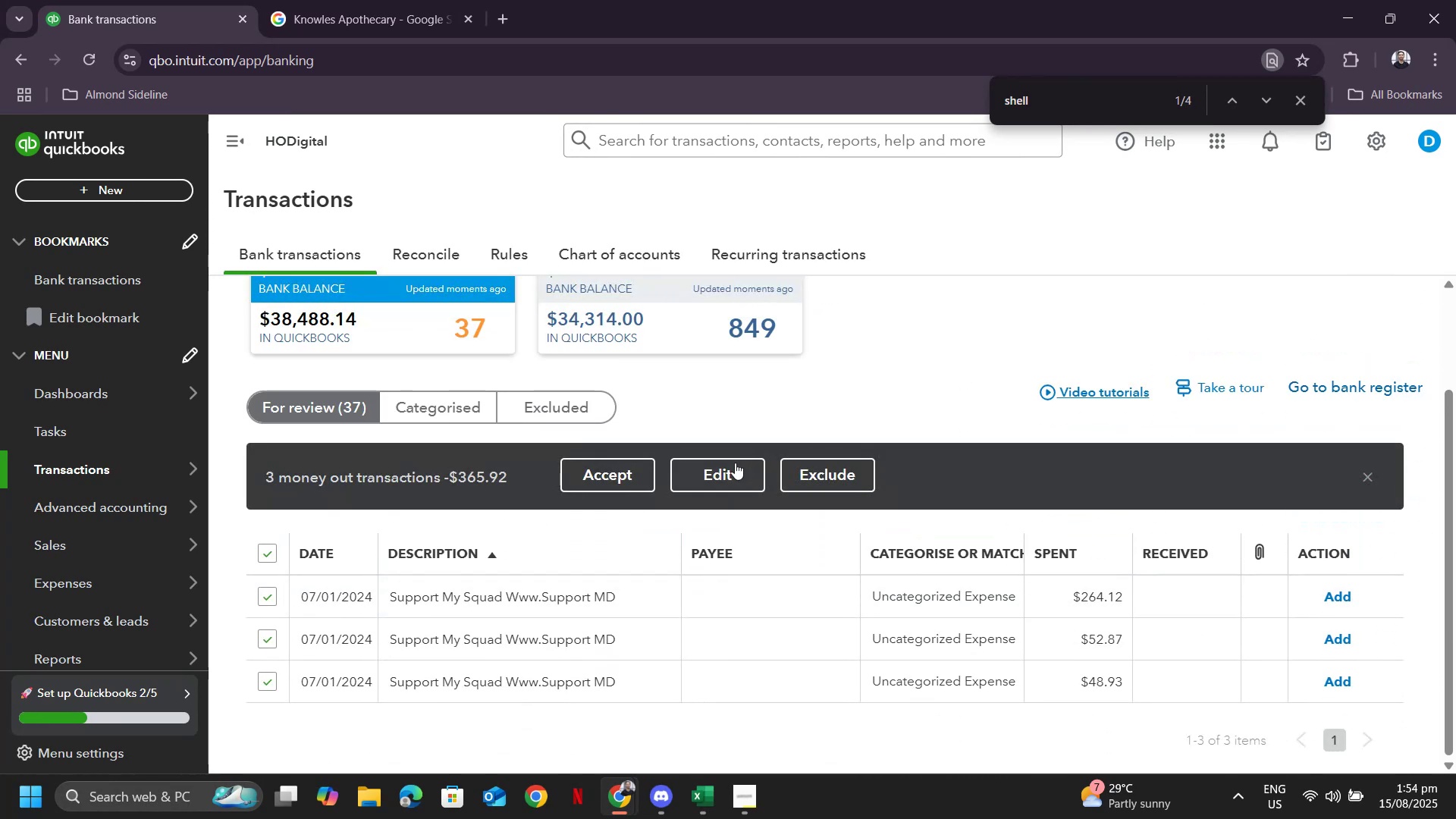 
left_click([714, 482])
 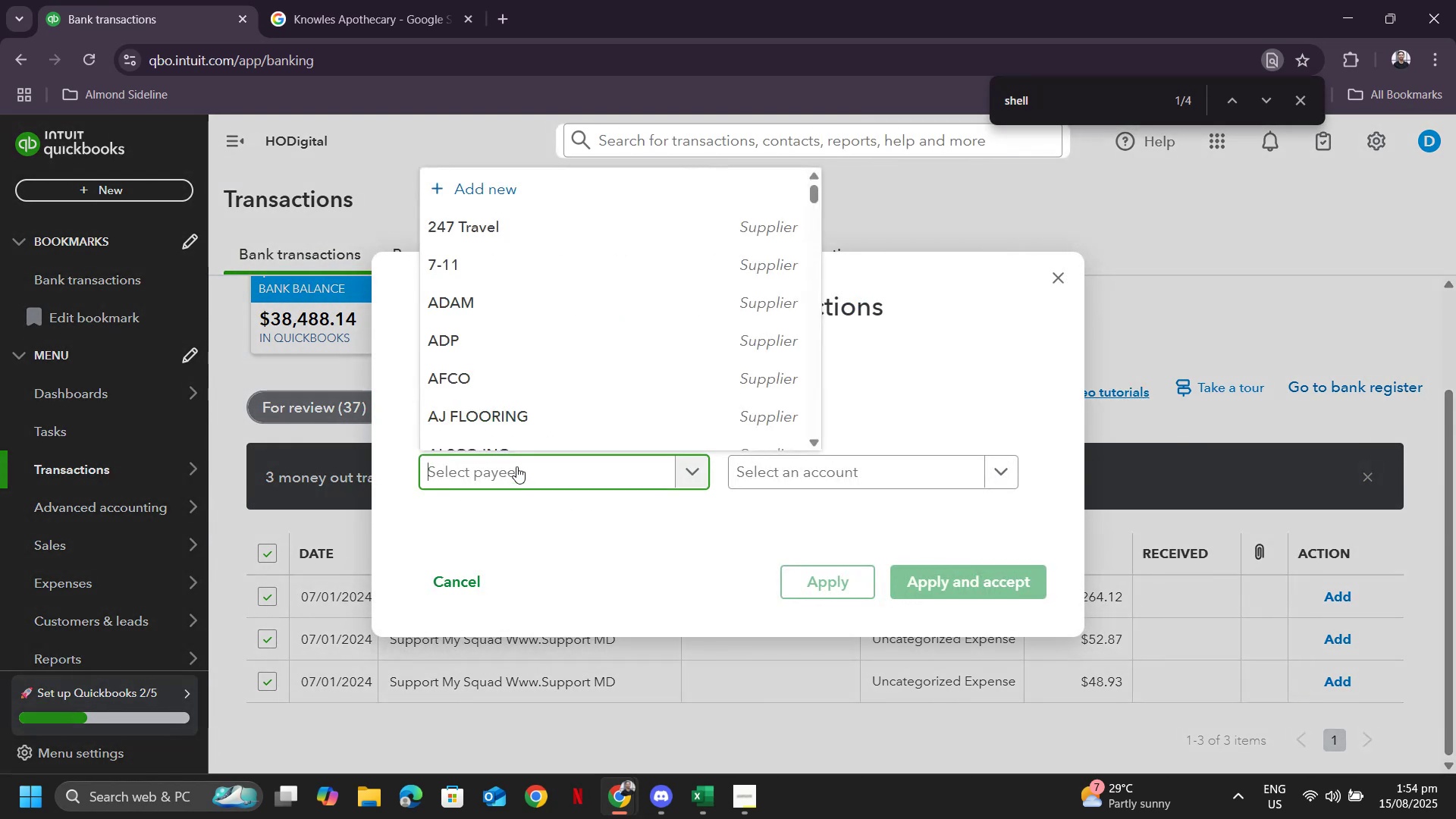 
type(Support My Squad)
 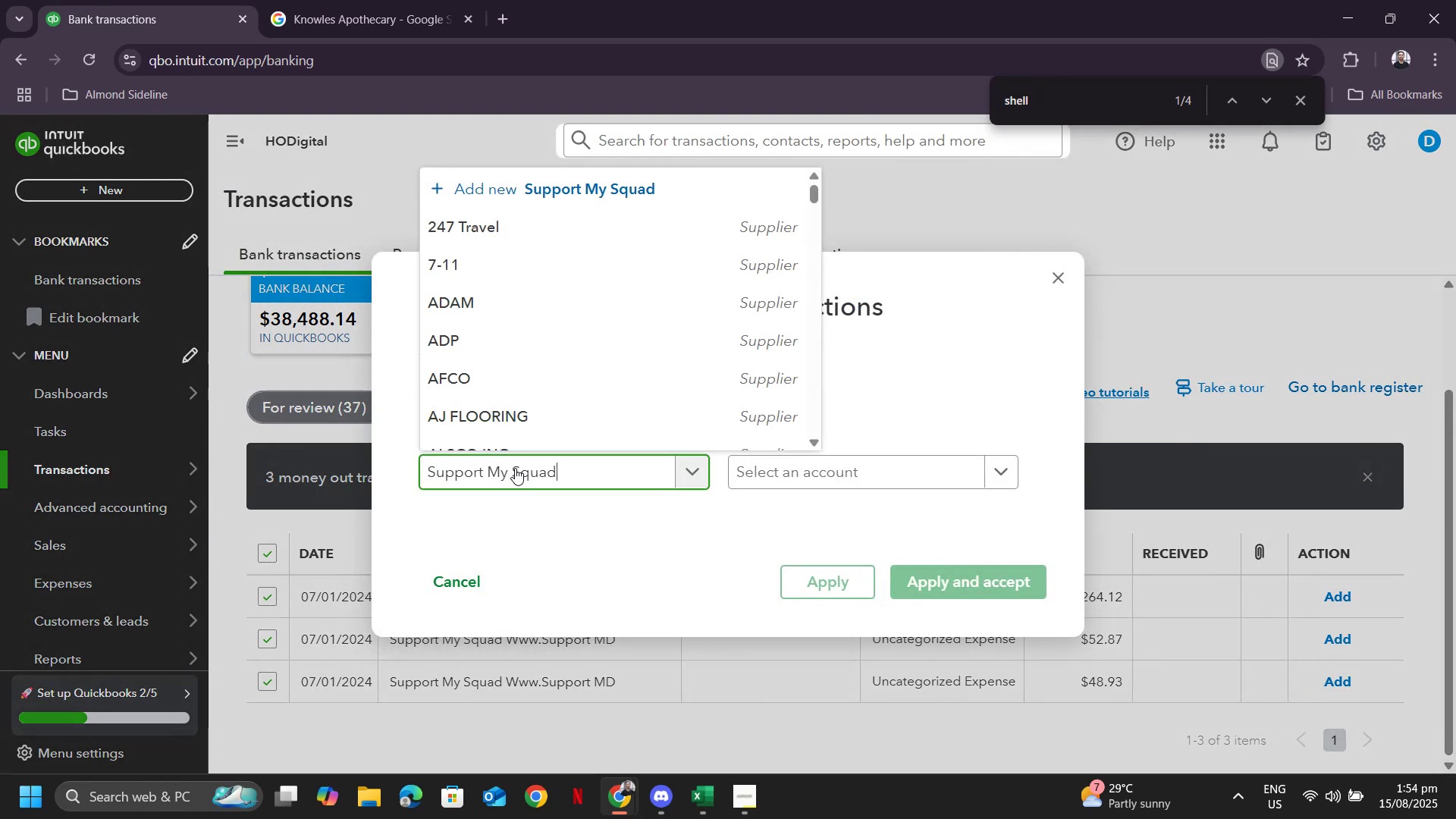 
left_click([1415, 752])
 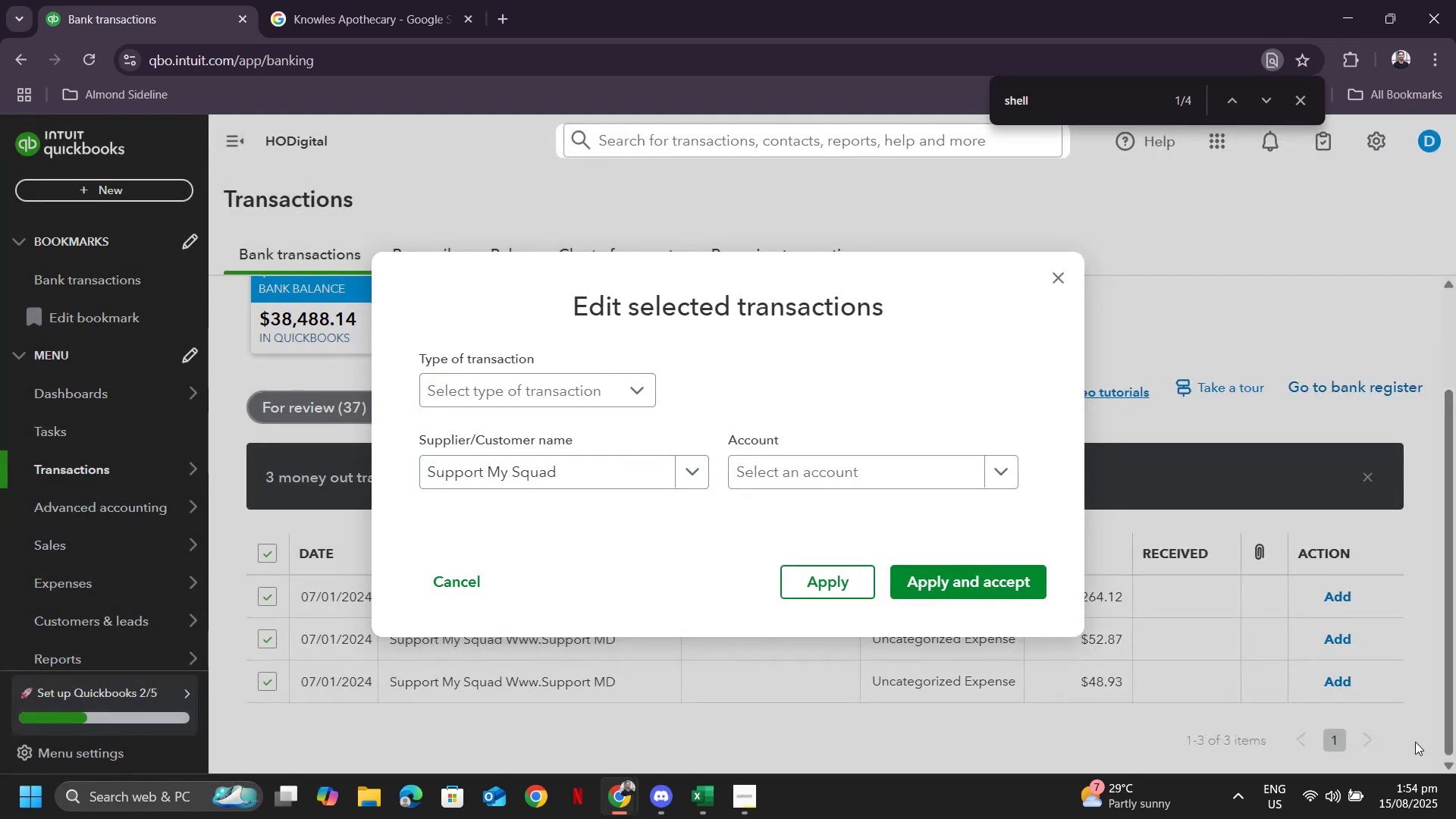 
key(Tab)
 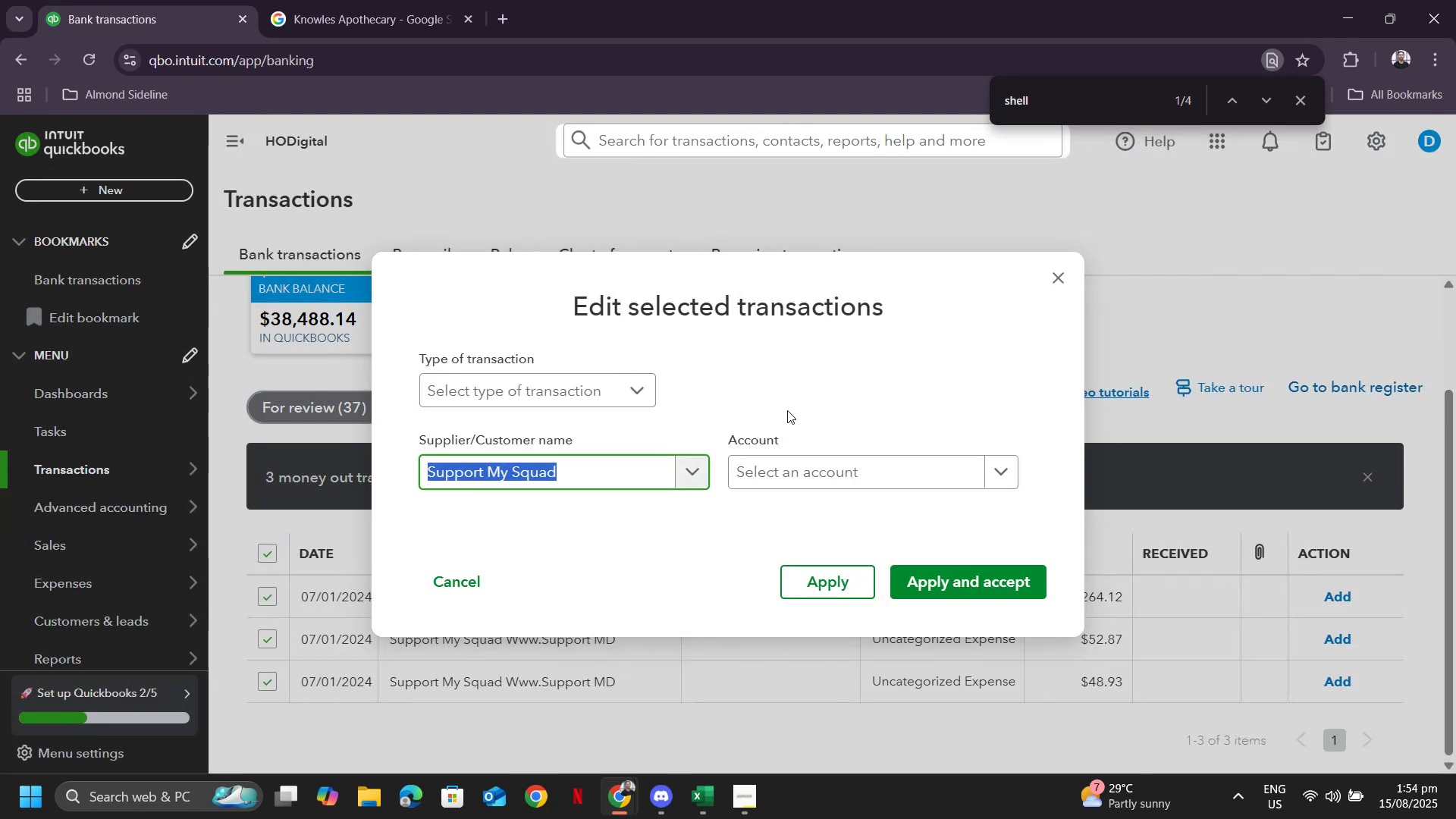 
key(Tab)
 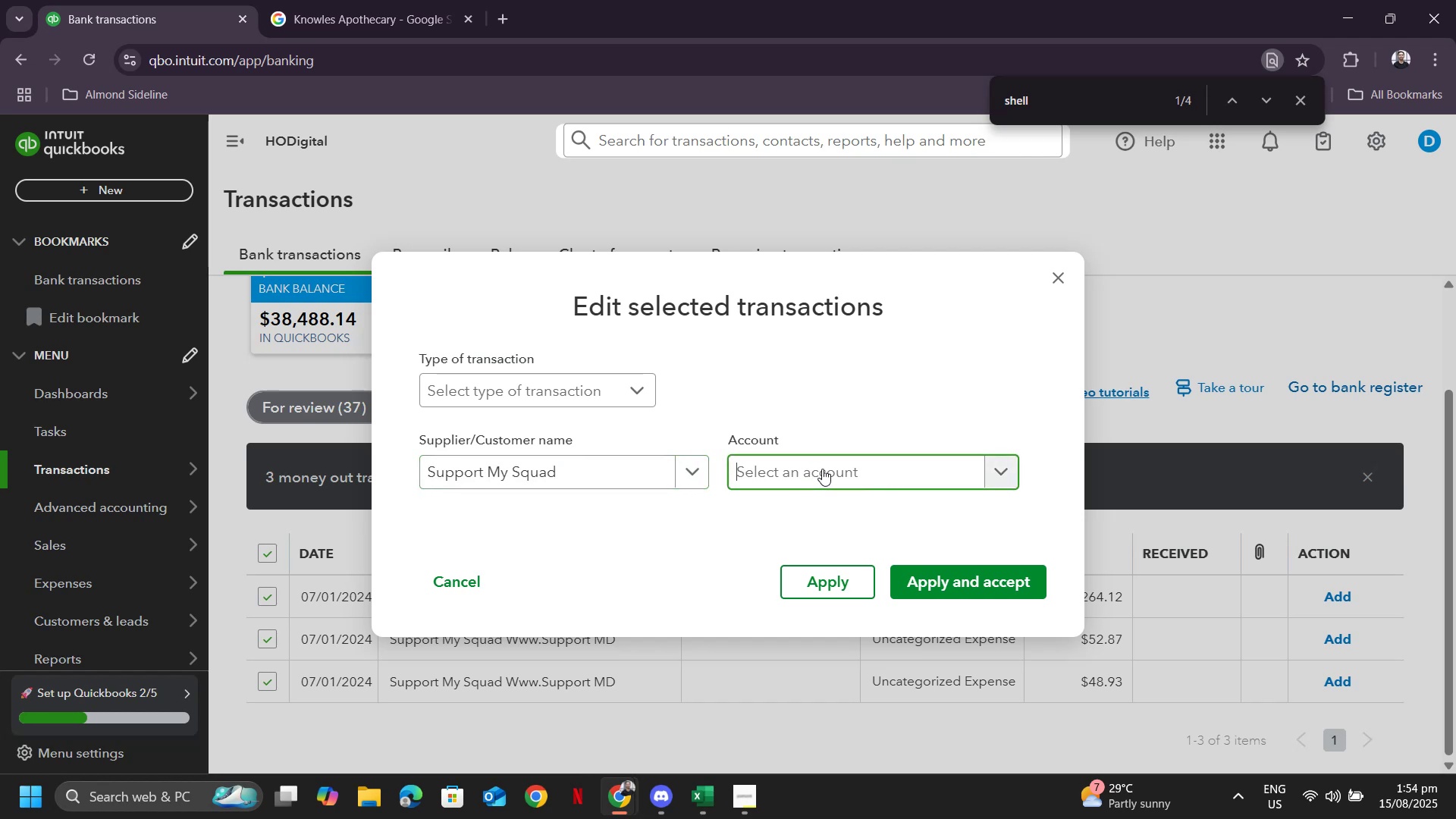 
mouse_move([841, 458])
 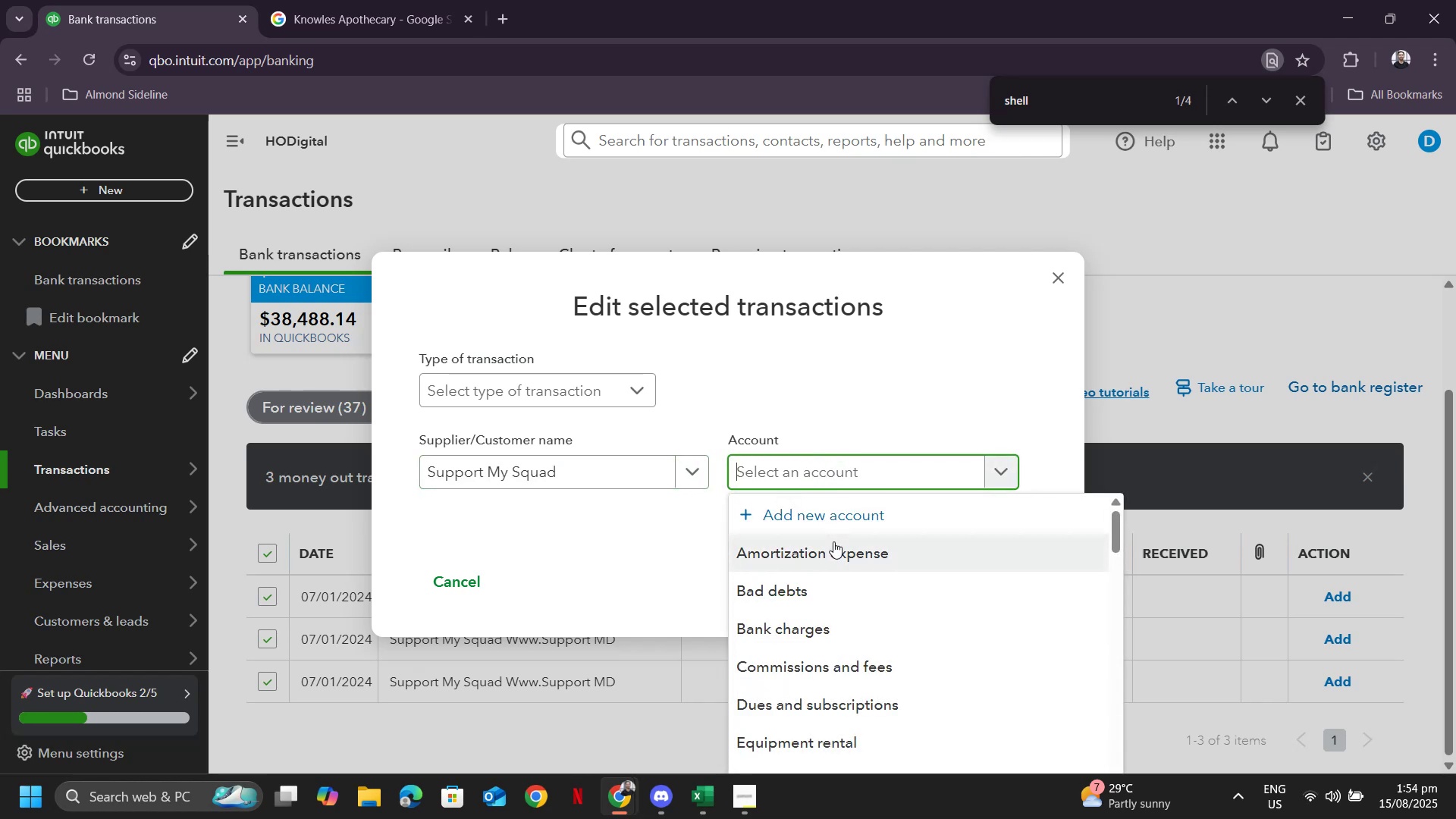 
mouse_move([837, 567])
 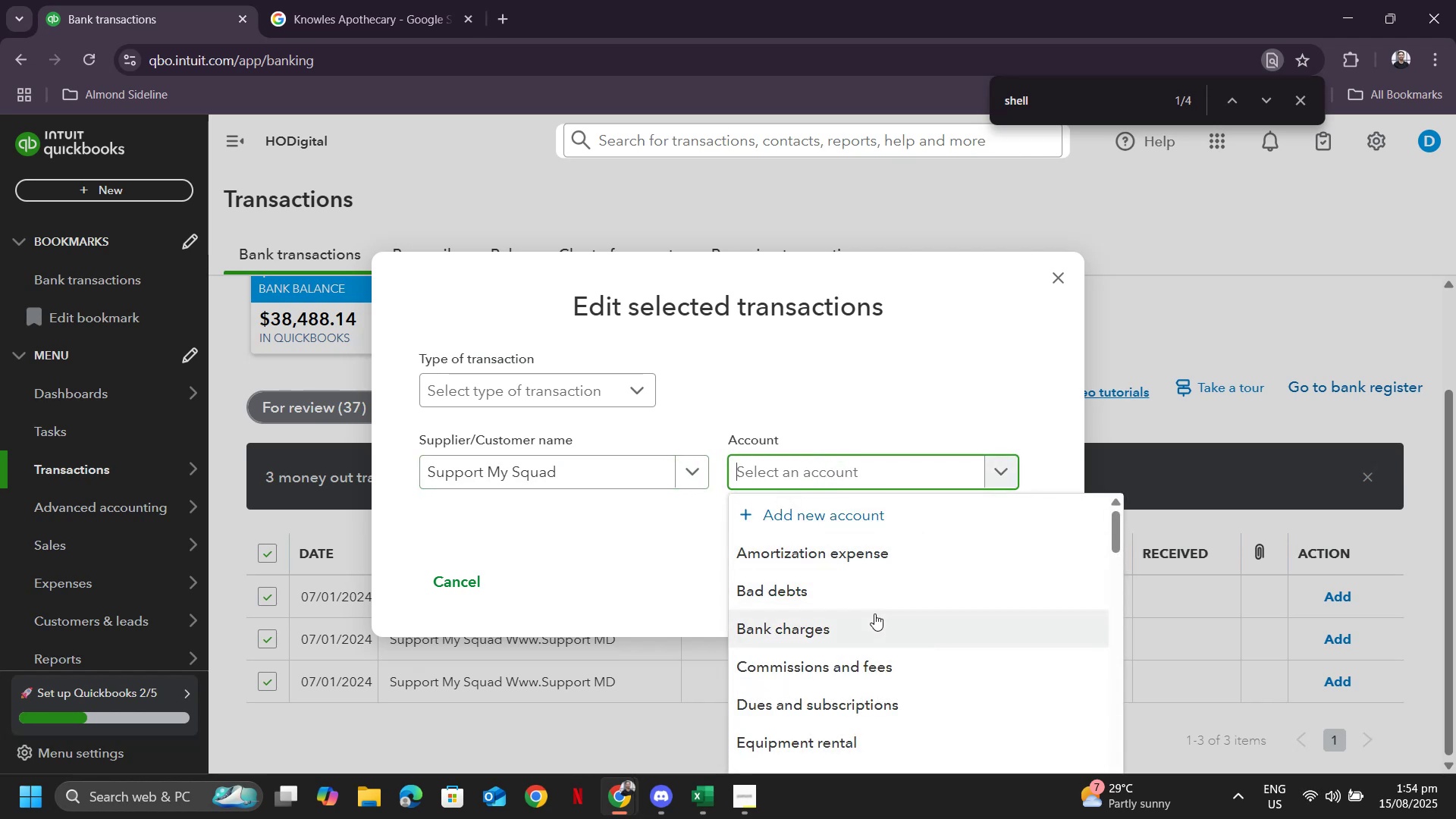 
scroll: coordinate [851, 644], scroll_direction: down, amount: 12.0
 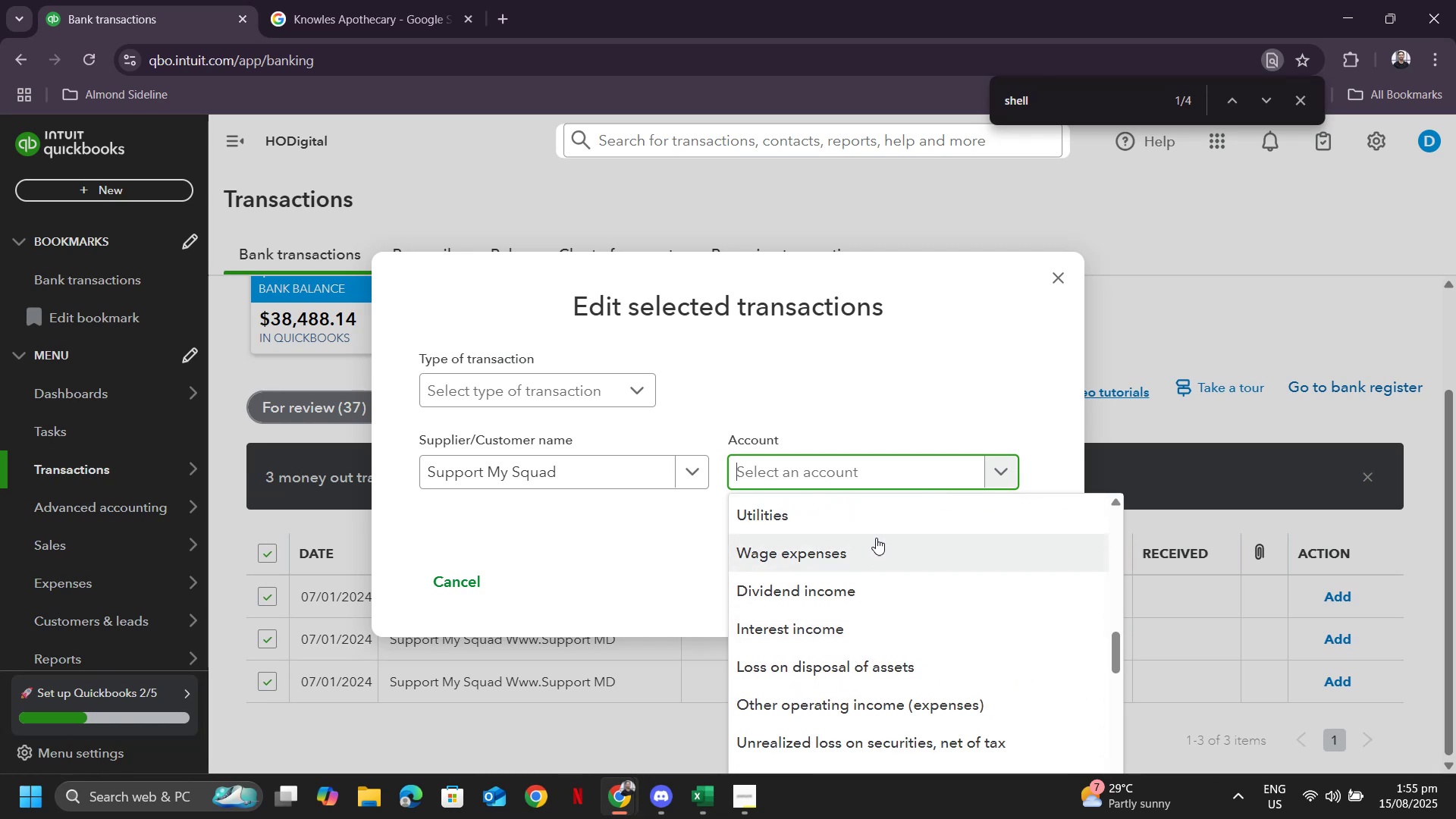 
left_click([867, 520])
 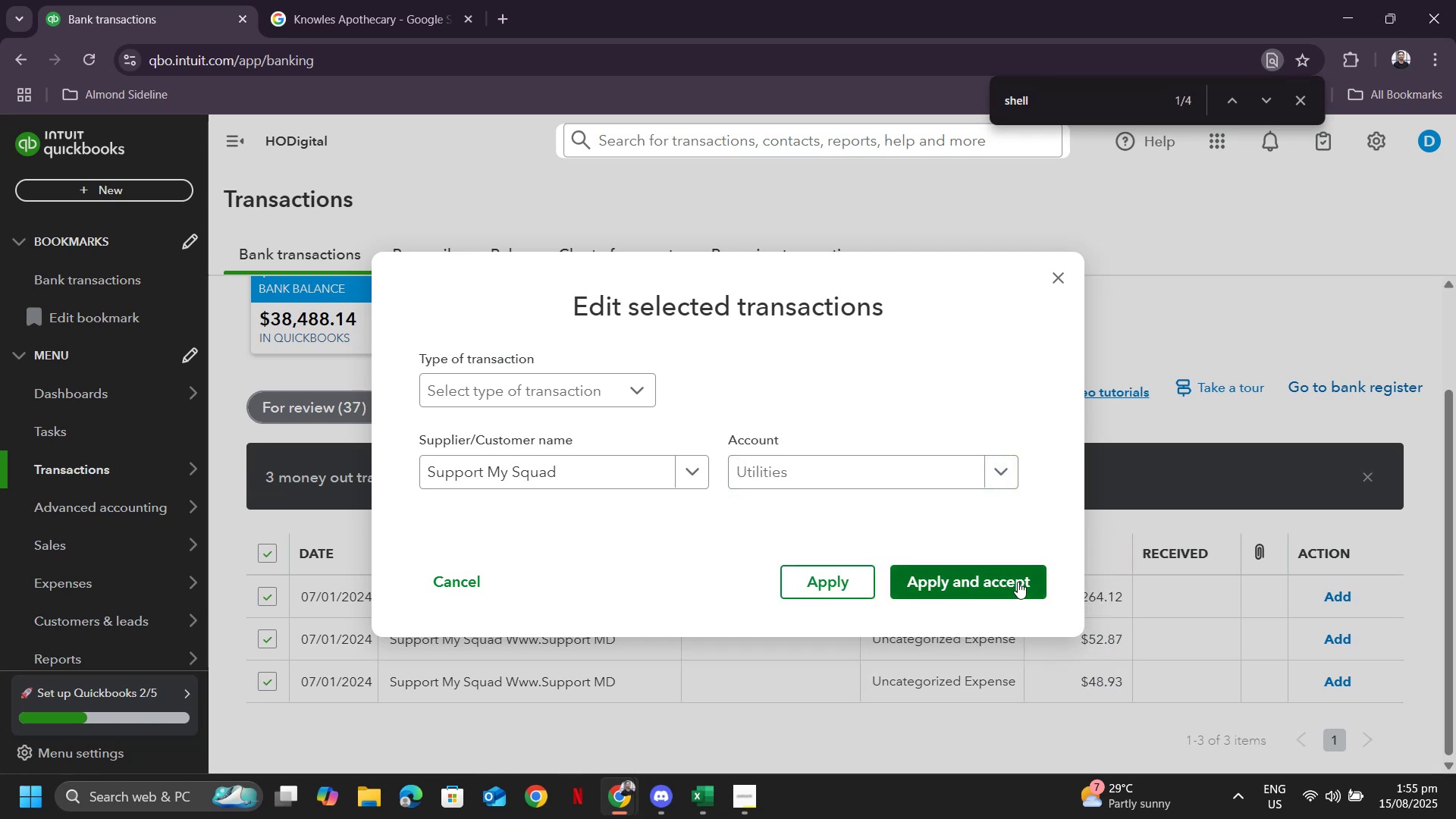 
left_click([1018, 582])
 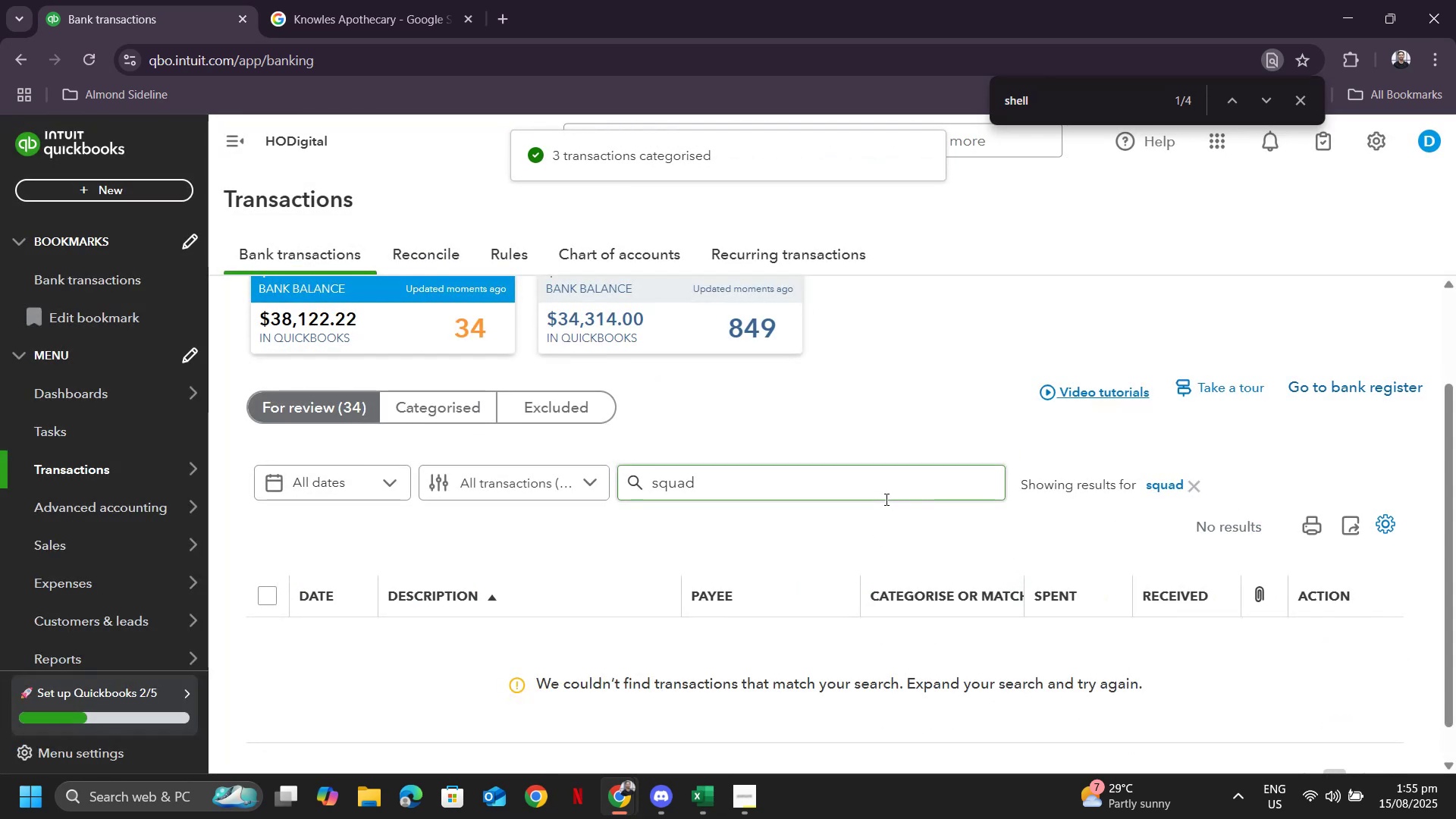 
wait(5.77)
 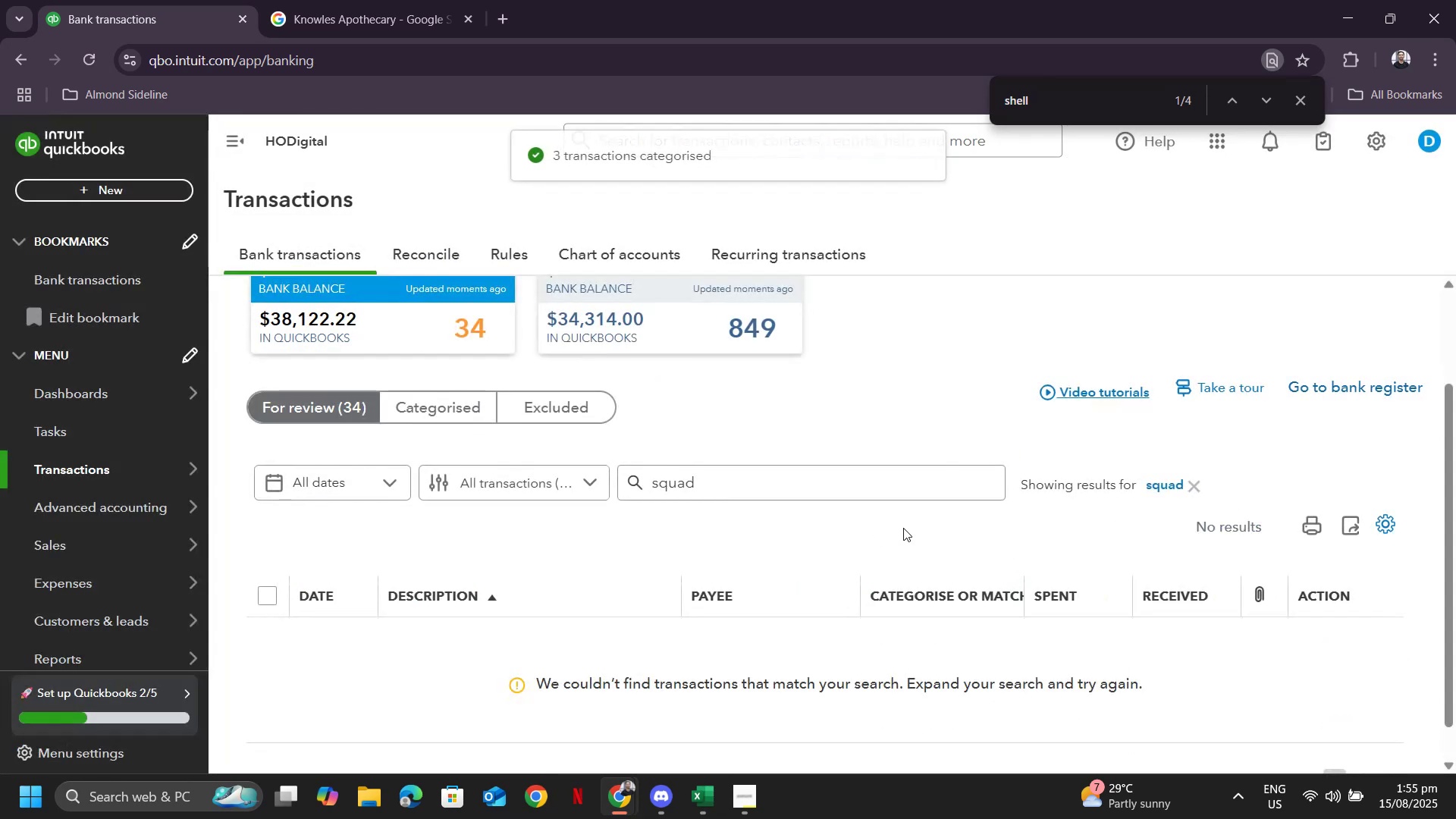 
left_click([1197, 485])
 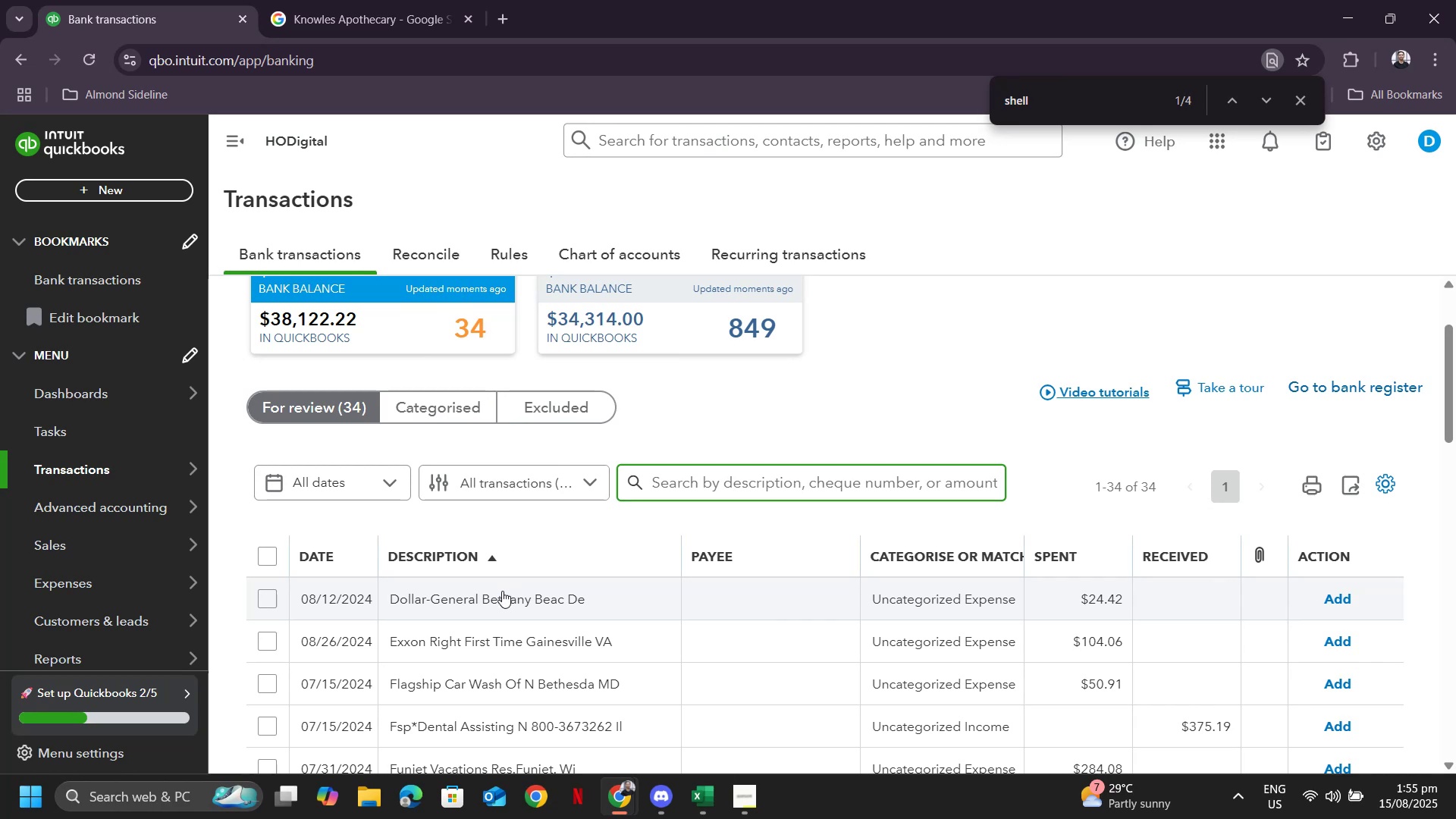 
left_click([499, 601])
 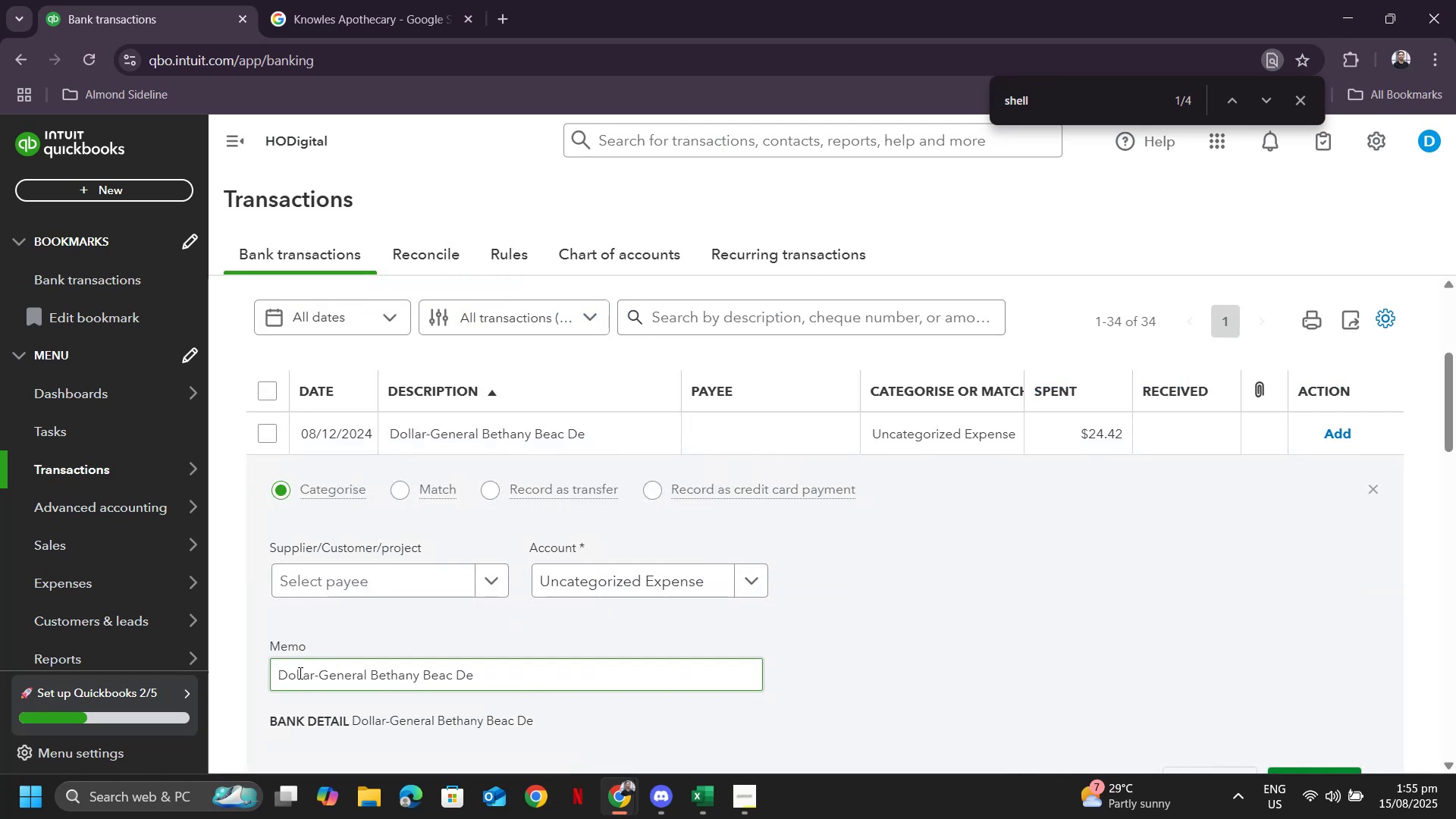 
left_click_drag(start_coordinate=[280, 677], to_coordinate=[315, 676])
 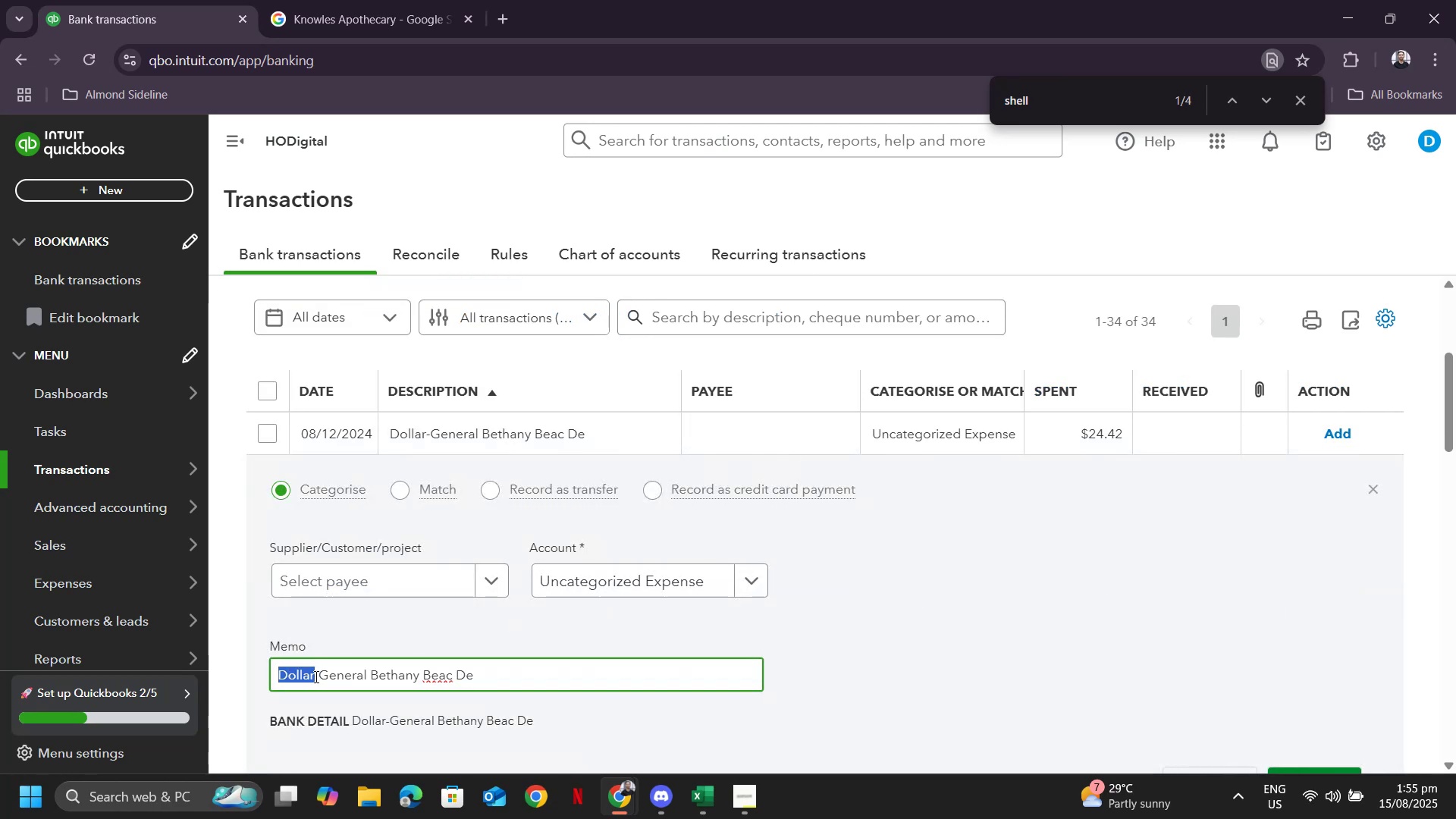 
key(Control+ControlLeft)
 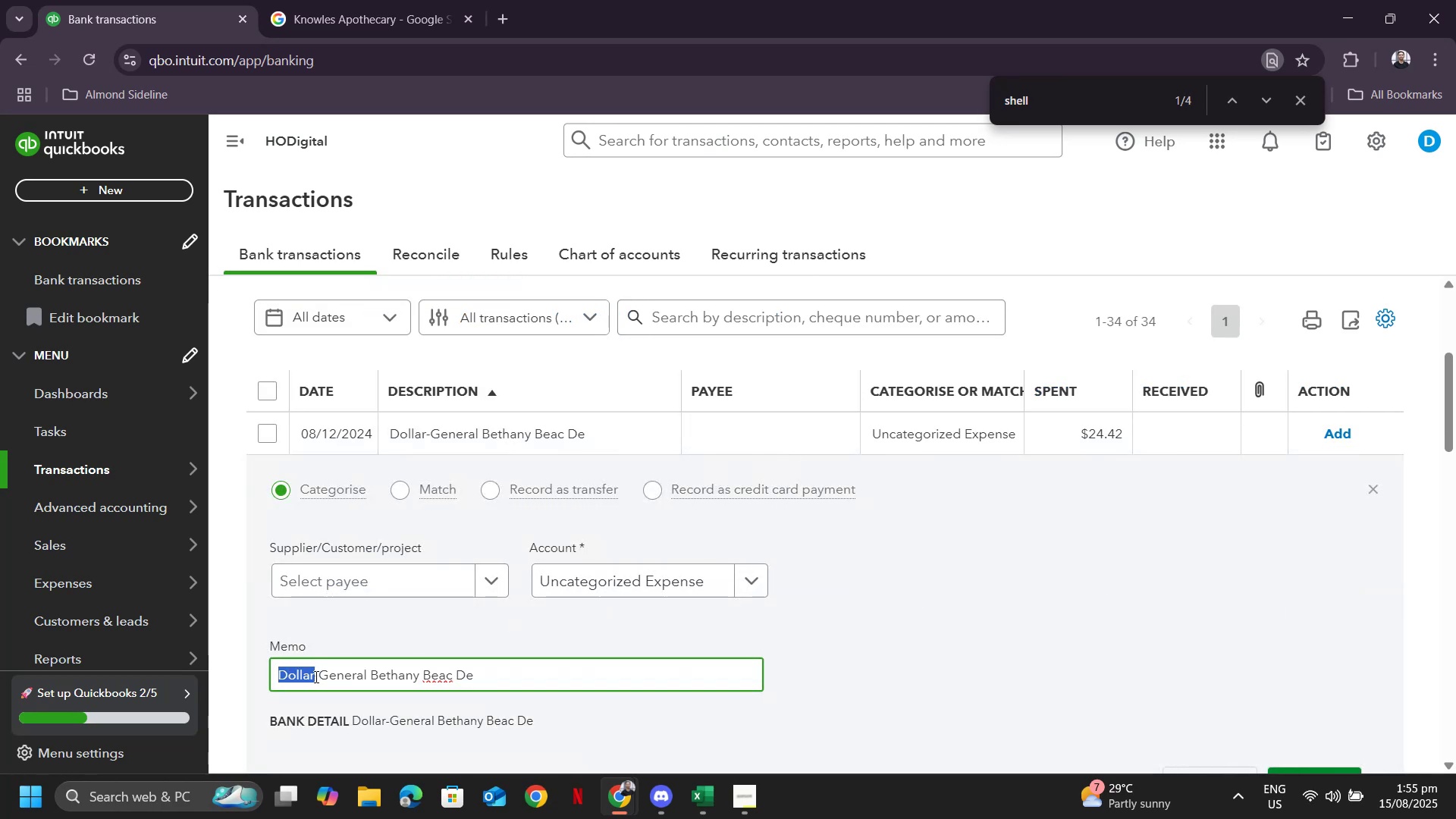 
key(Control+C)
 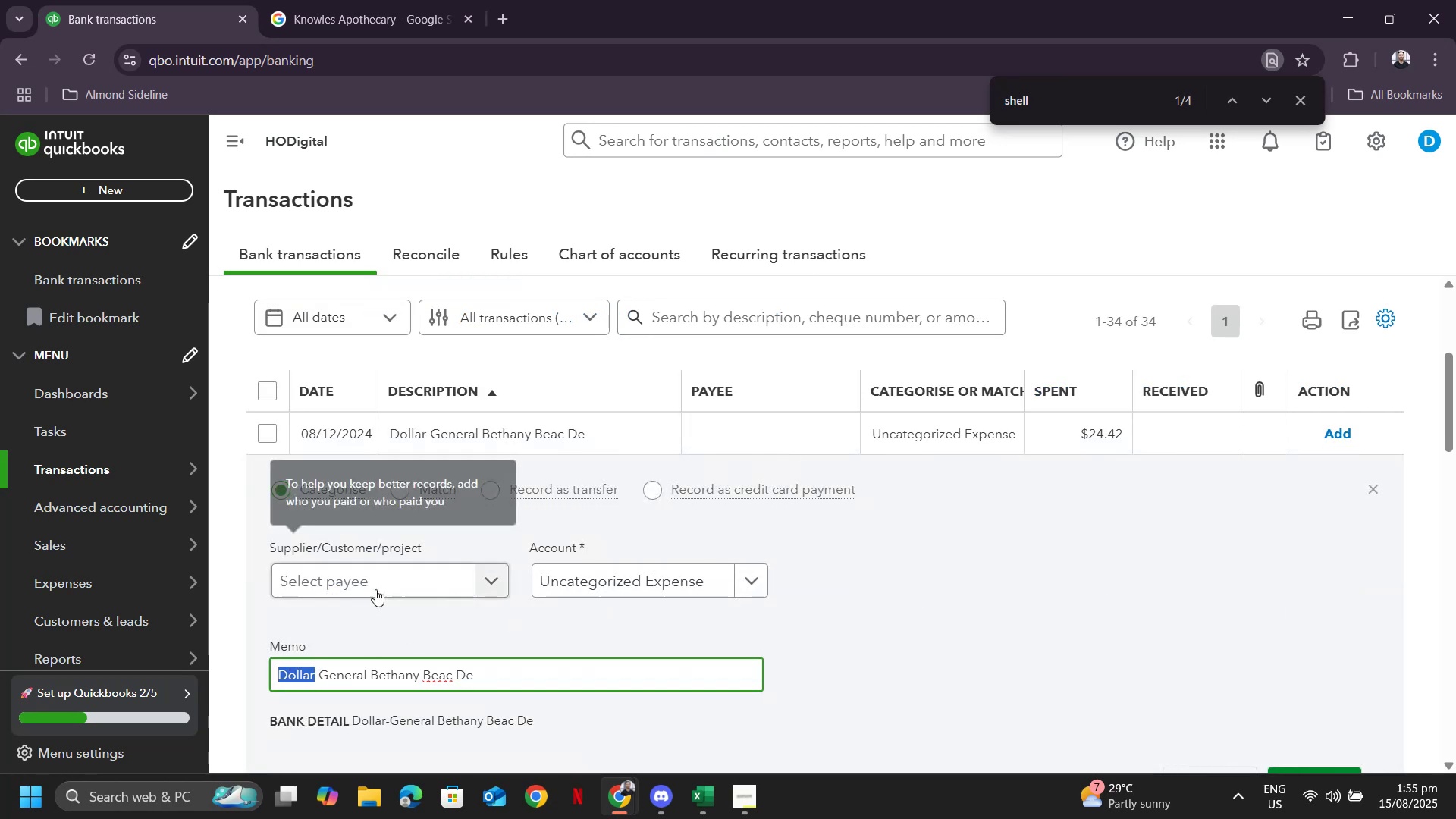 
left_click([372, 595])
 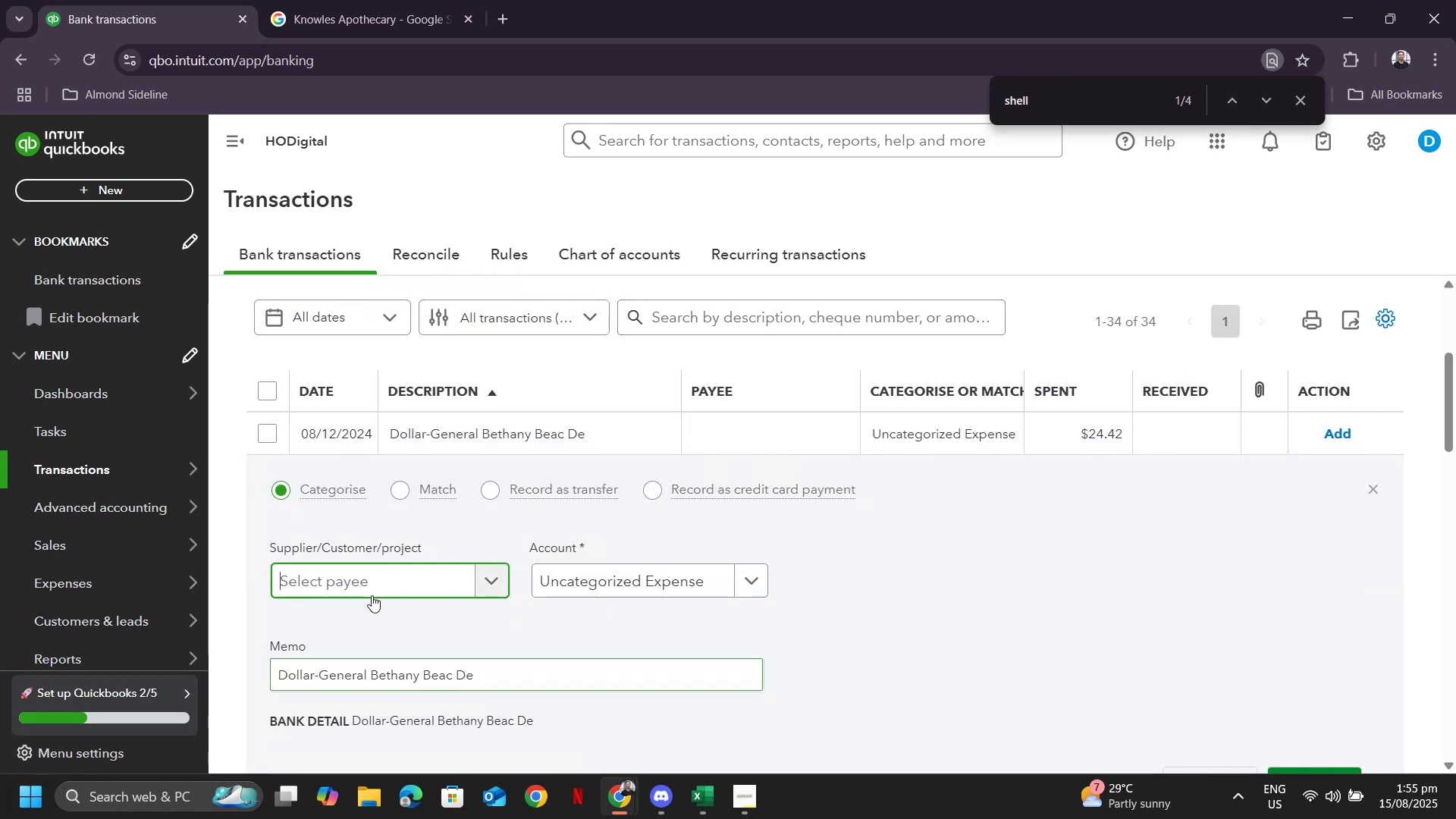 
key(Control+ControlLeft)
 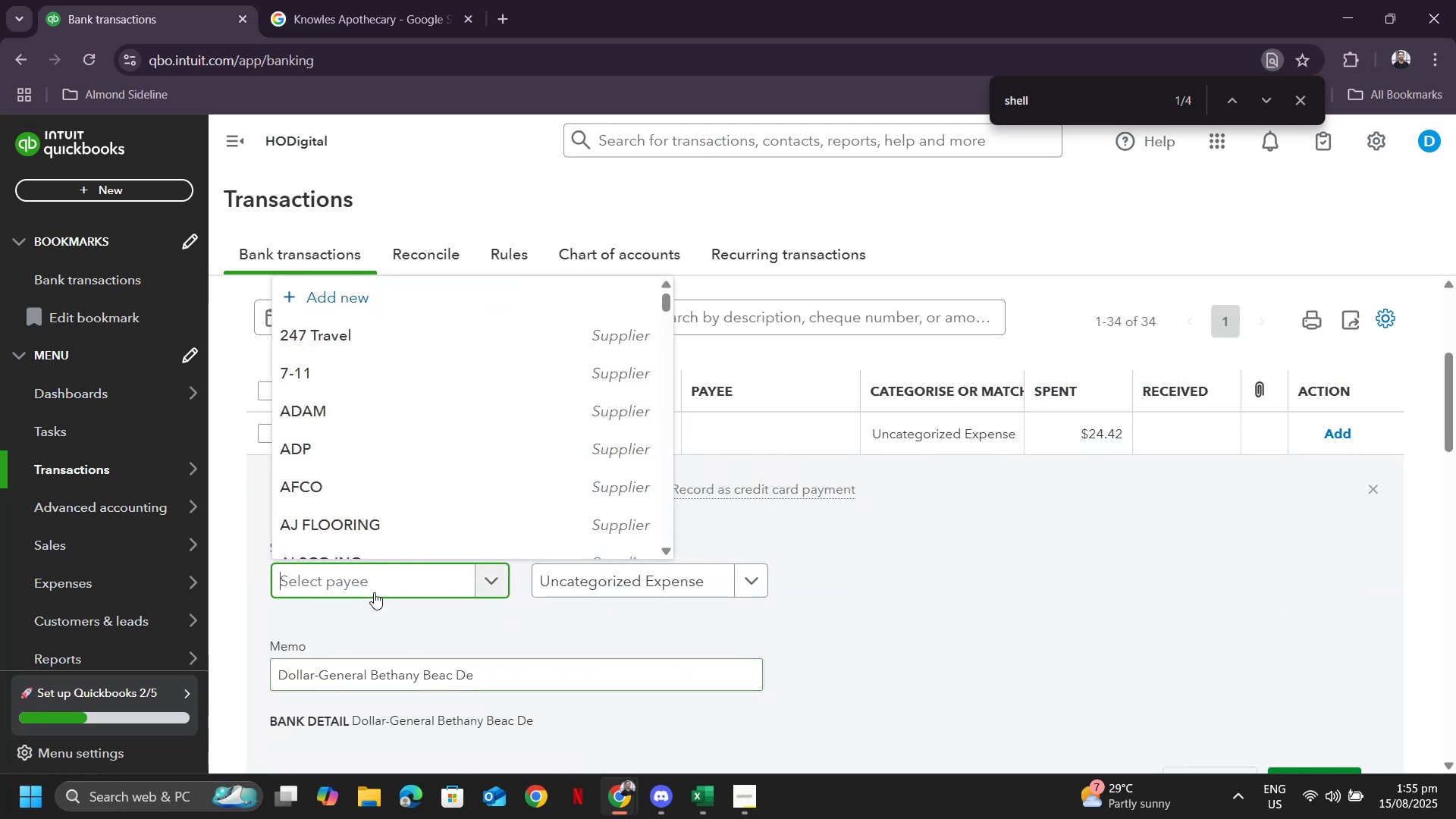 
key(Control+V)
 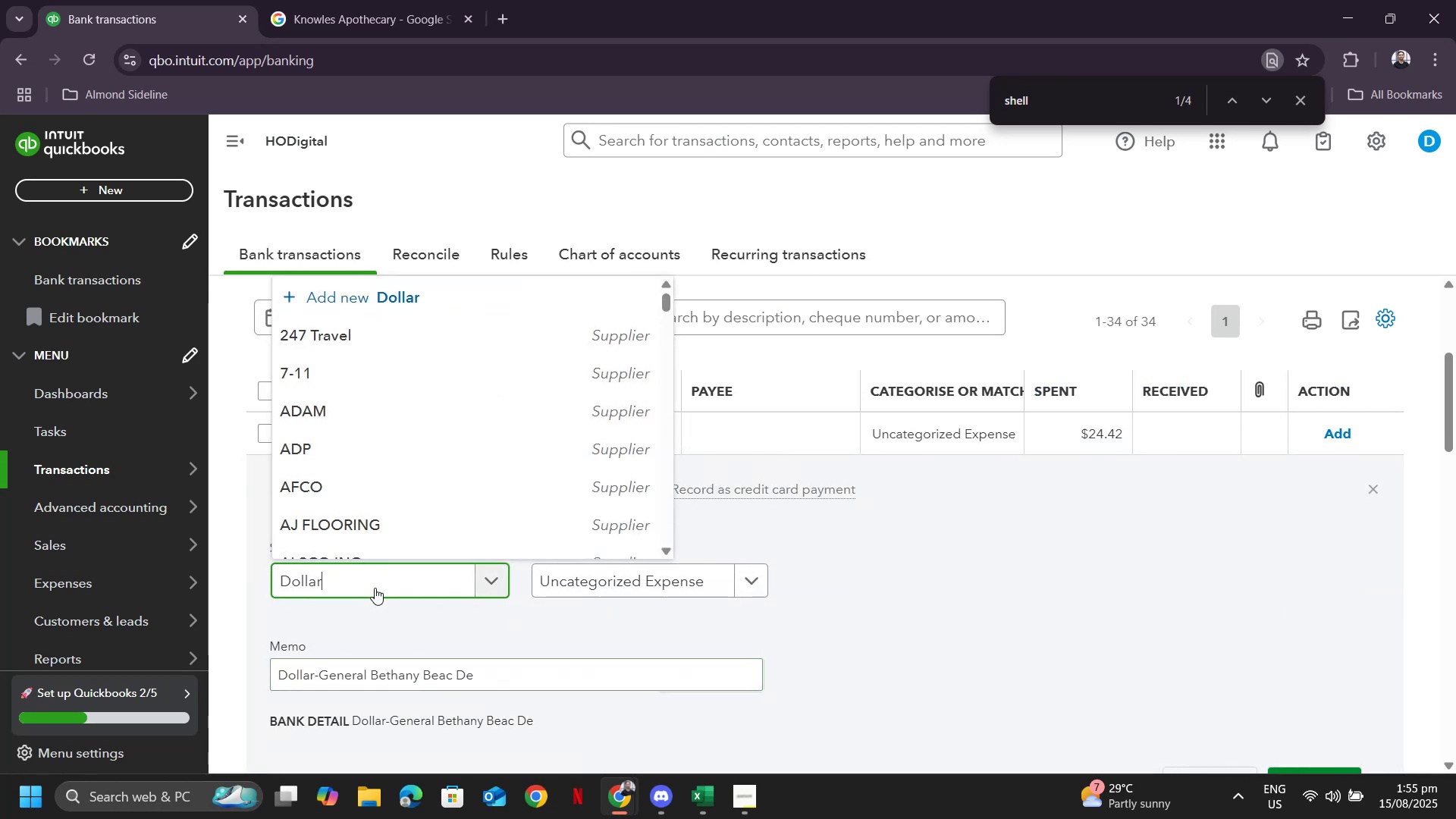 
type( Store)
 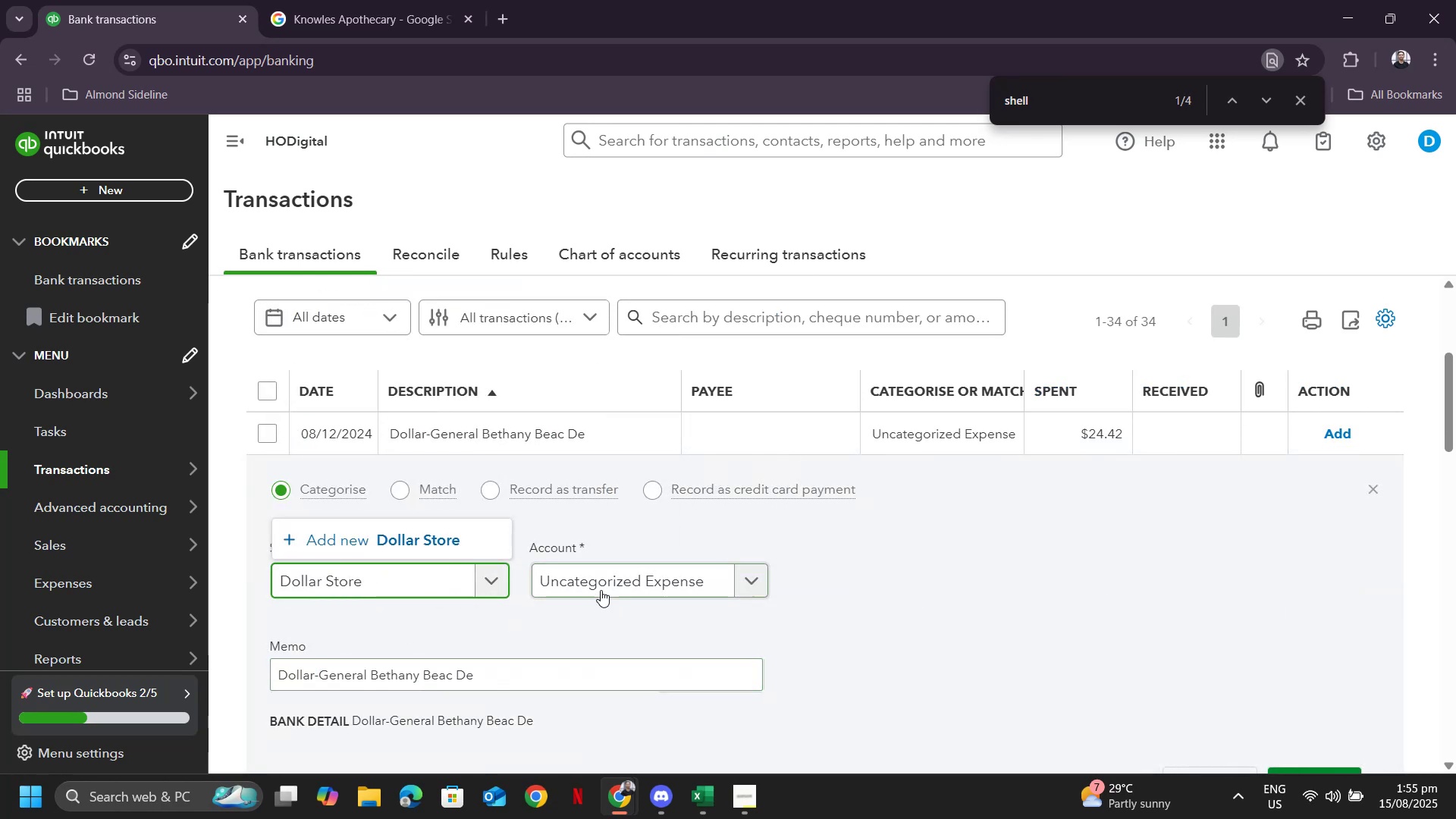 
left_click_drag(start_coordinate=[602, 584], to_coordinate=[591, 585])
 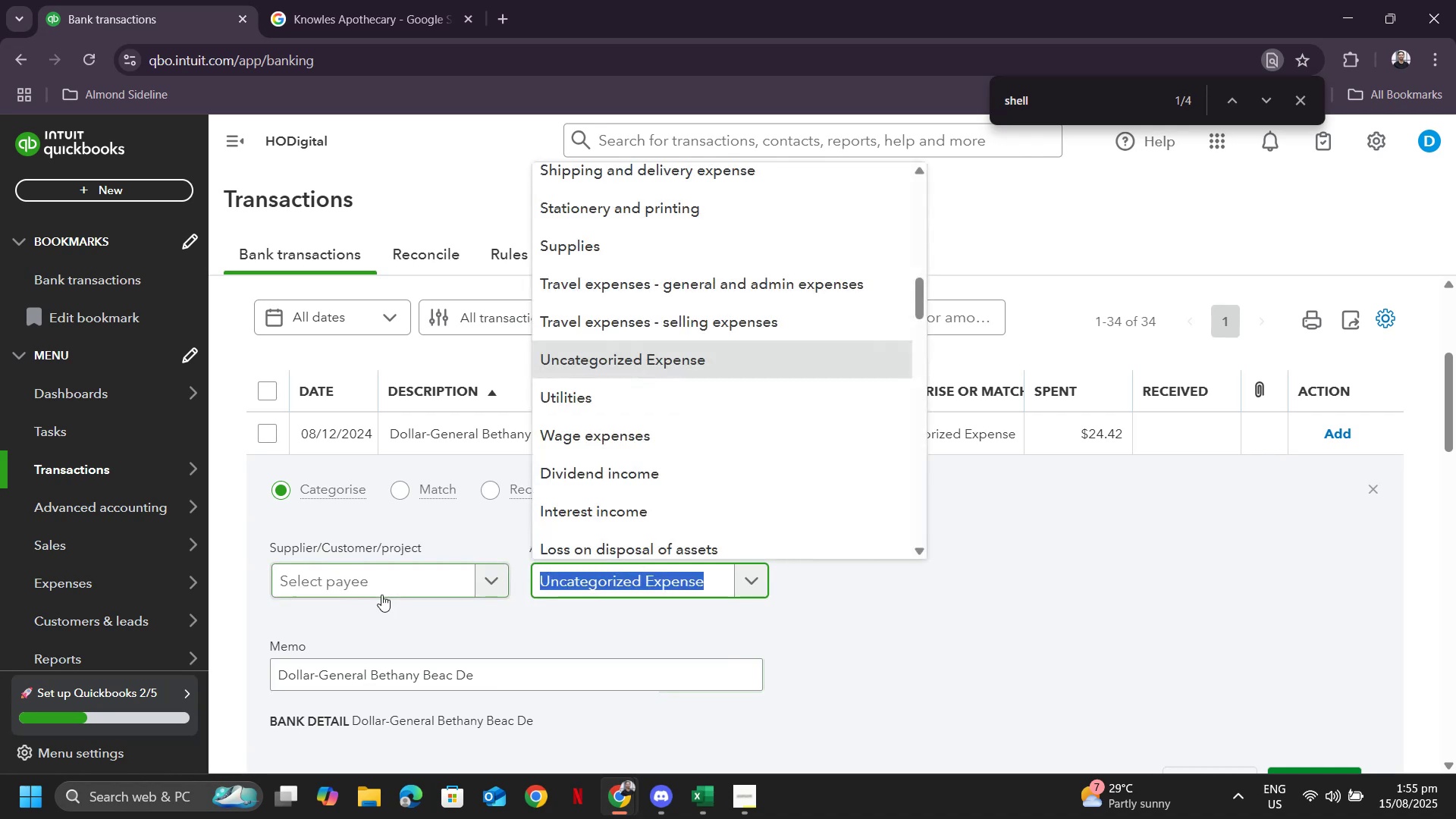 
left_click_drag(start_coordinate=[381, 595], to_coordinate=[384, 588])
 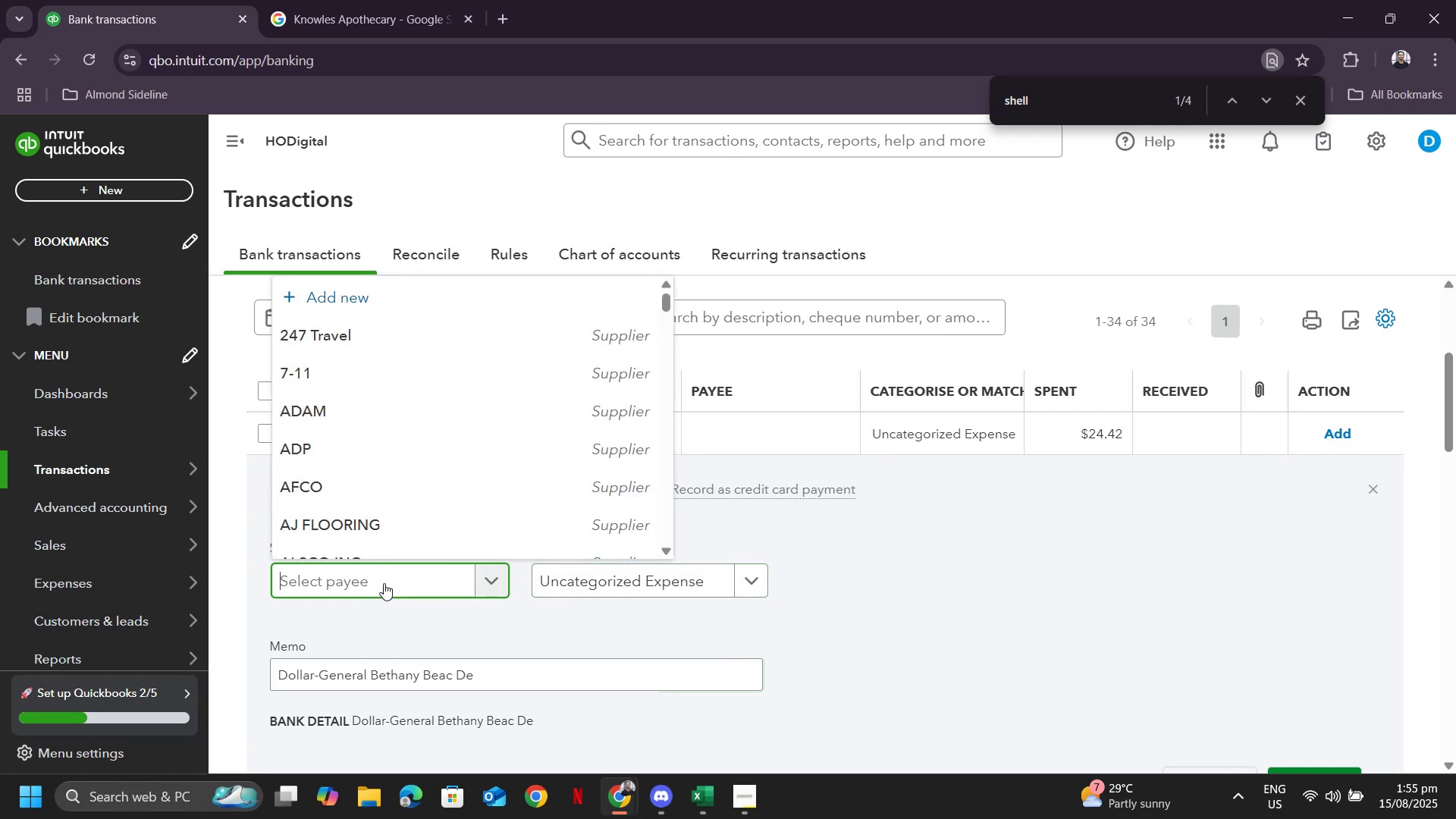 
key(Control+V)
 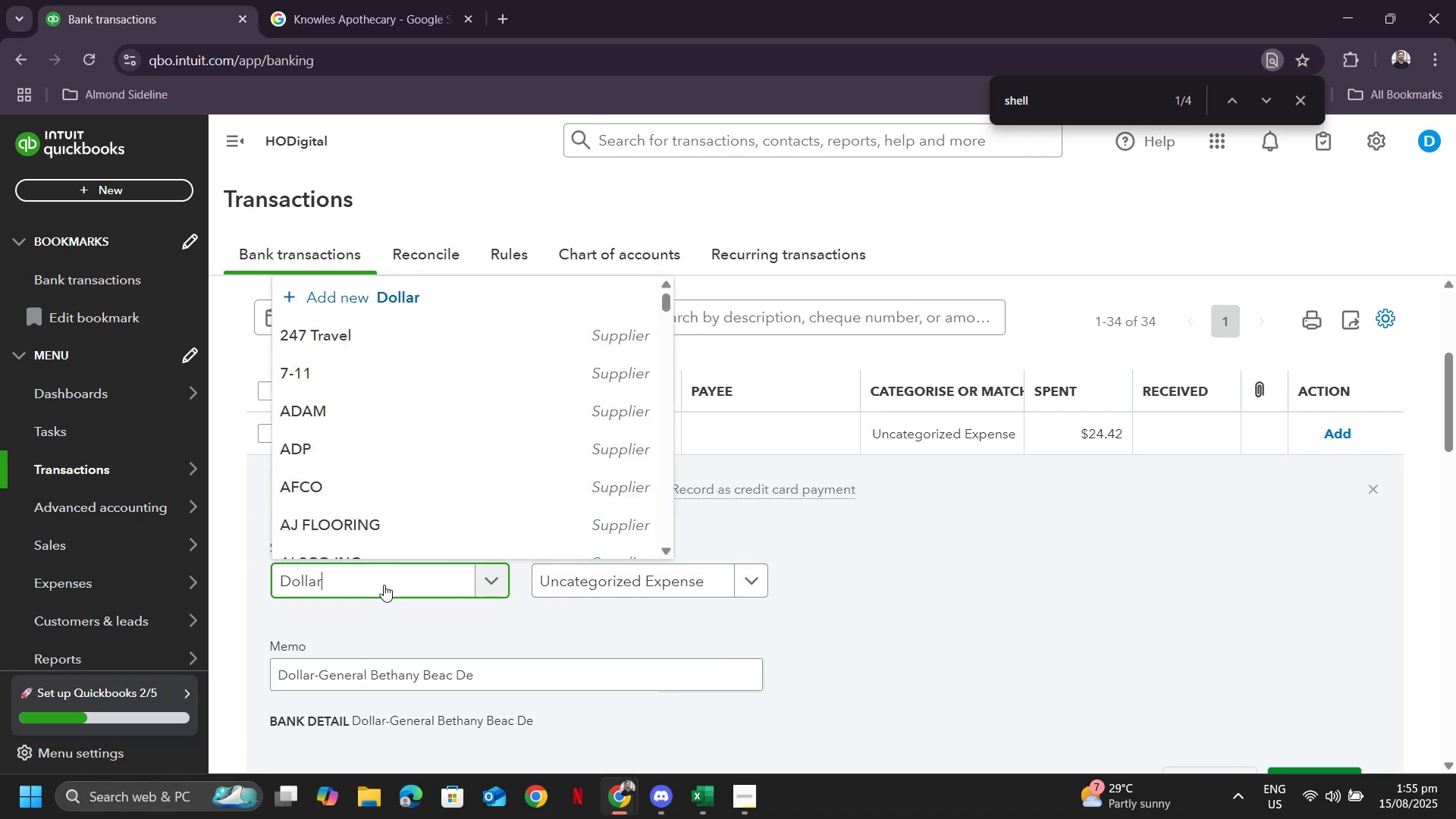 
type( Store)
 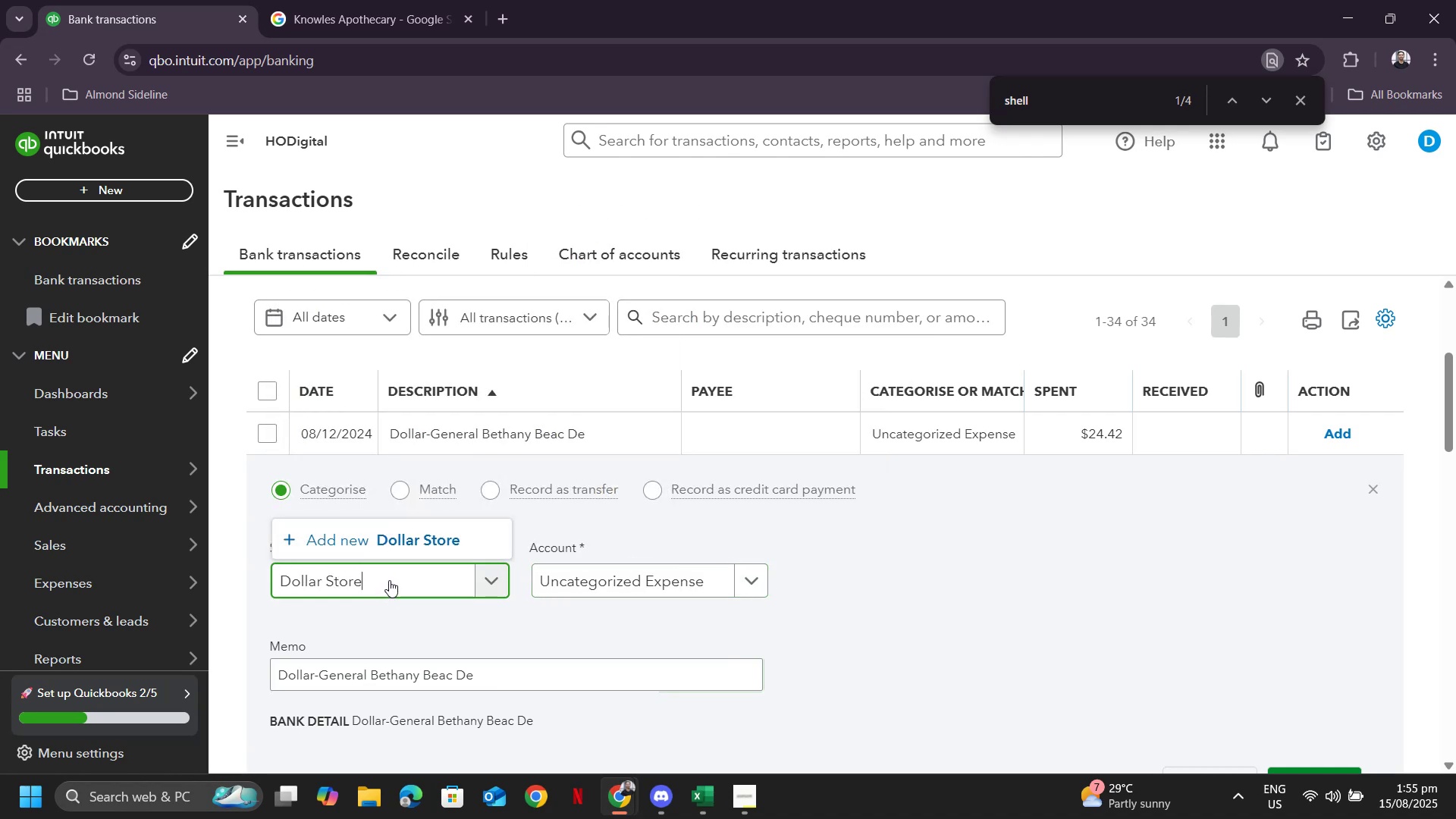 
left_click([403, 536])
 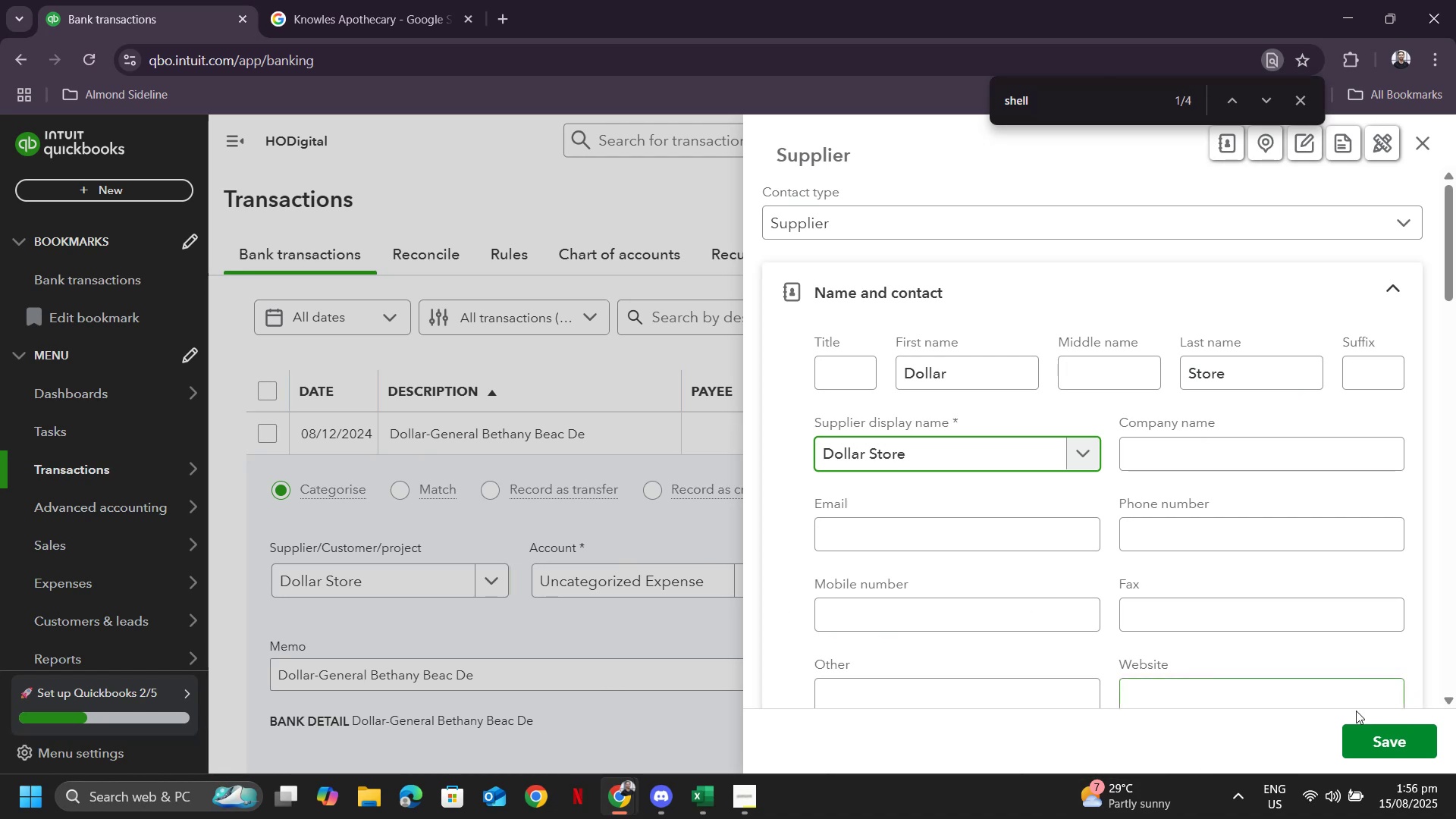 
wait(58.6)
 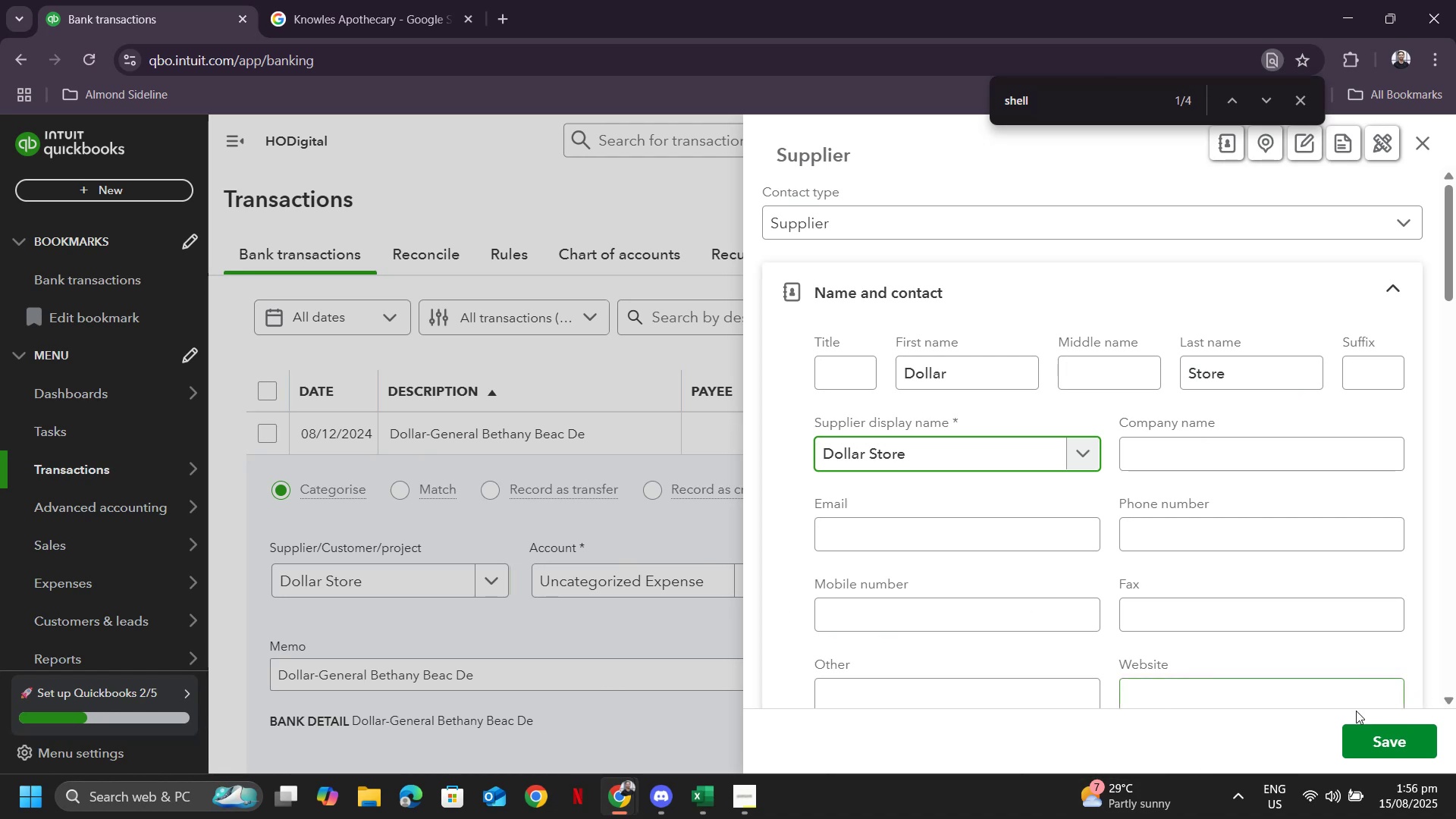 
left_click([1385, 743])
 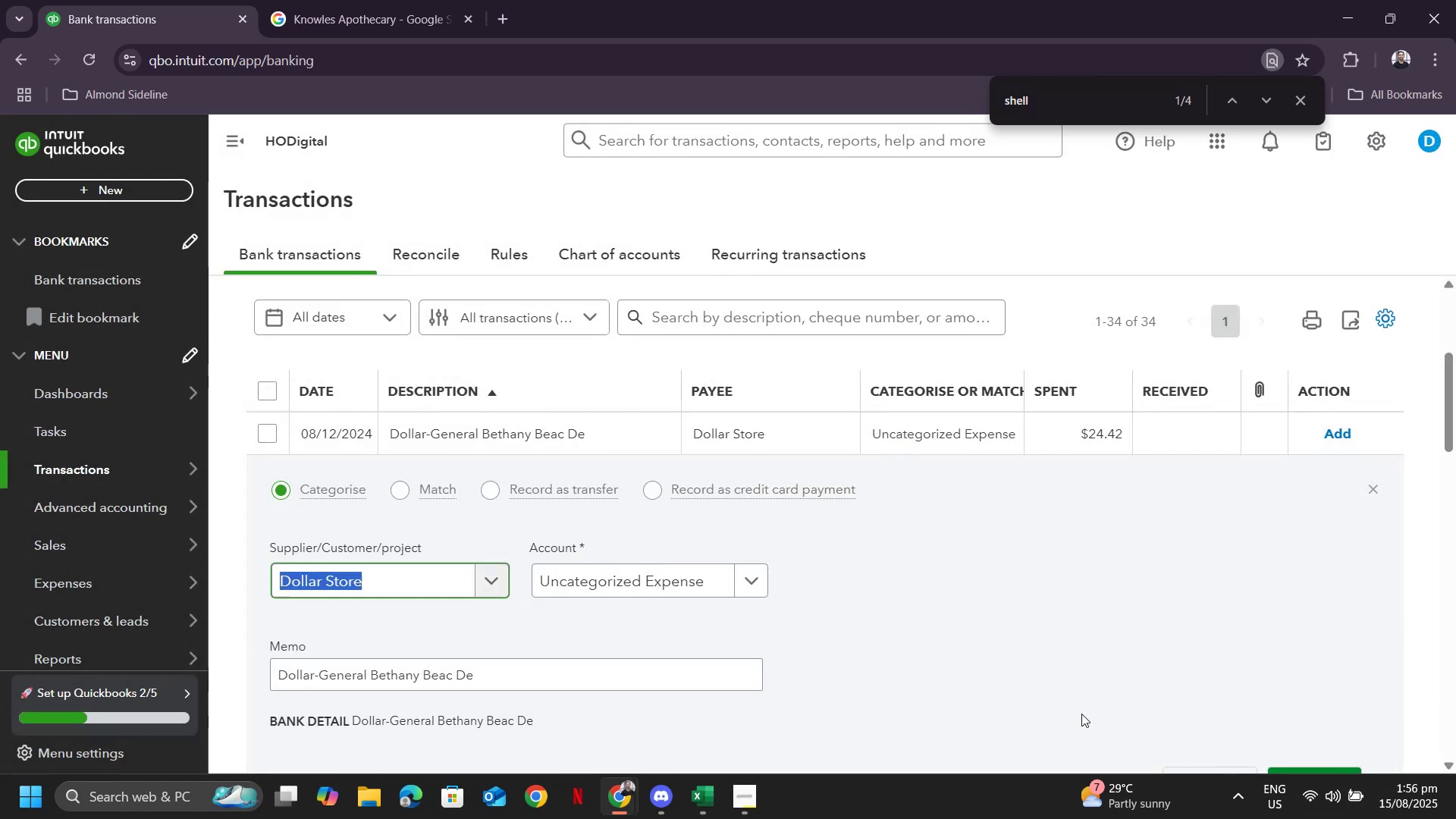 
scroll: coordinate [854, 554], scroll_direction: none, amount: 0.0
 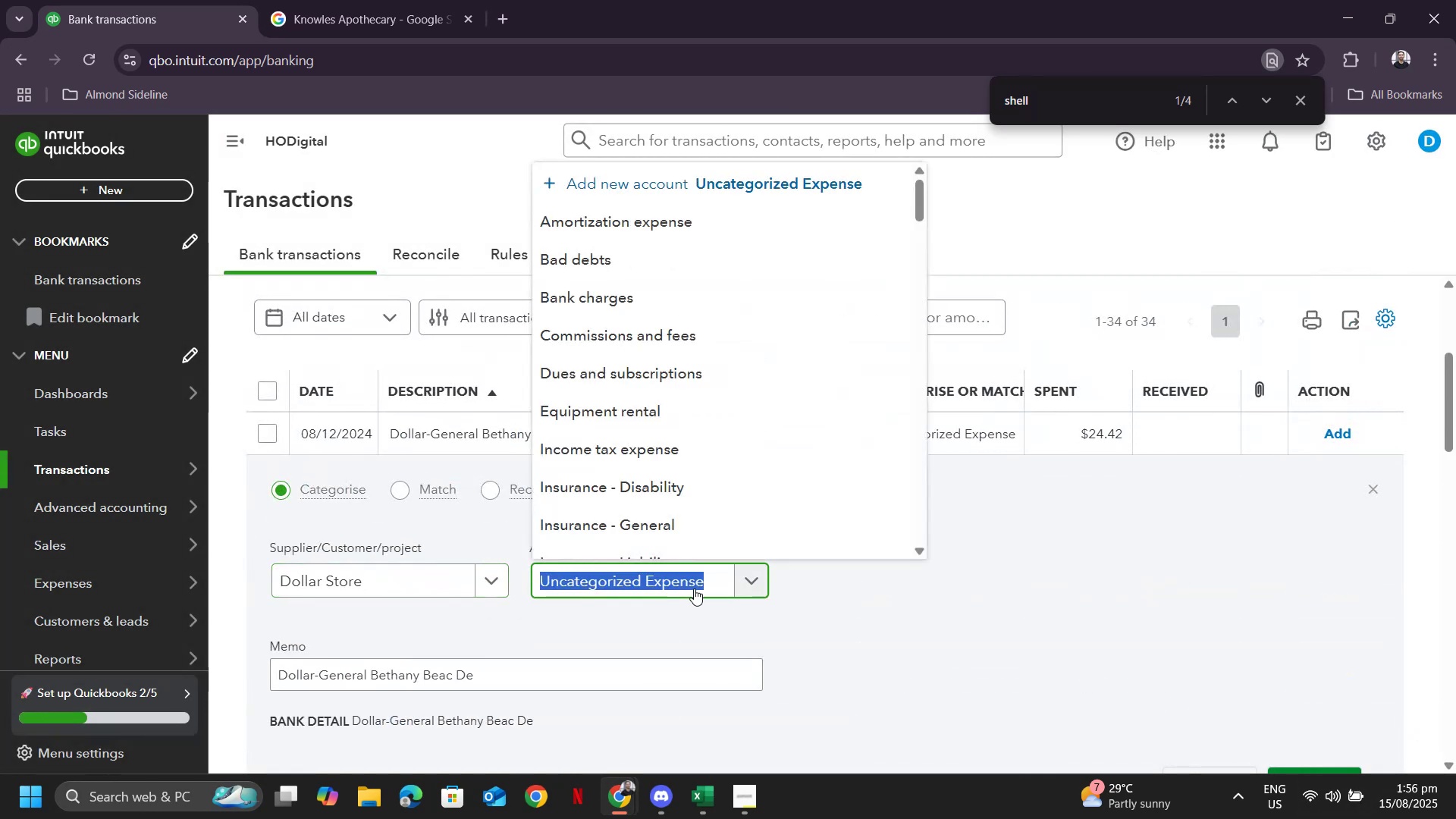 
type(supp)
 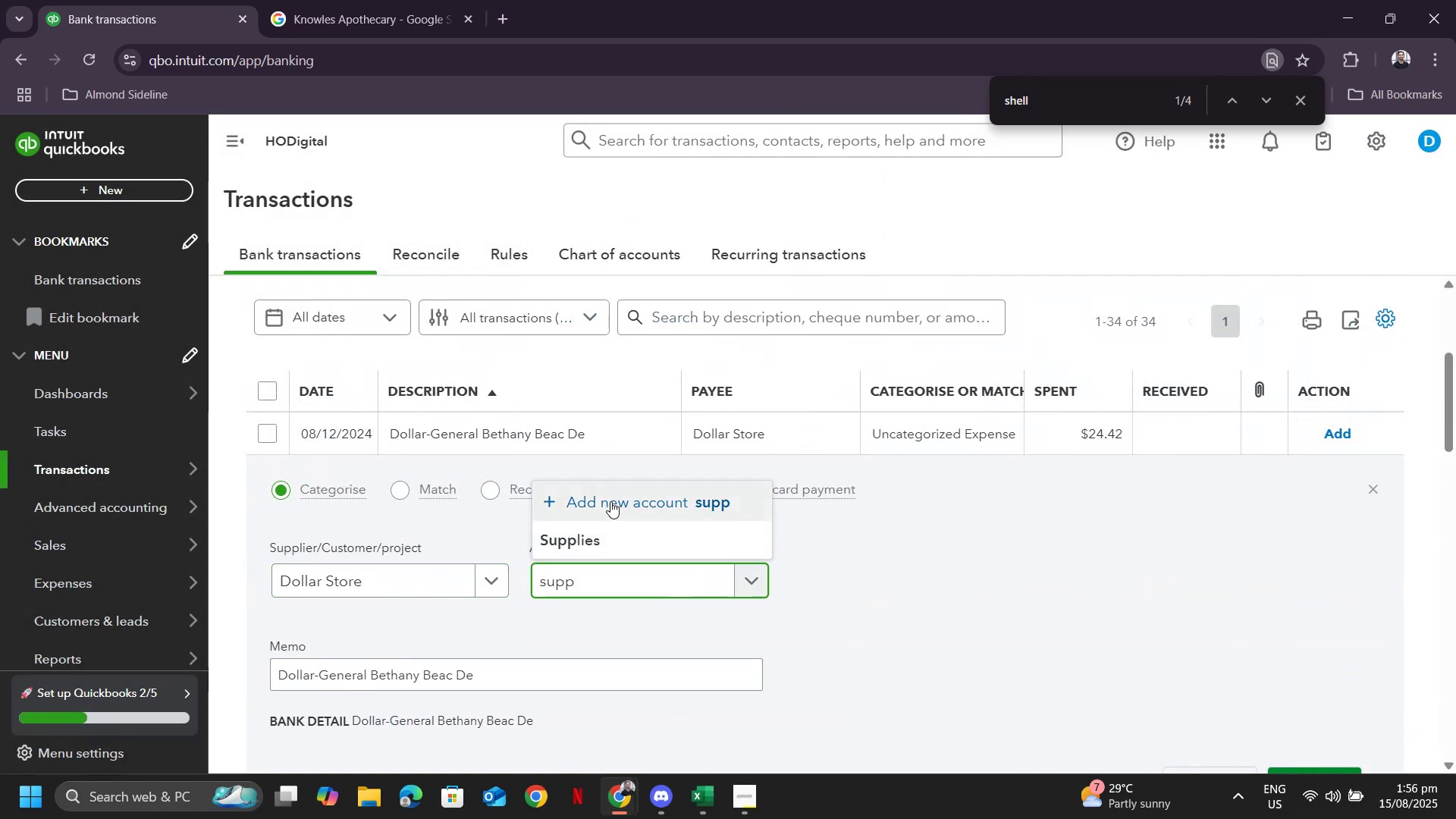 
left_click([600, 534])
 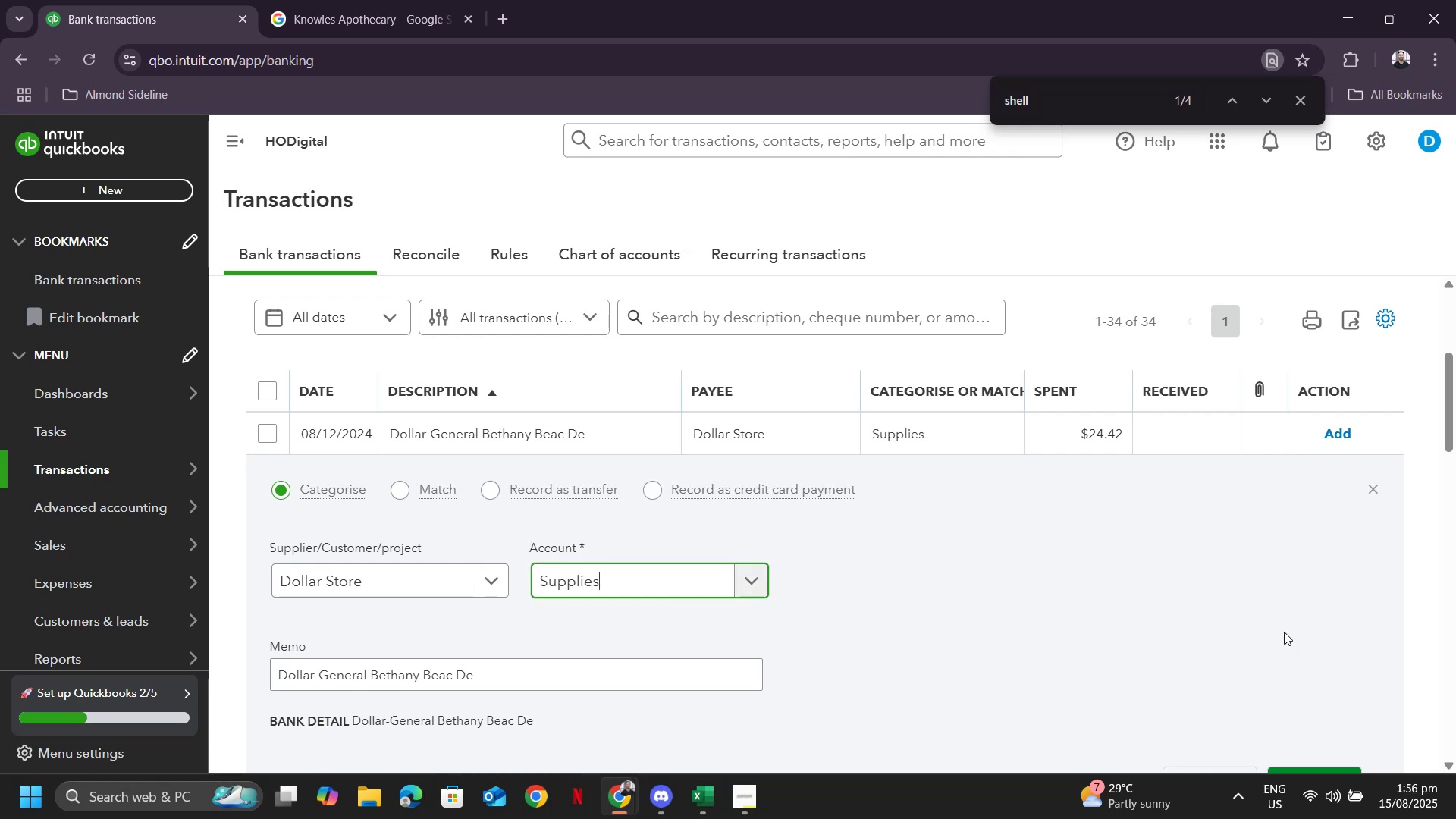 
scroll: coordinate [1343, 639], scroll_direction: down, amount: 2.0
 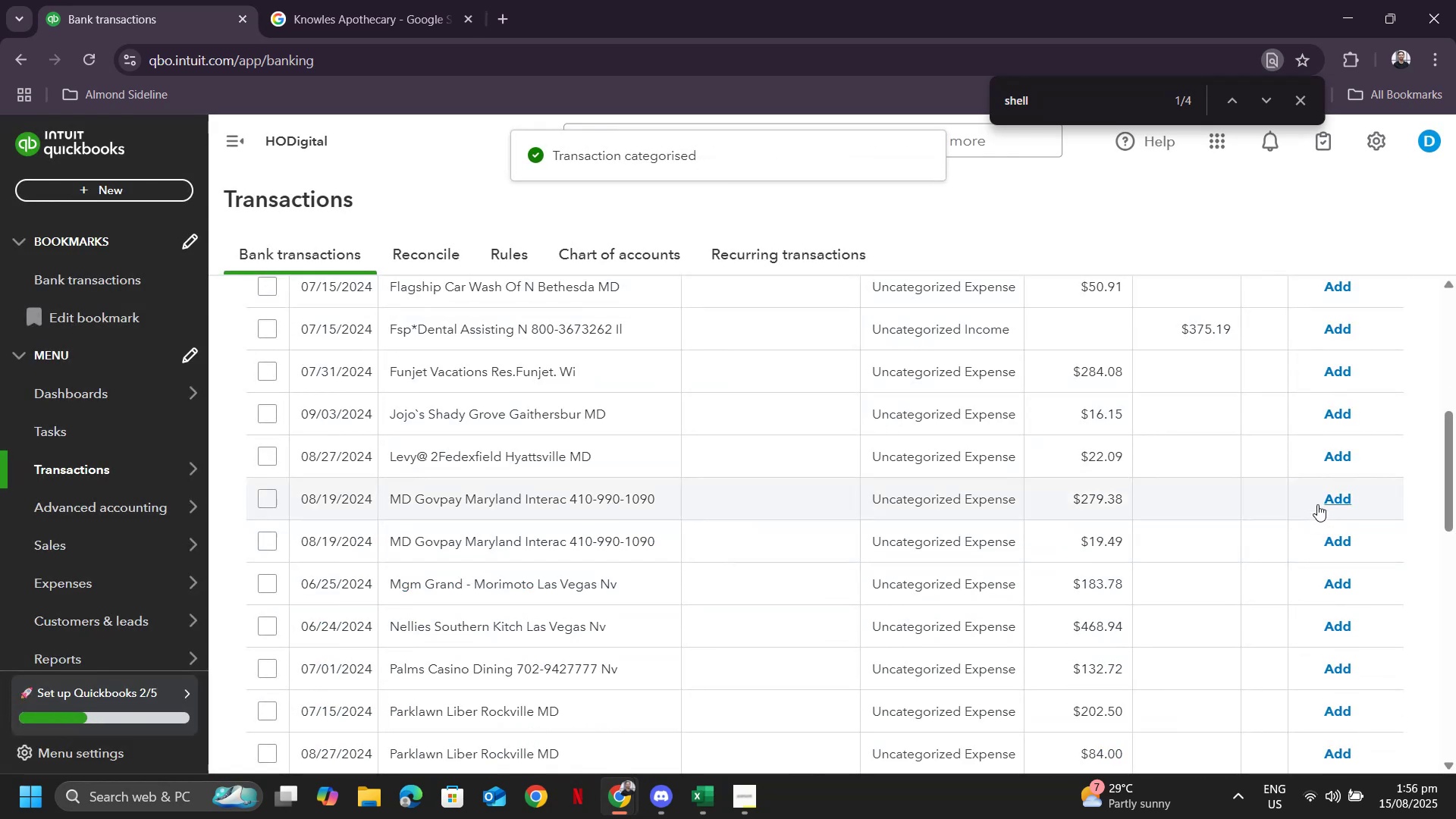 
wait(10.9)
 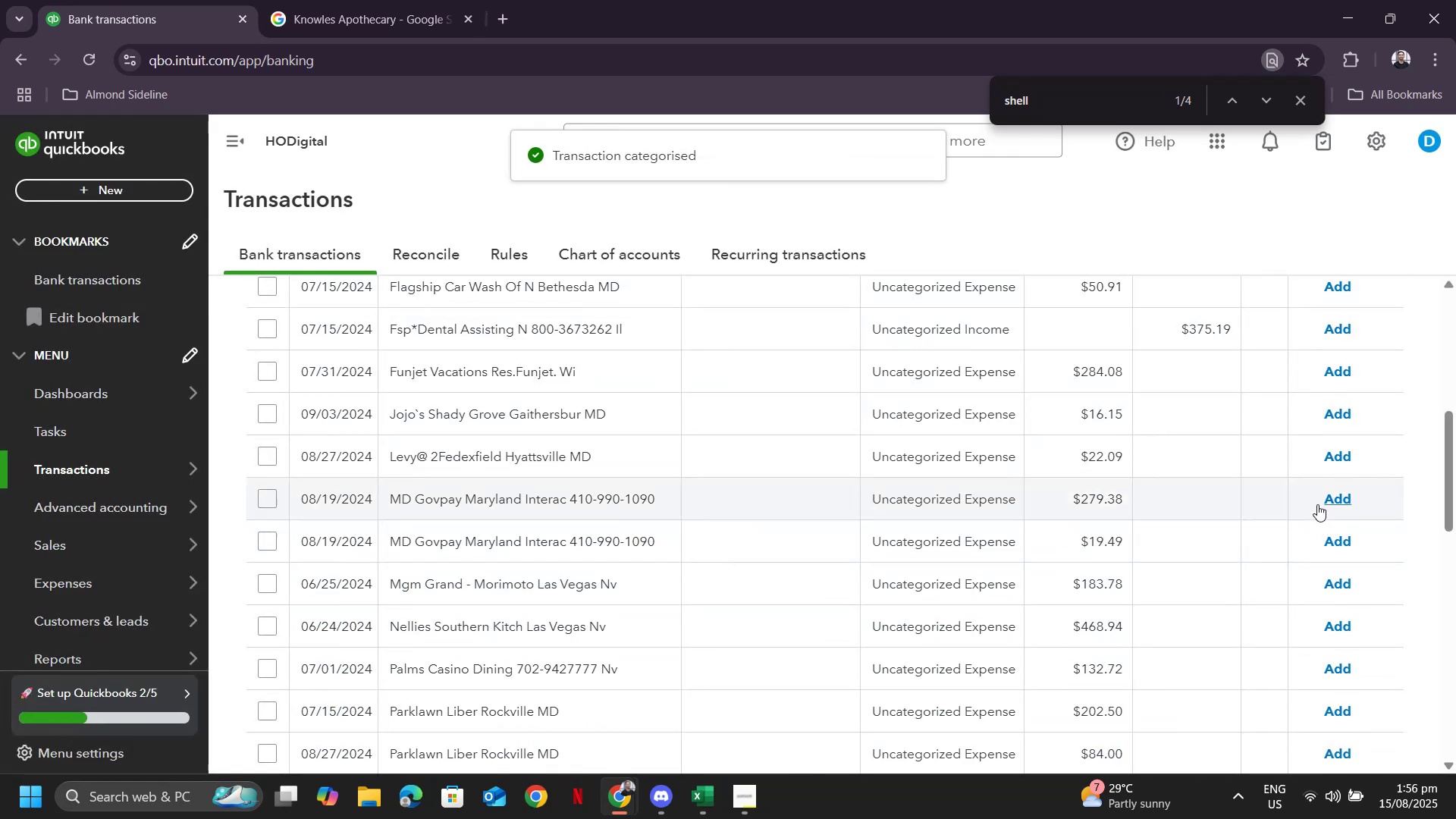 
scroll: coordinate [763, 411], scroll_direction: up, amount: 6.0
 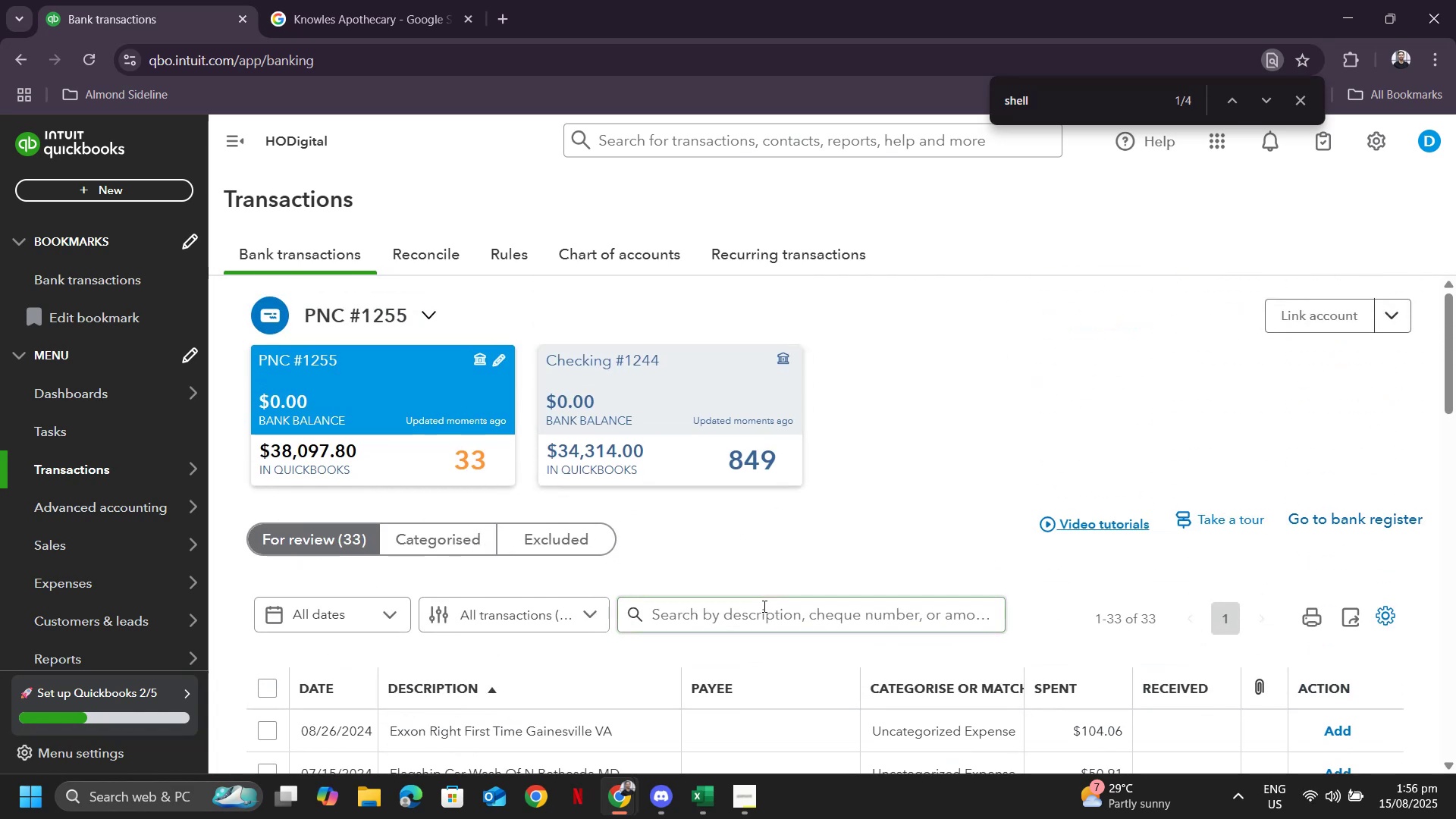 
left_click([764, 610])
 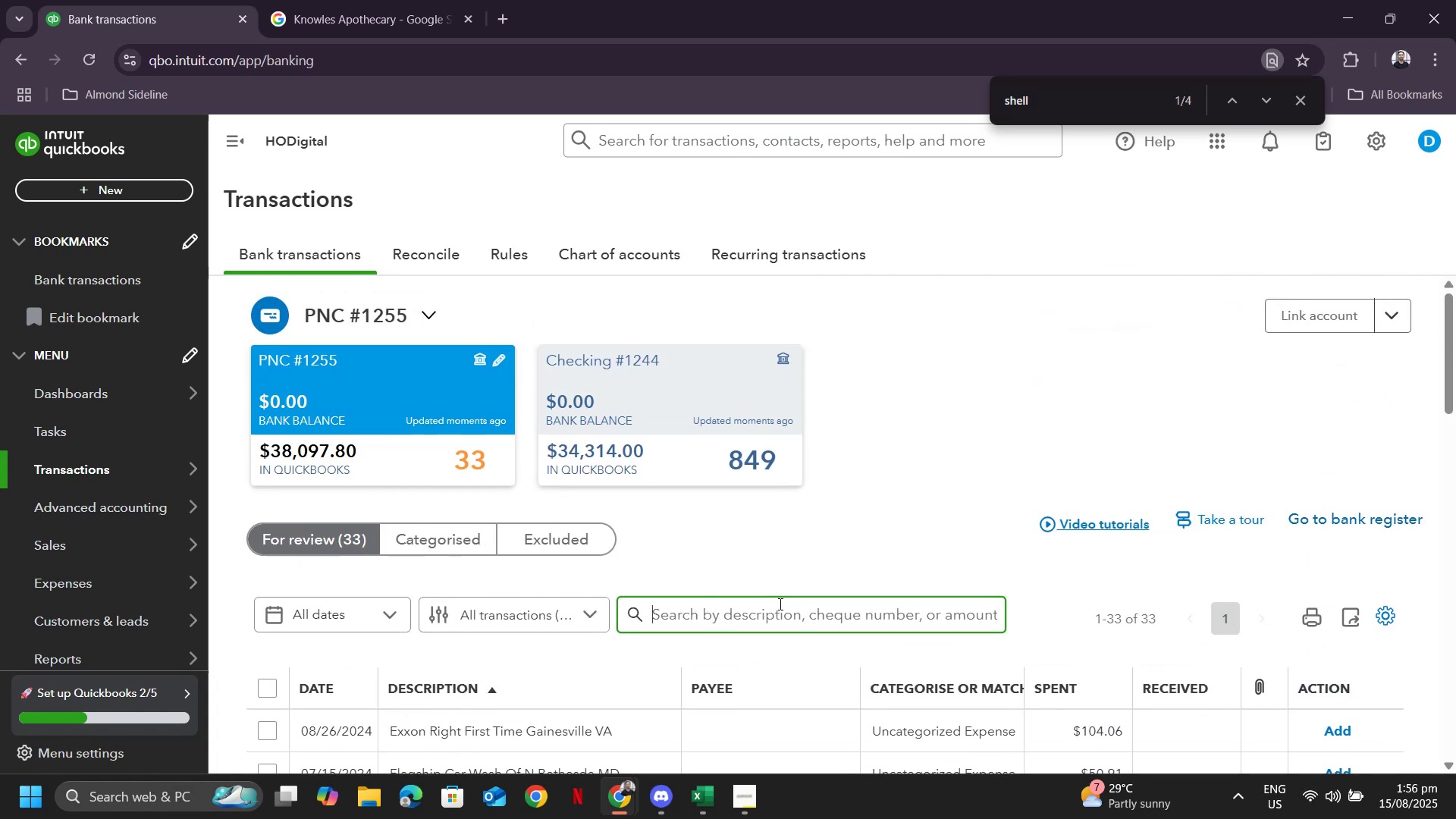 
type(govpay)
 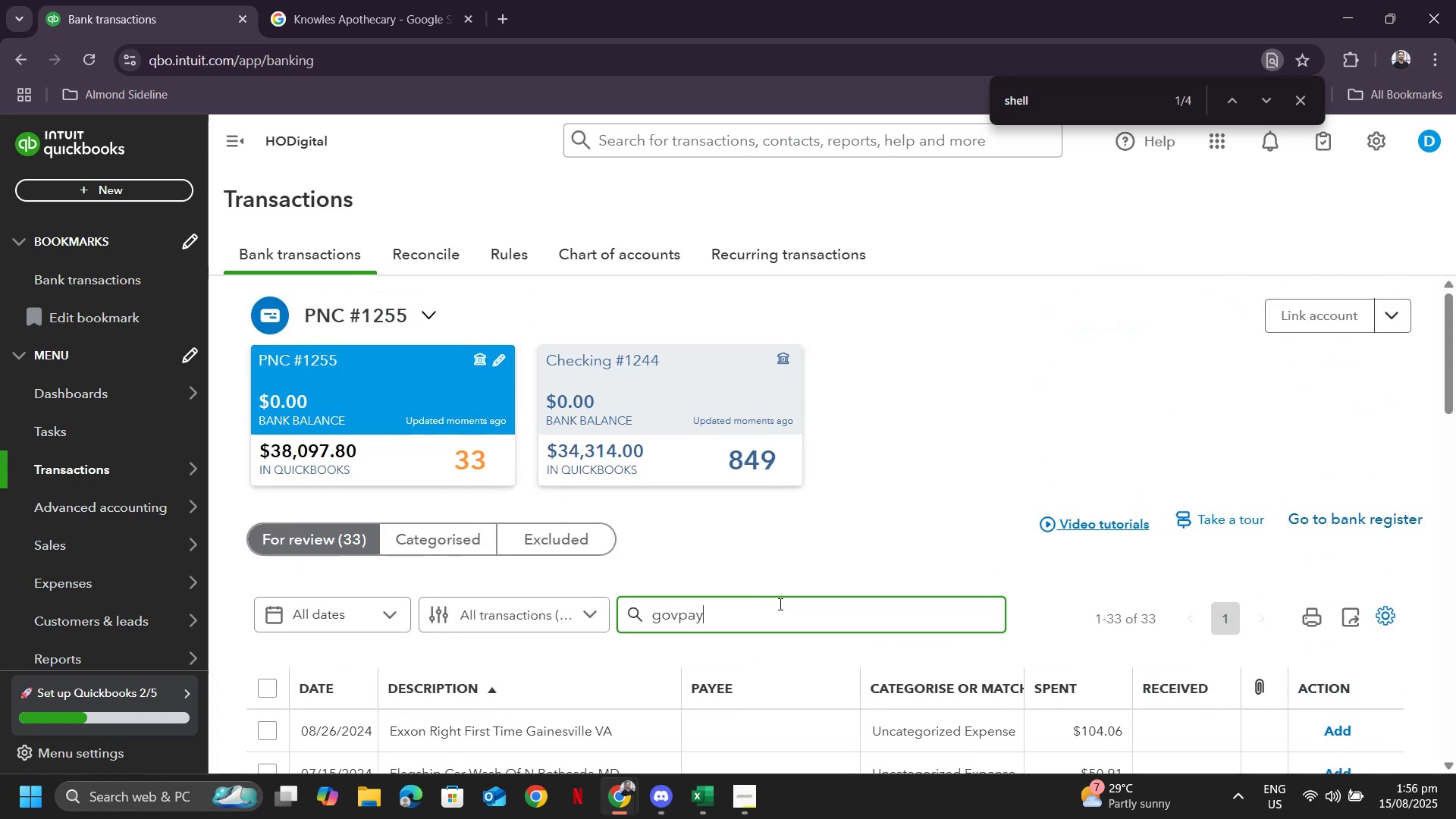 
key(Enter)
 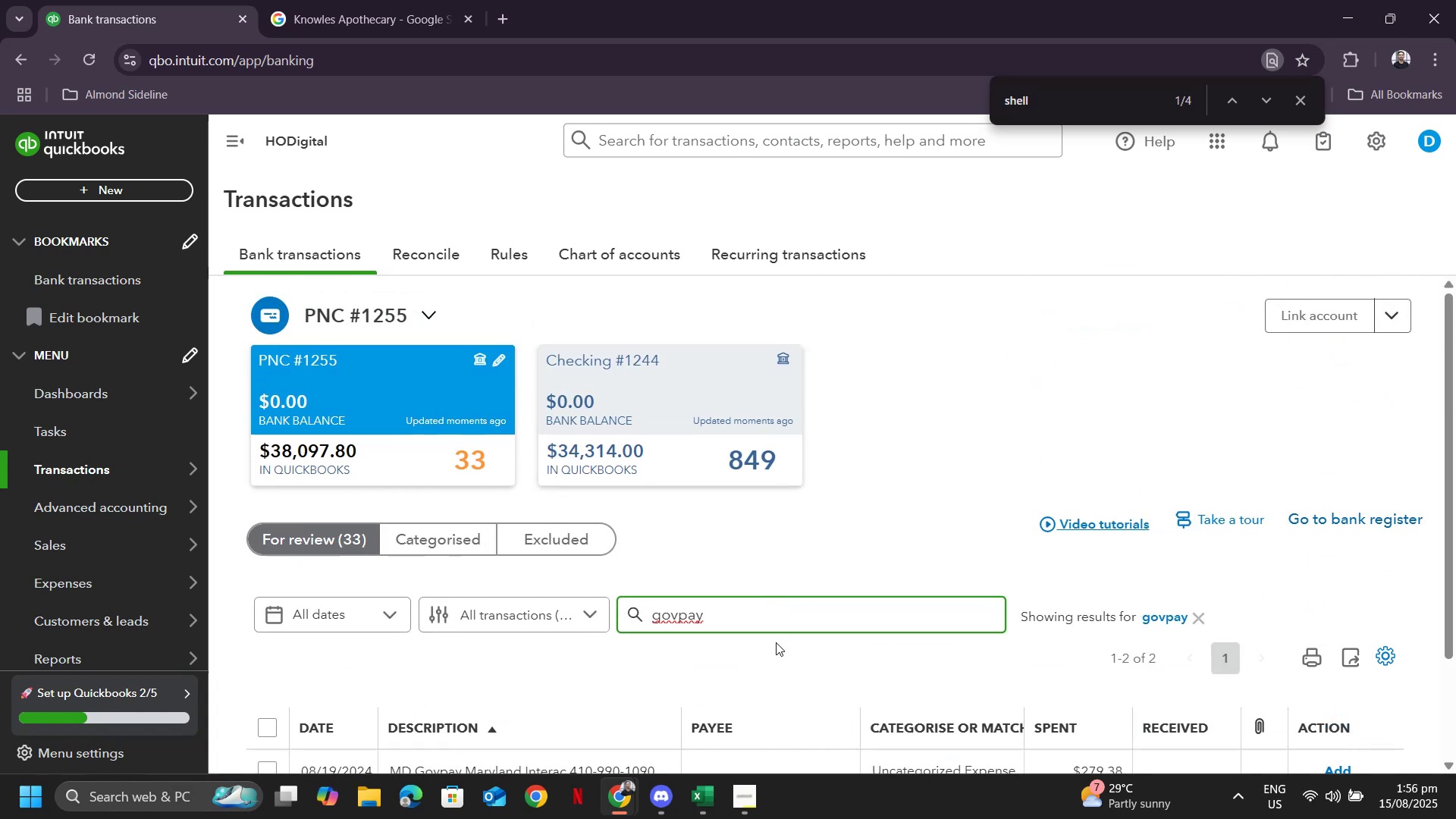 
wait(5.31)
 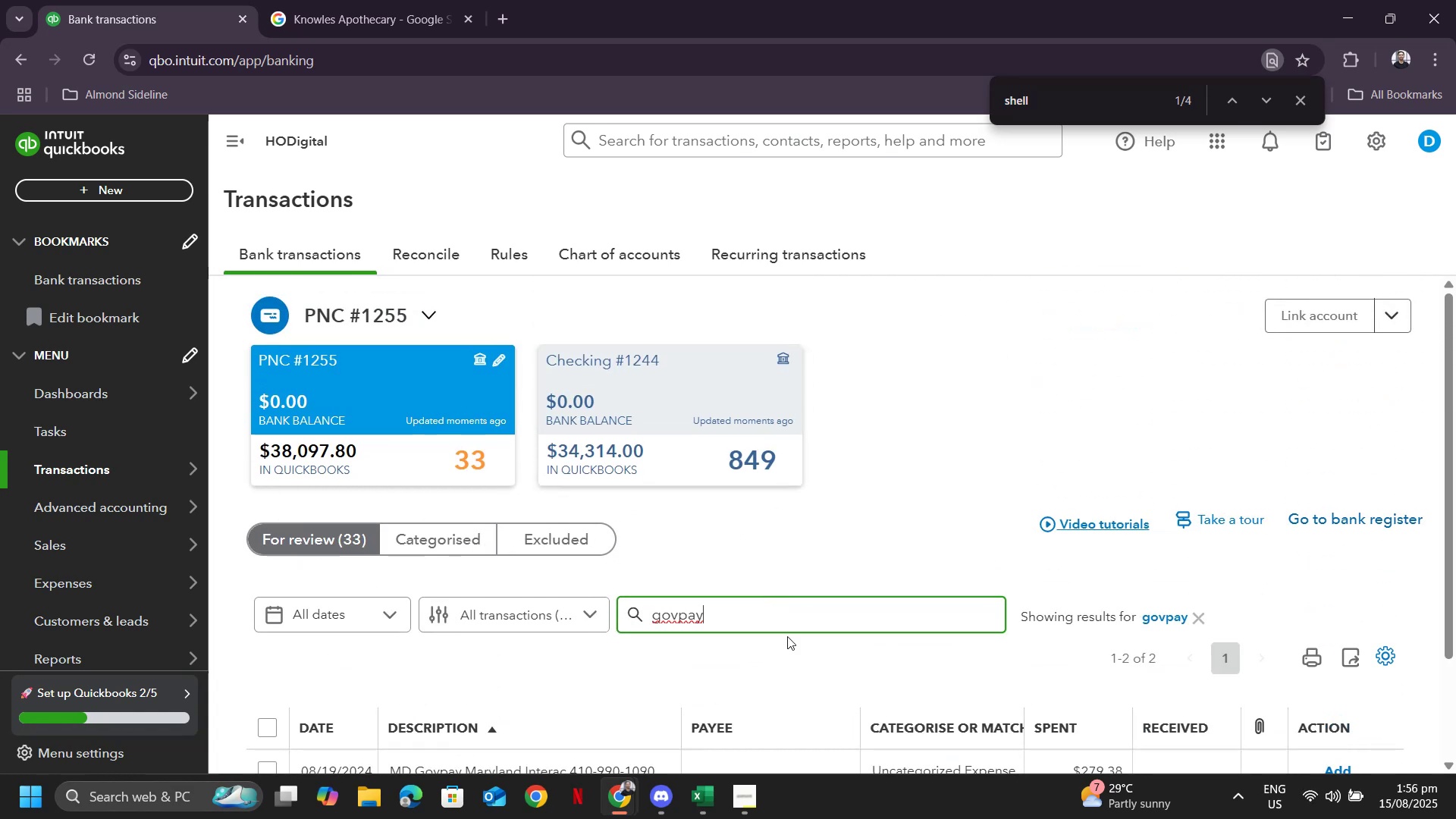 
scroll: coordinate [764, 637], scroll_direction: down, amount: 3.0
 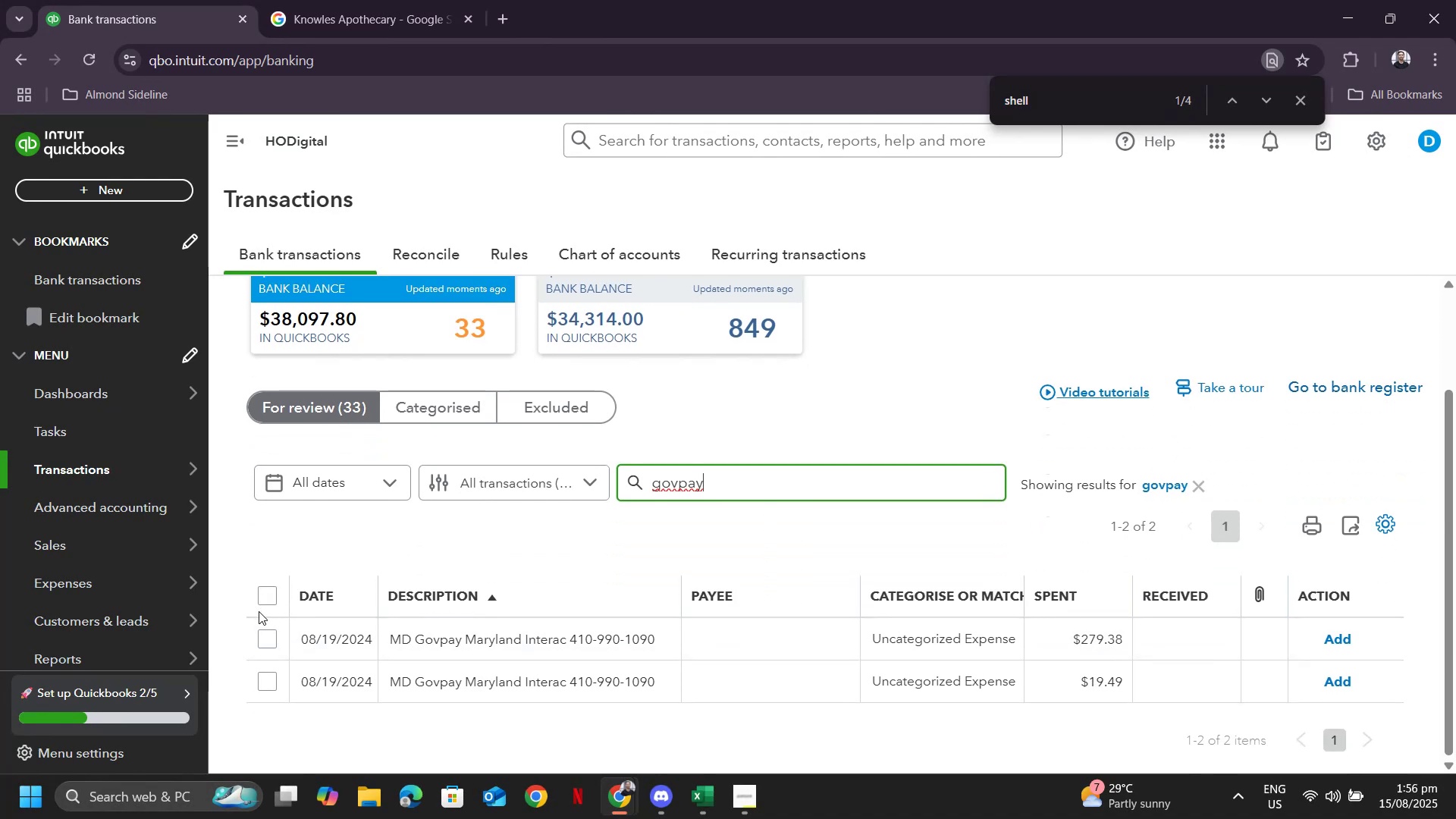 
left_click([268, 594])
 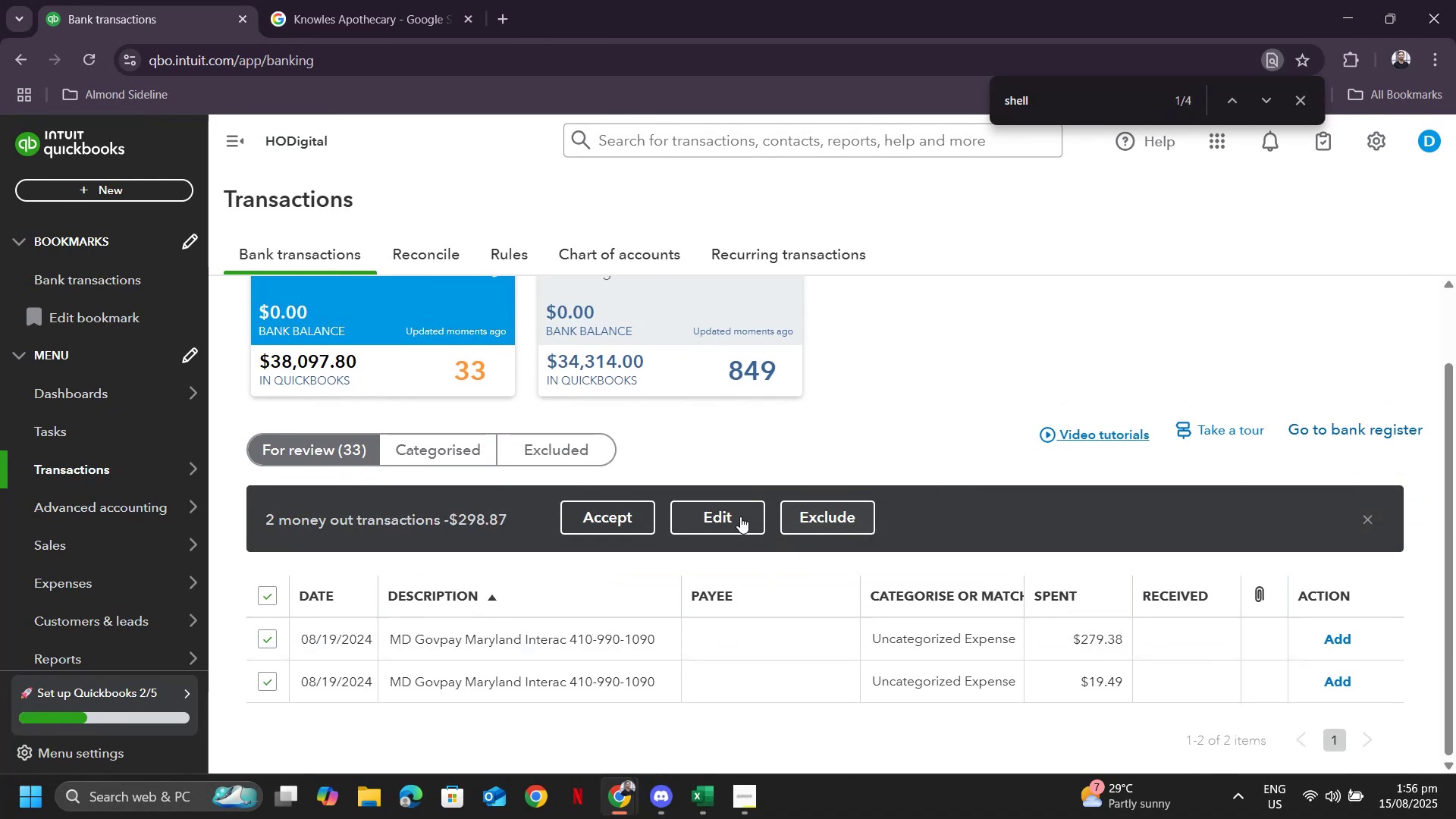 
left_click([737, 516])
 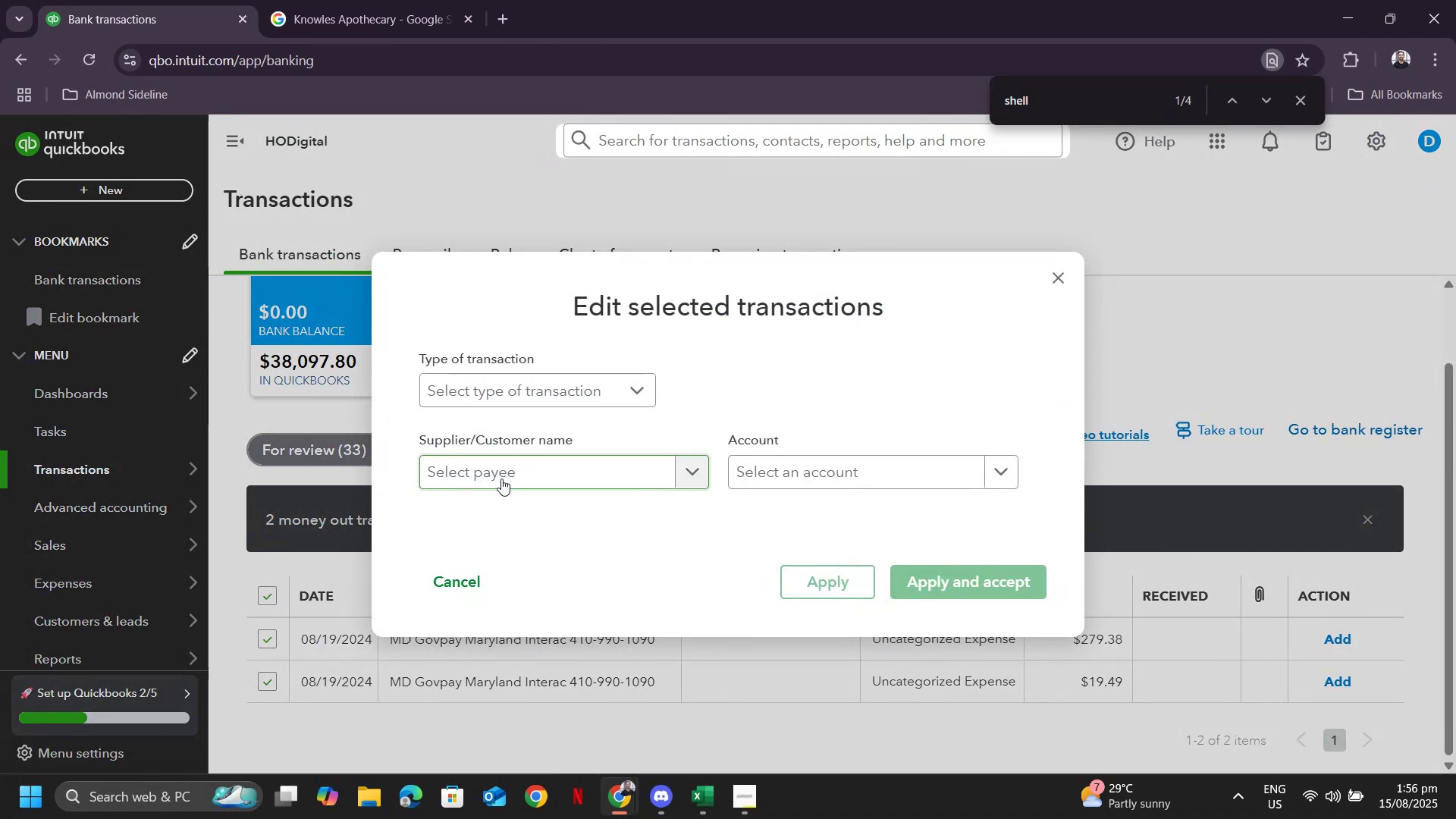 
key(Tab)
key(Tab)
type(Maryland Gove)
key(Backspace)
 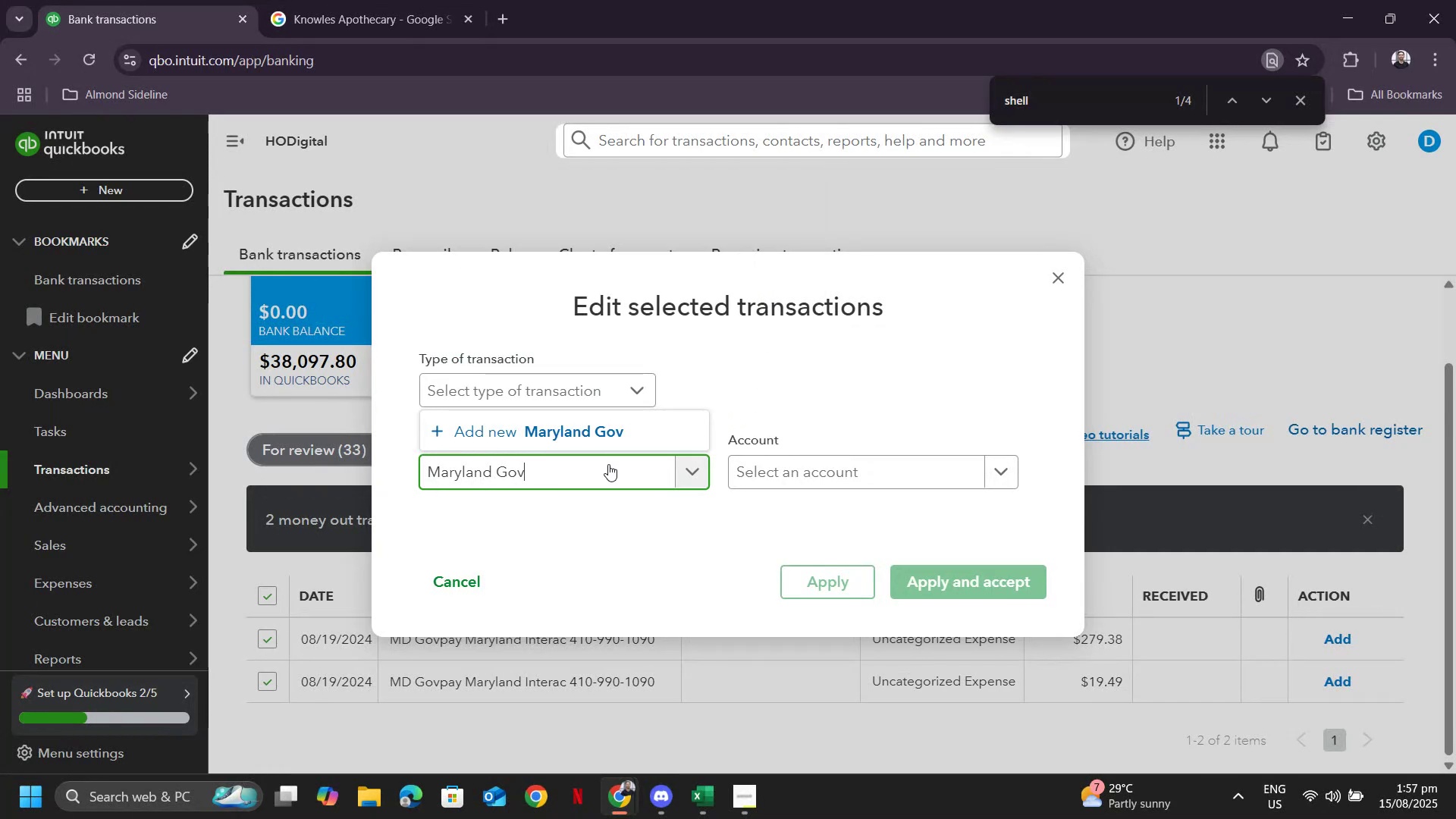 
left_click([567, 440])
 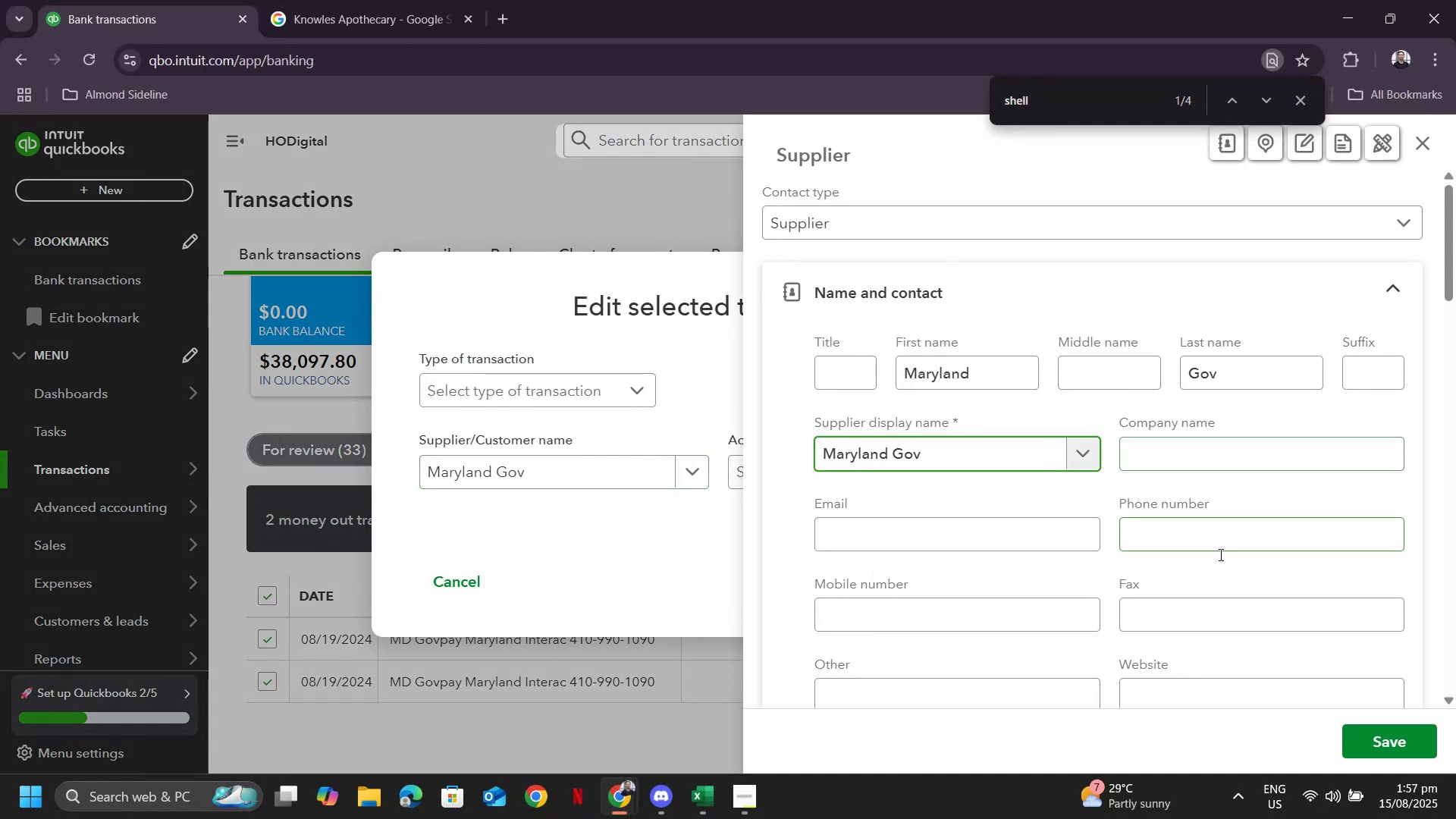 
left_click([1392, 737])
 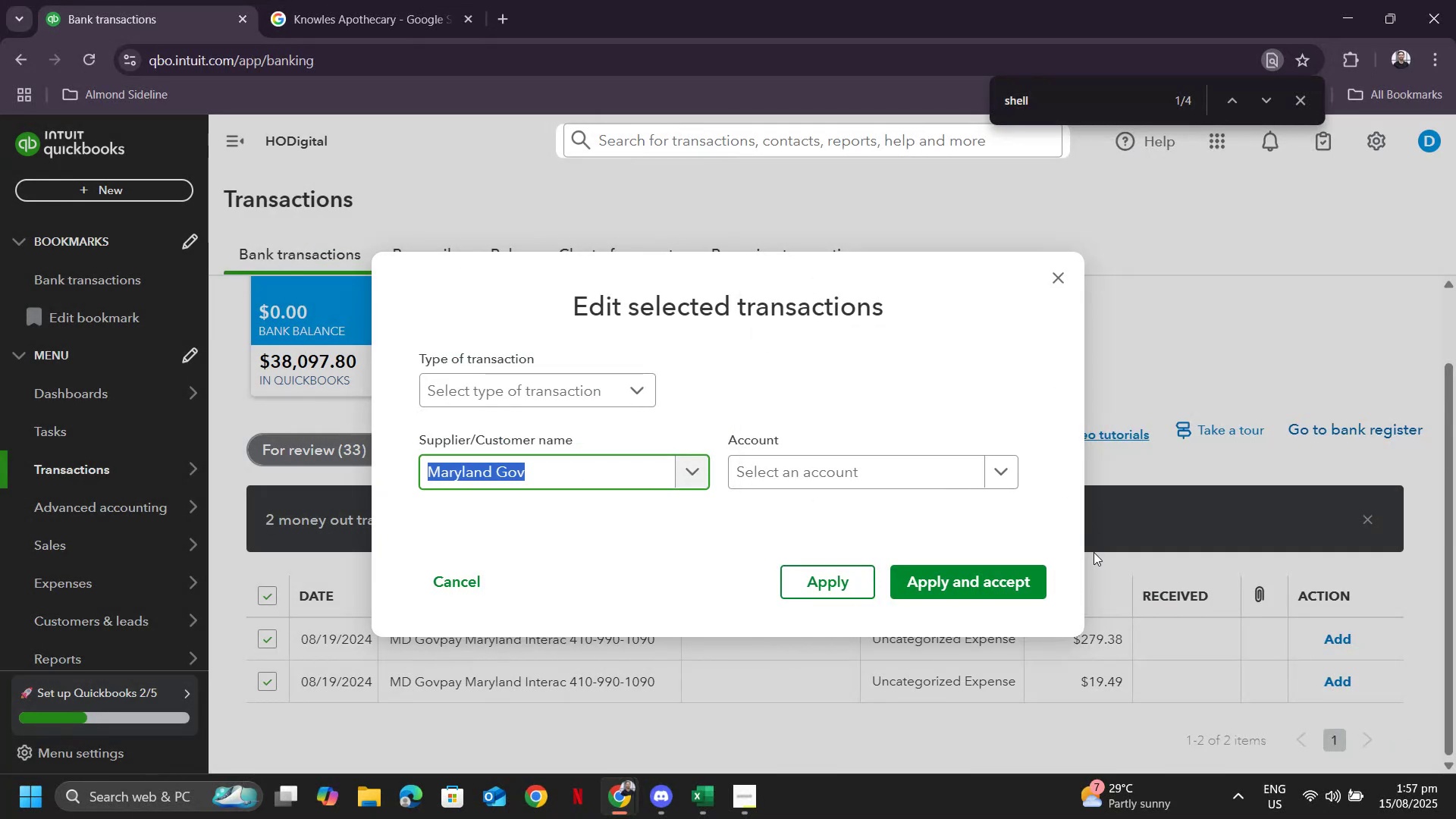 
left_click([890, 473])
 